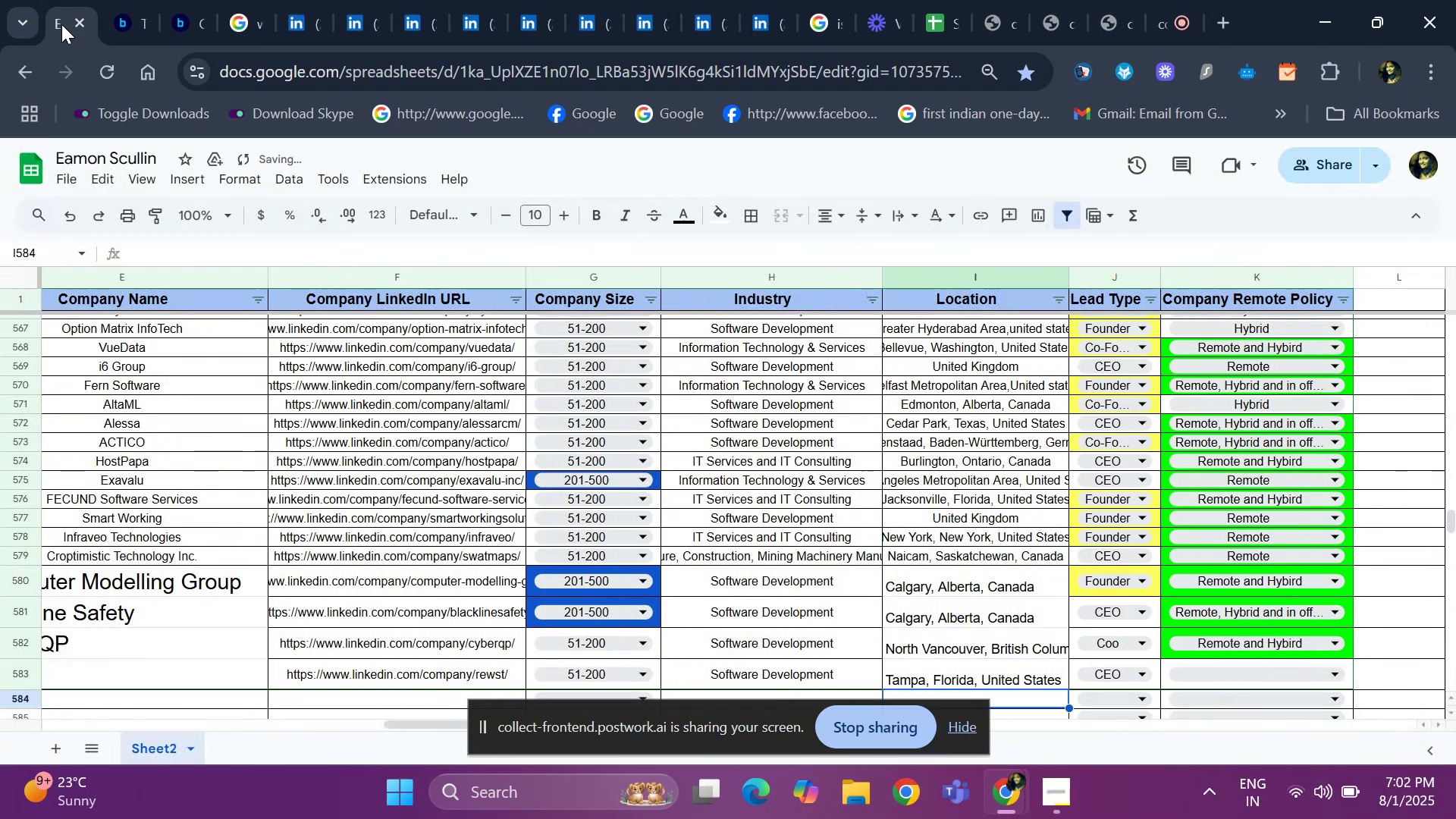 
key(ArrowUp)
 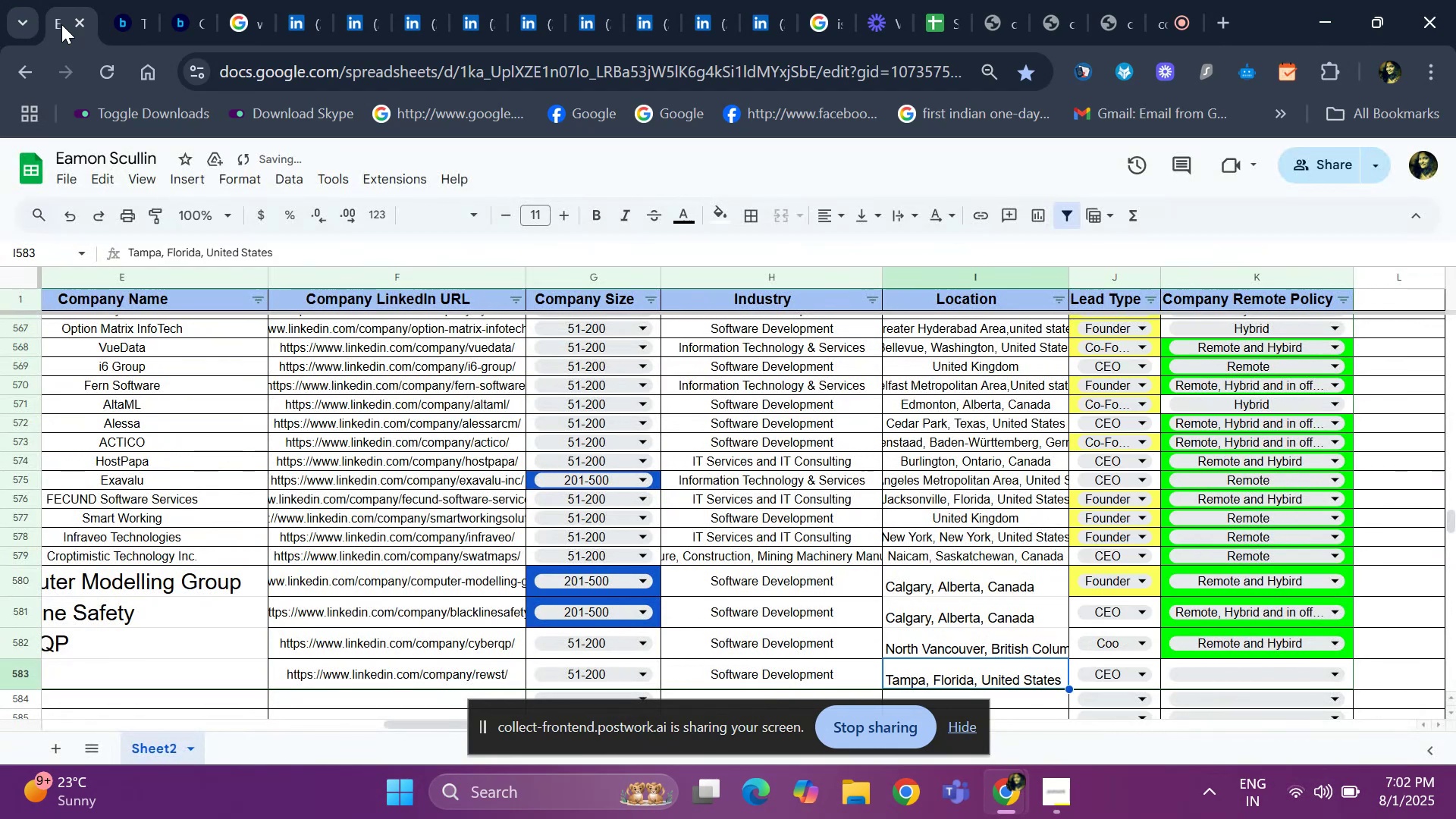 
hold_key(key=ArrowLeft, duration=0.65)
 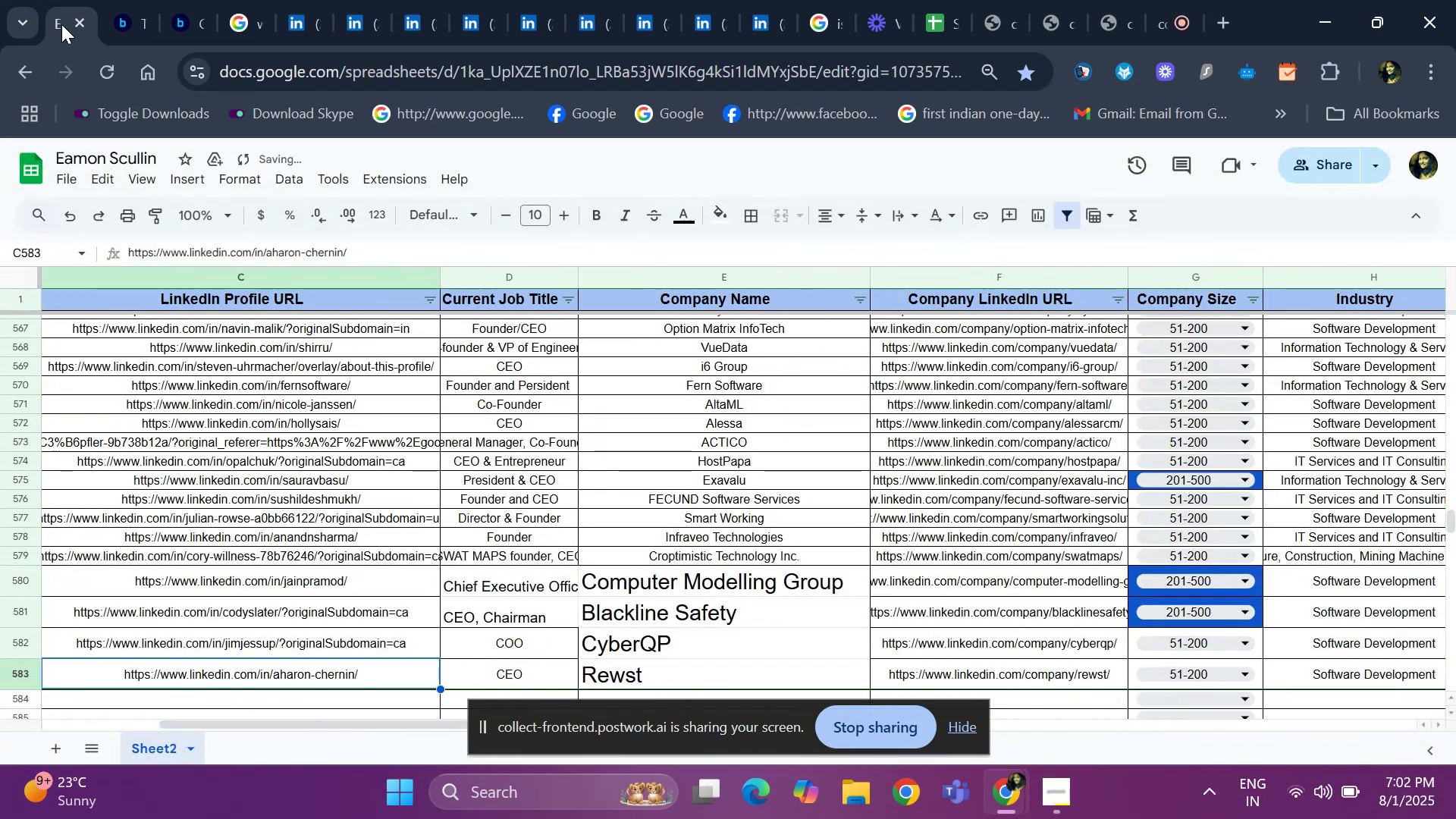 
key(ArrowRight)
 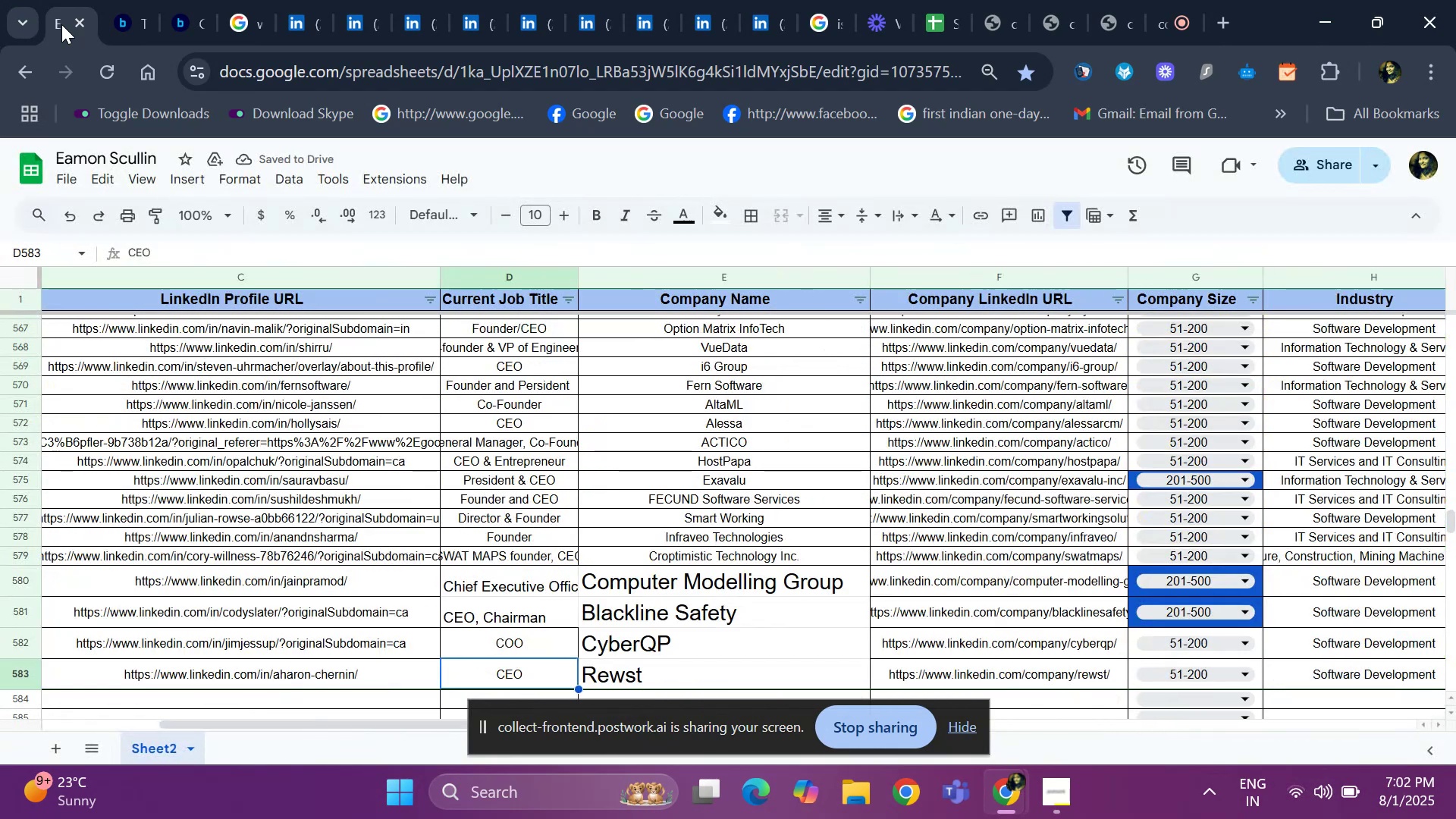 
key(ArrowRight)
 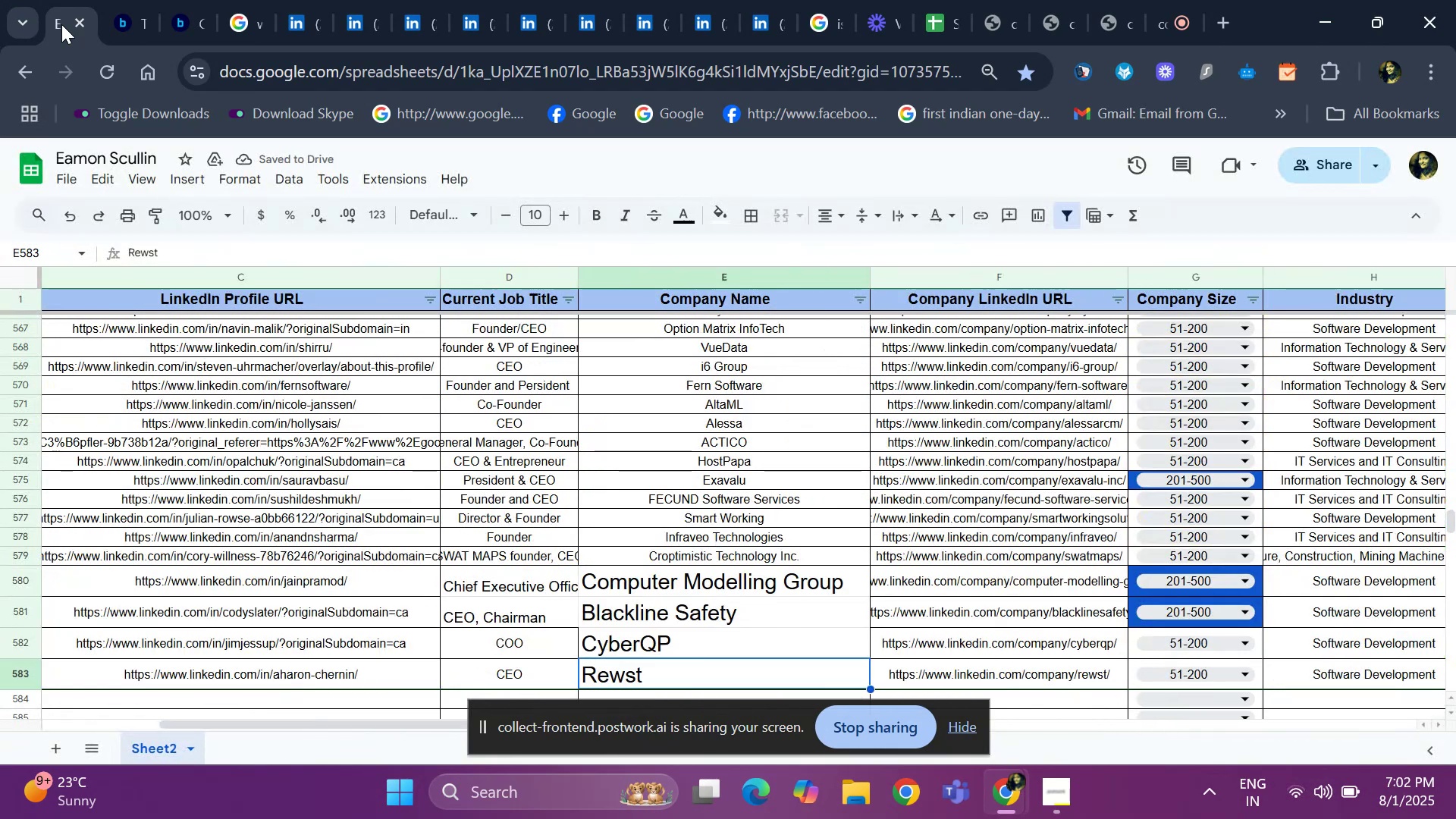 
key(Control+C)
 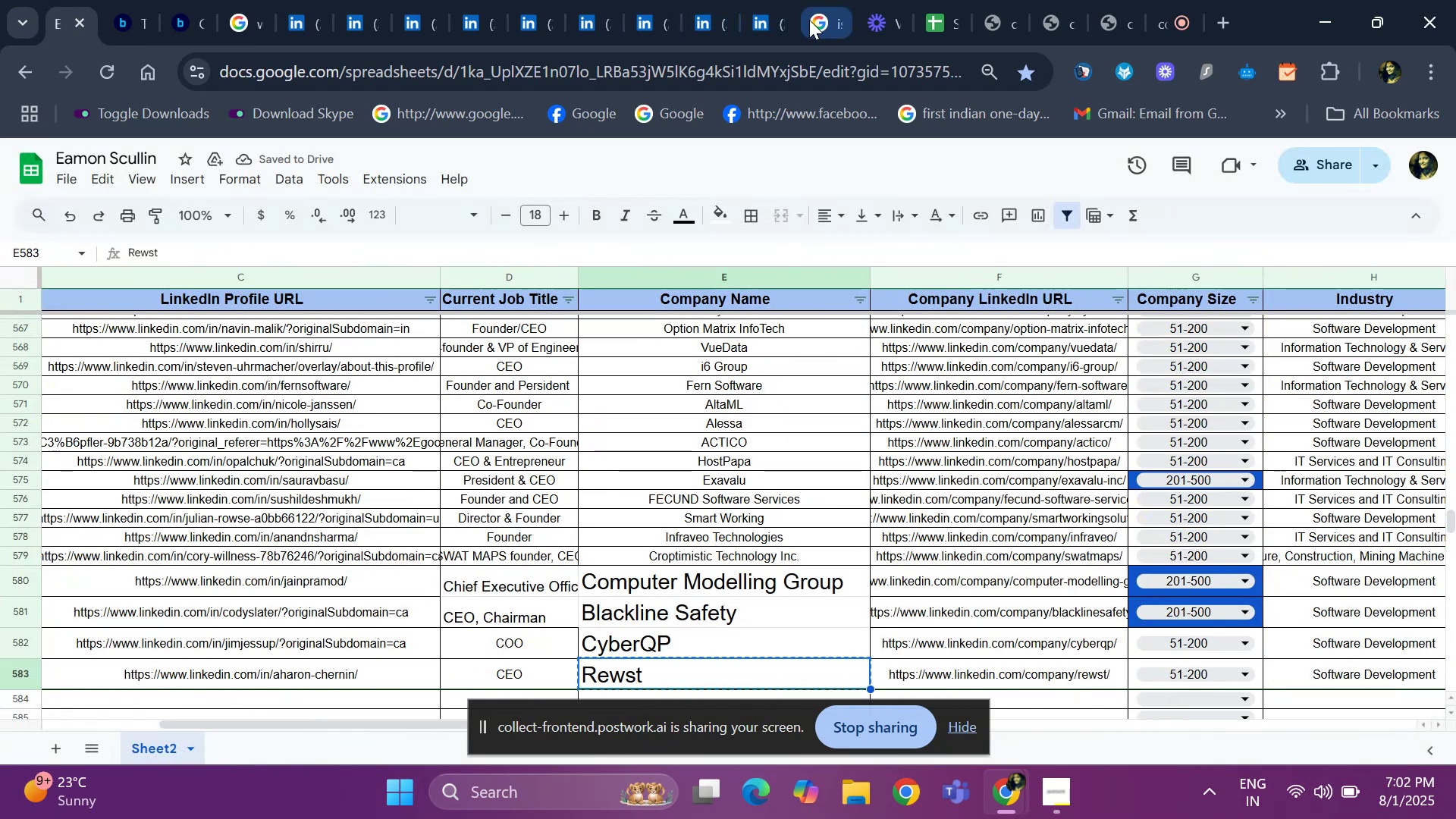 
left_click([810, 20])
 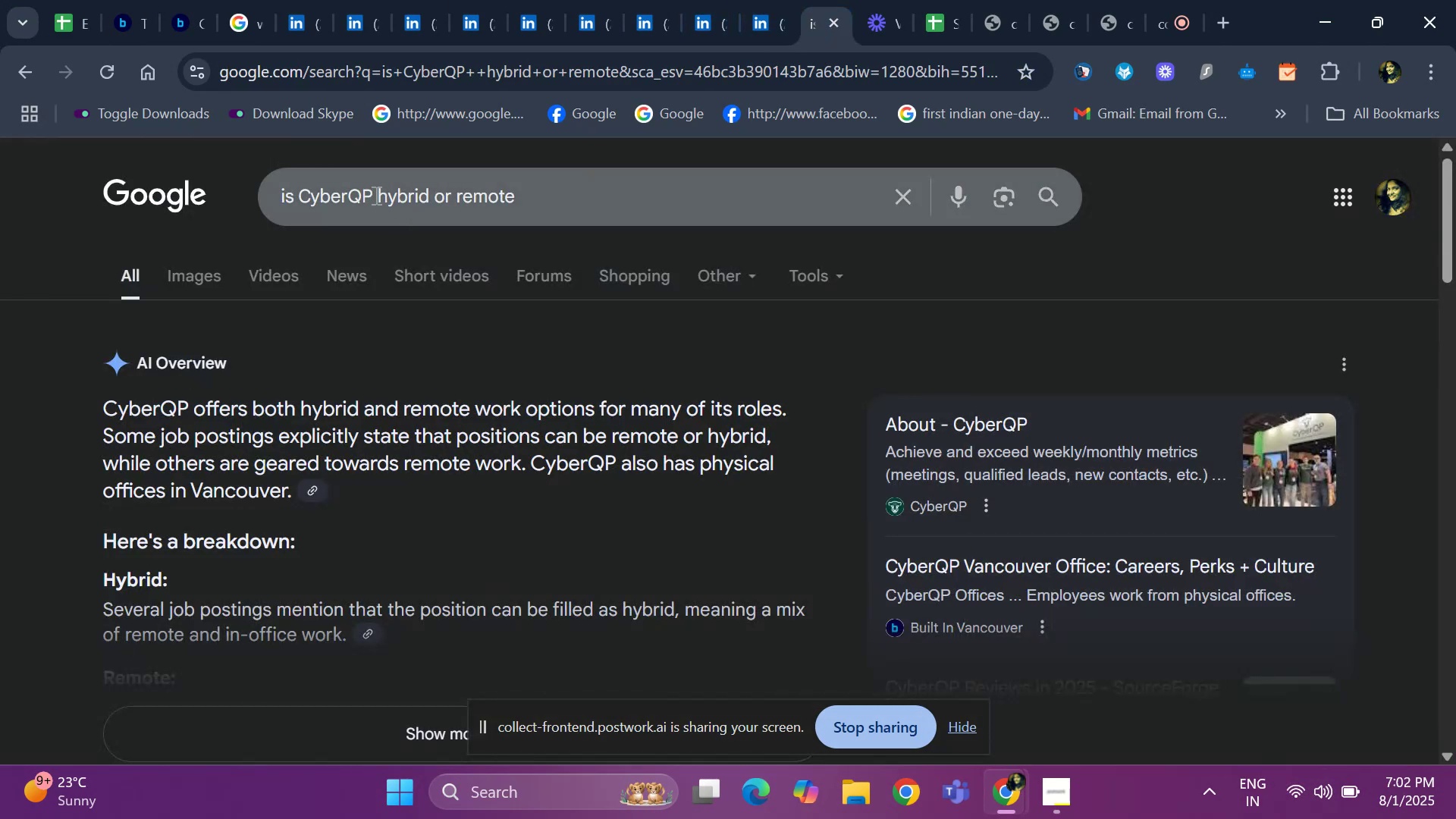 
left_click([375, 195])
 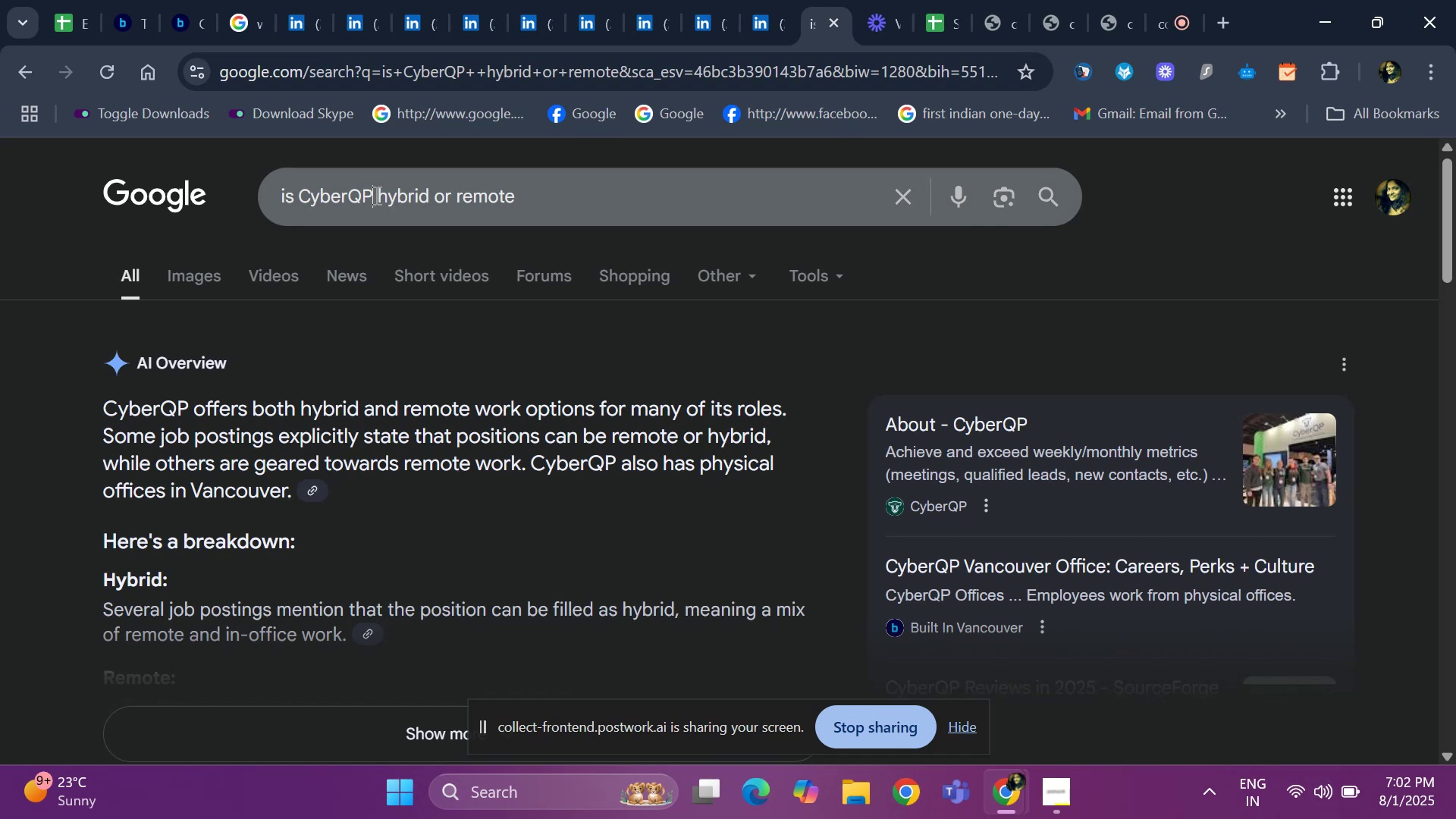 
key(ArrowLeft)
 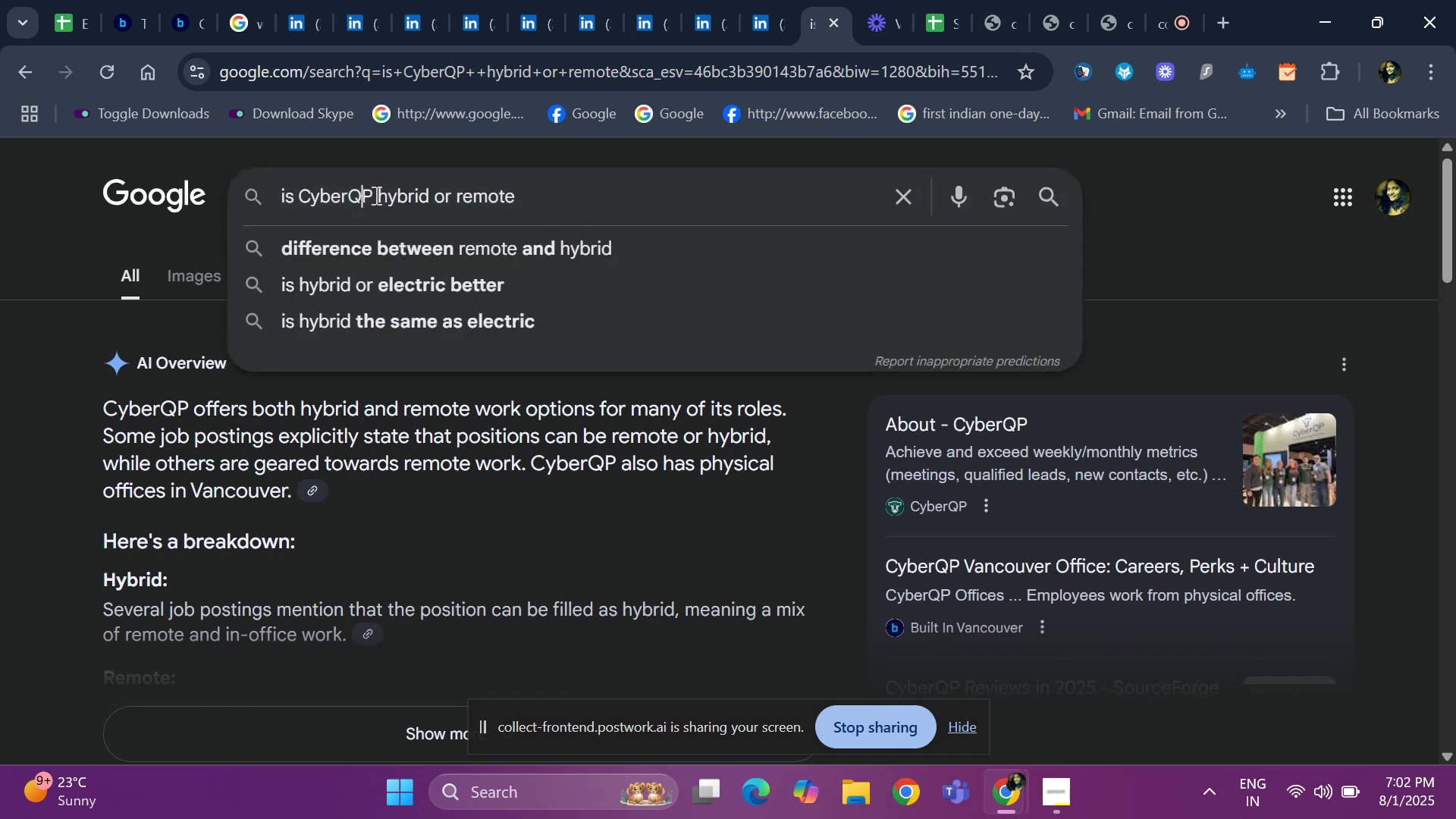 
key(ArrowRight)
 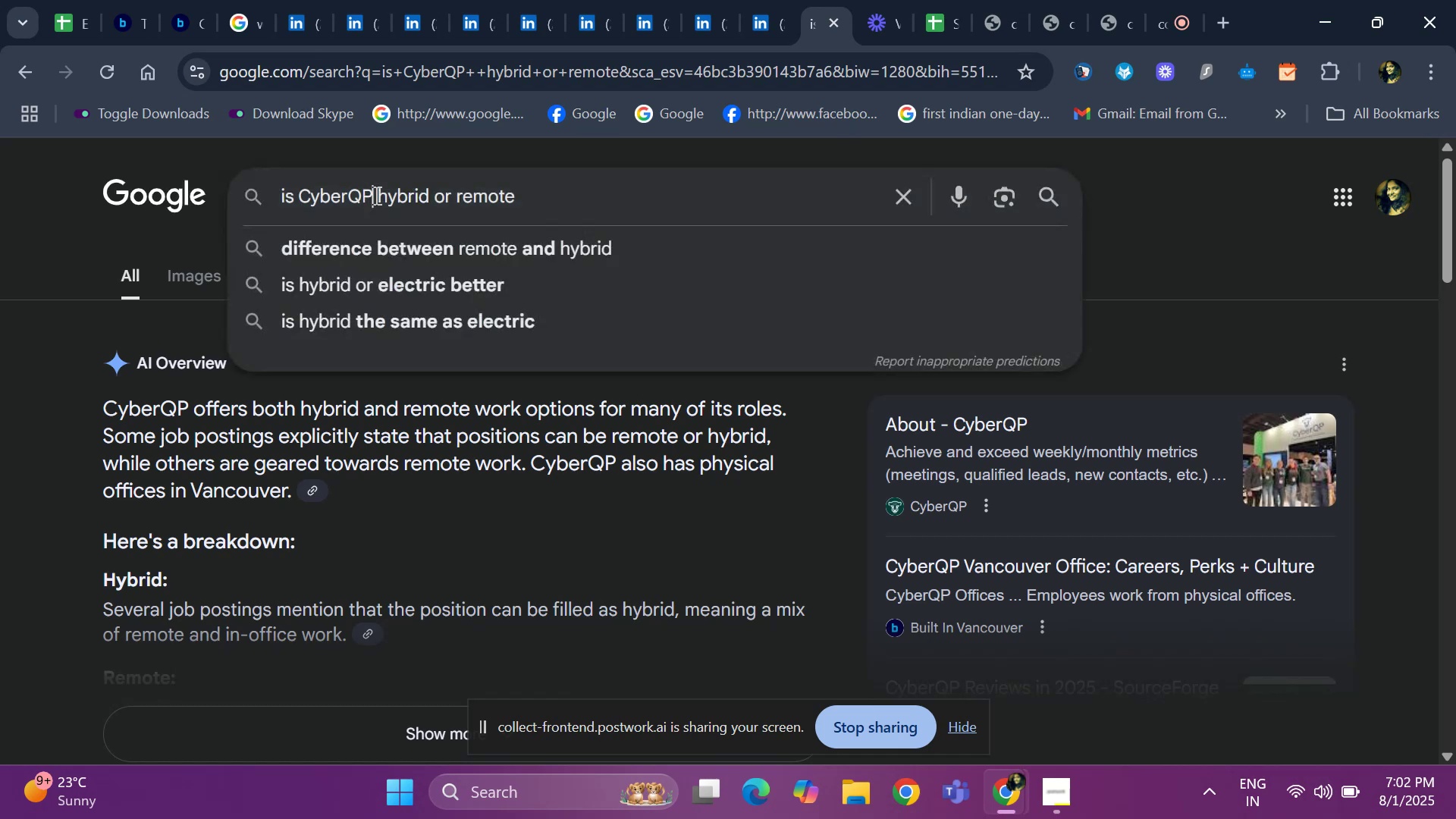 
key(Backspace)
 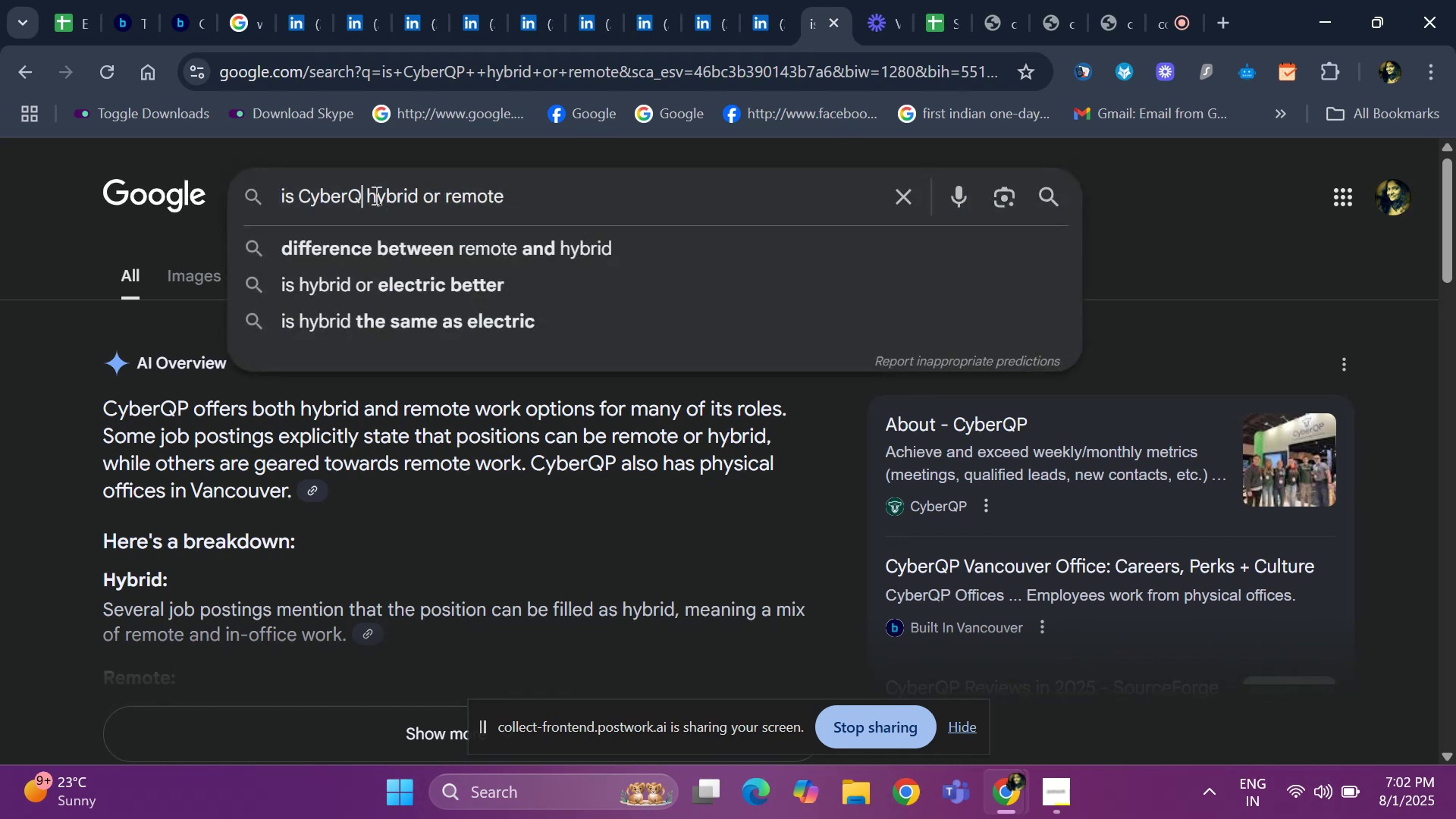 
key(Backspace)
 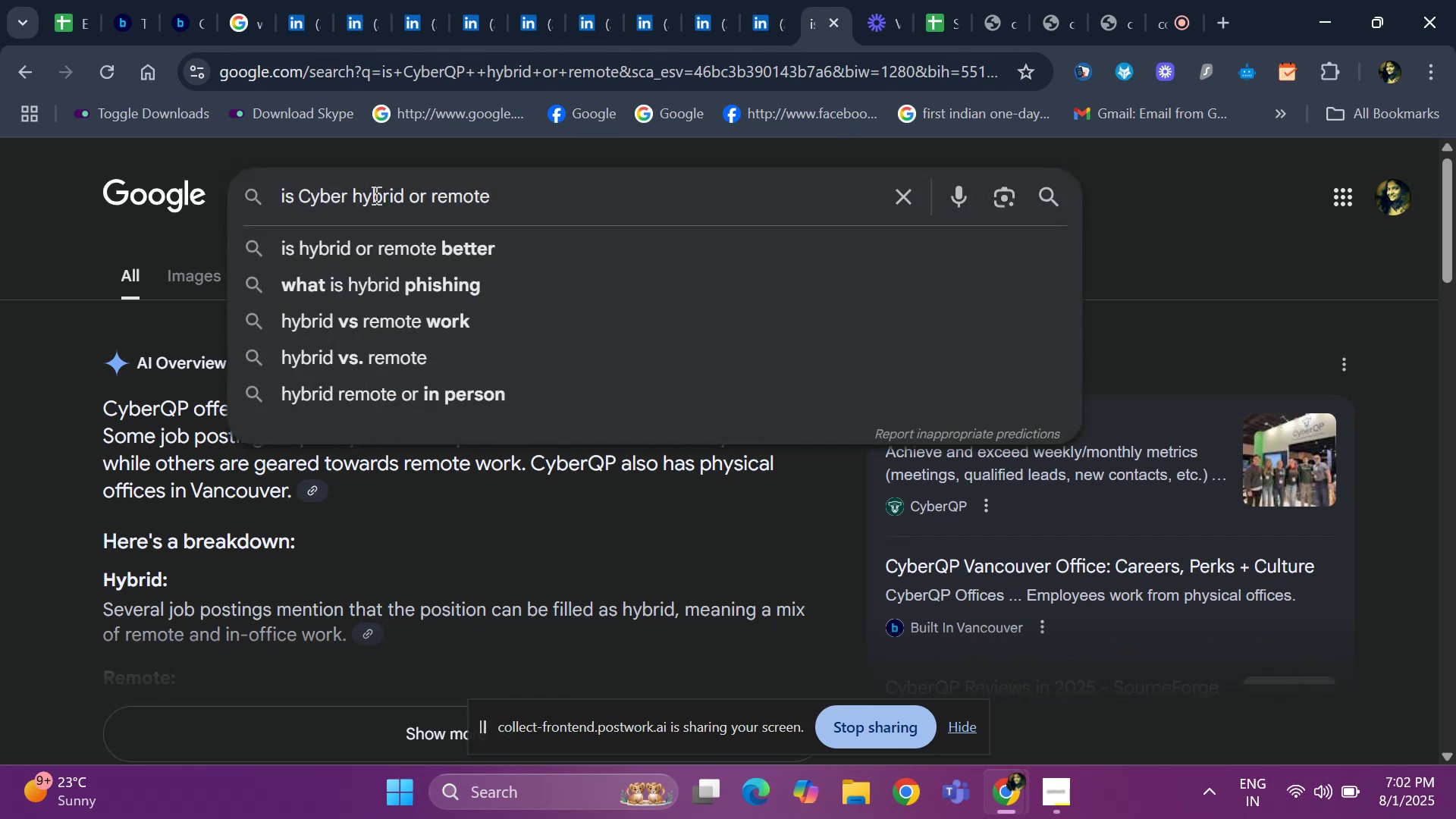 
key(Backspace)
 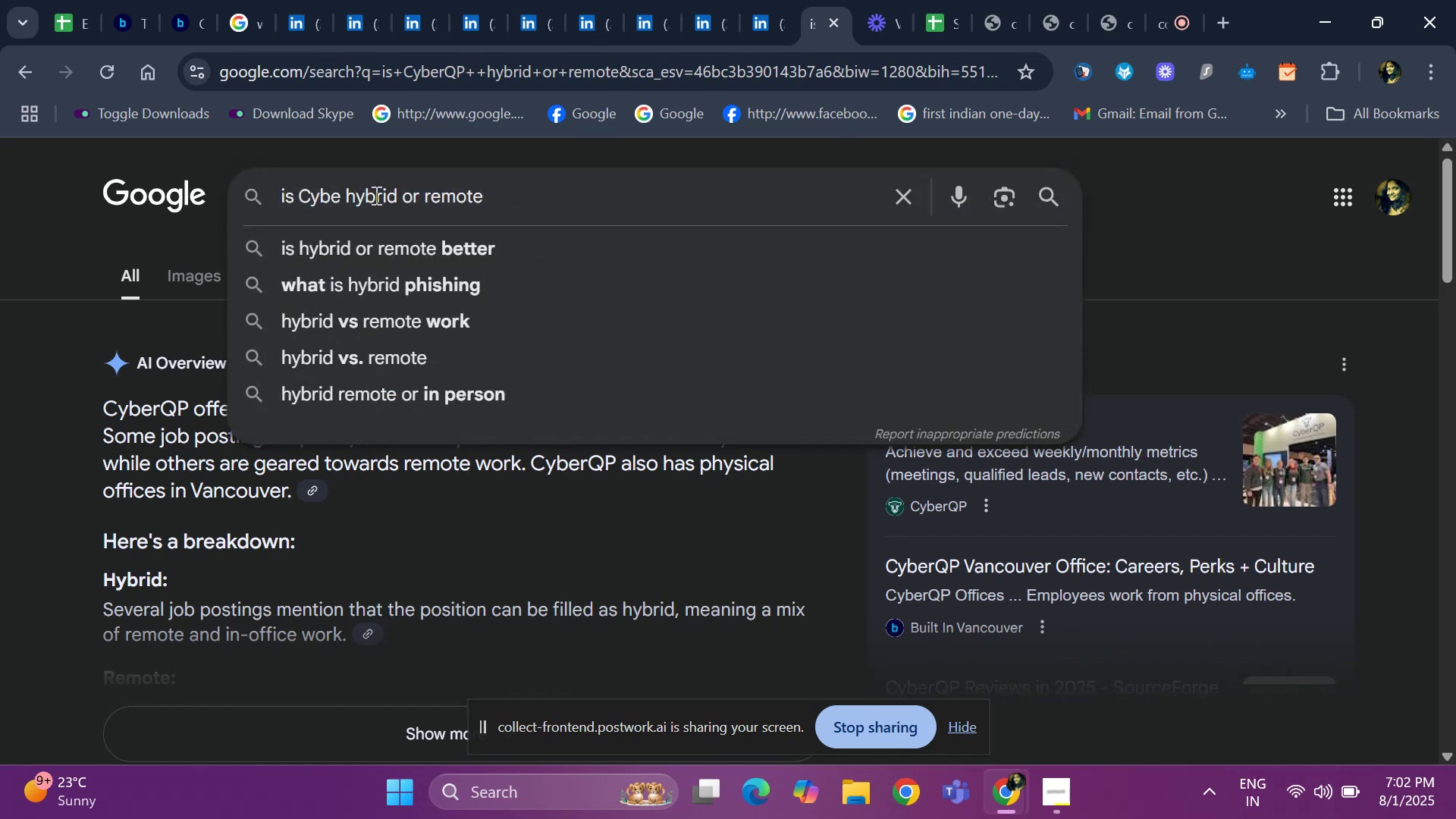 
key(Backspace)
 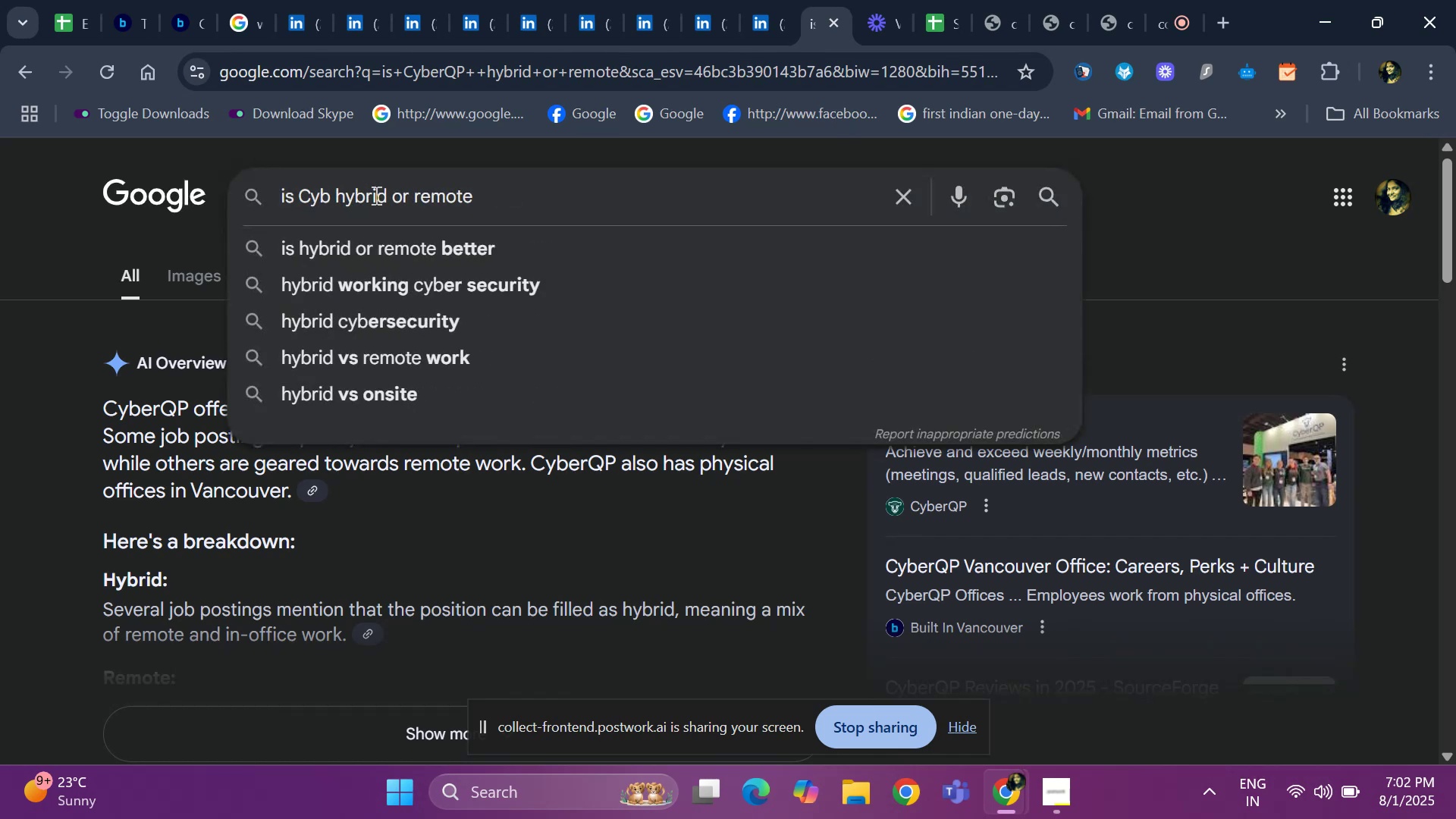 
key(Backspace)
 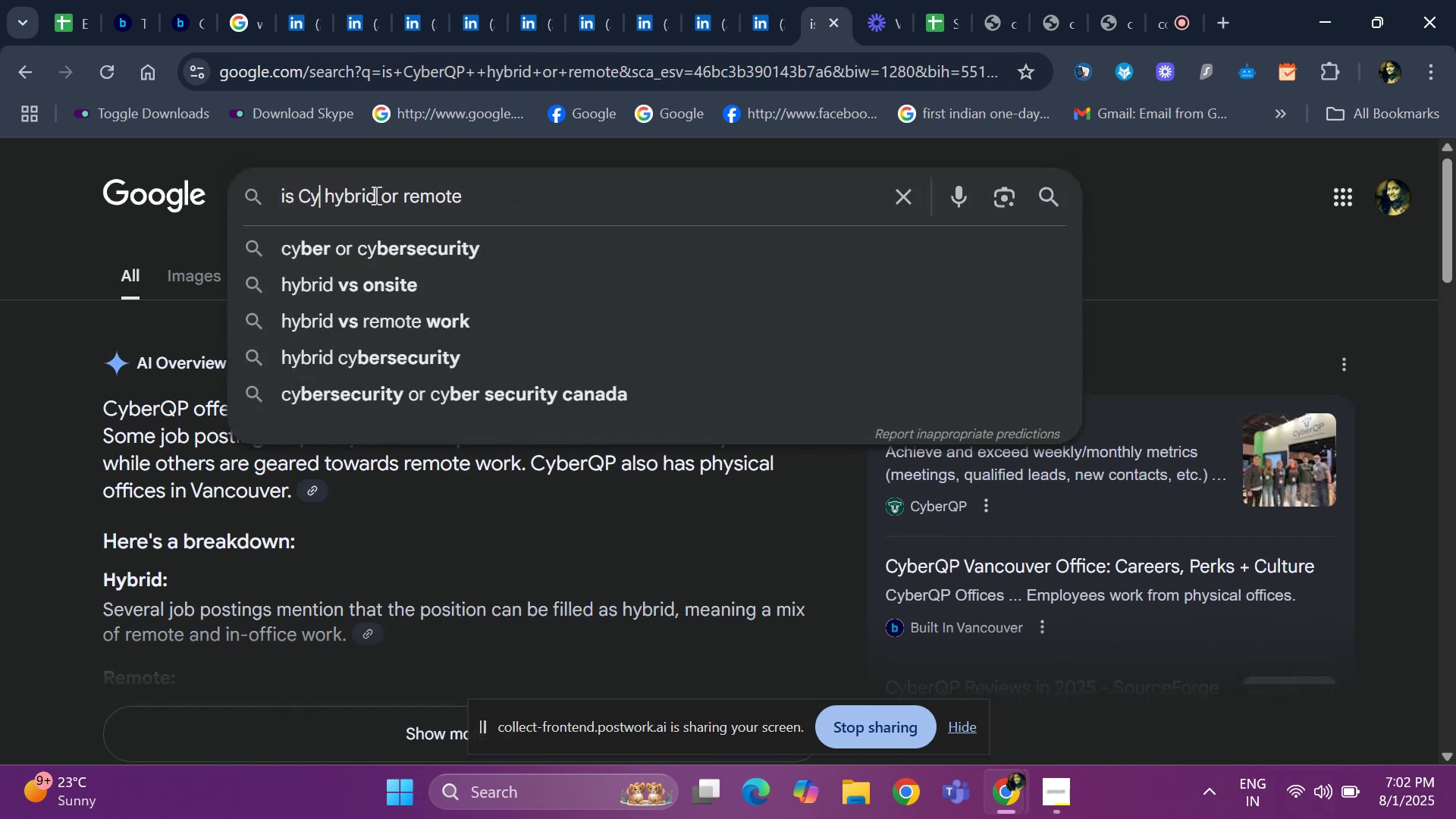 
key(Backspace)
 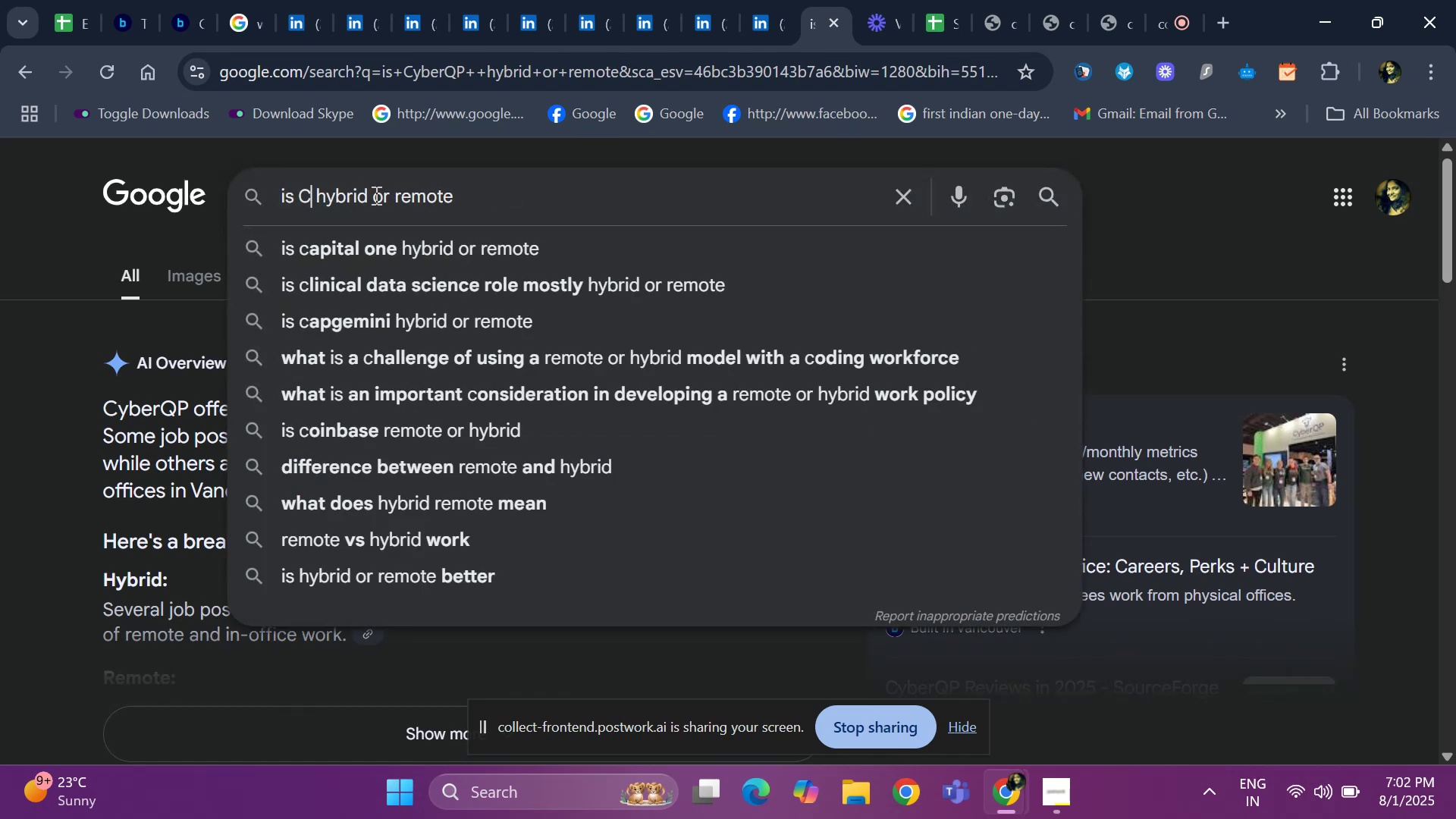 
key(Backspace)
 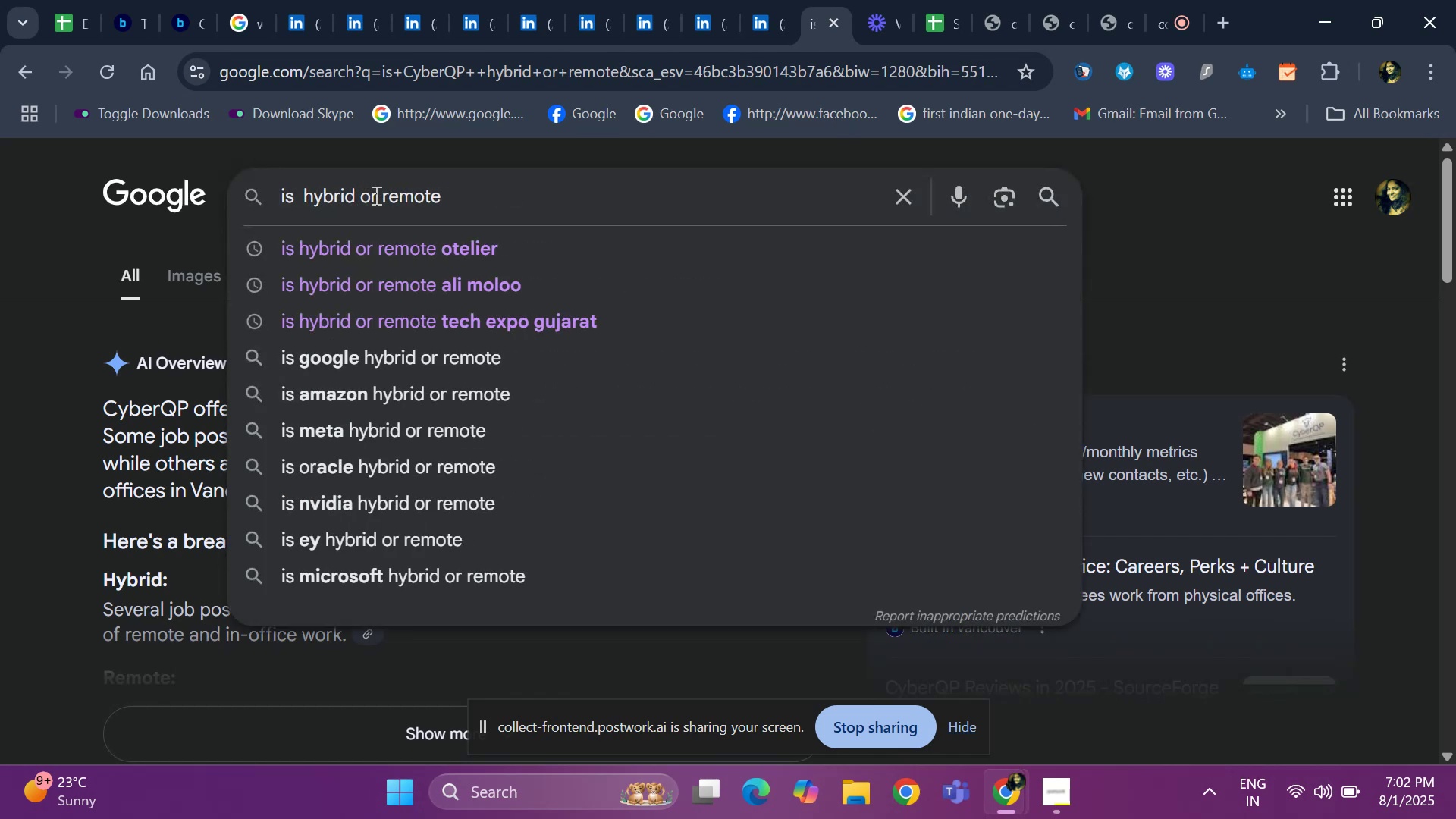 
key(Control+ControlLeft)
 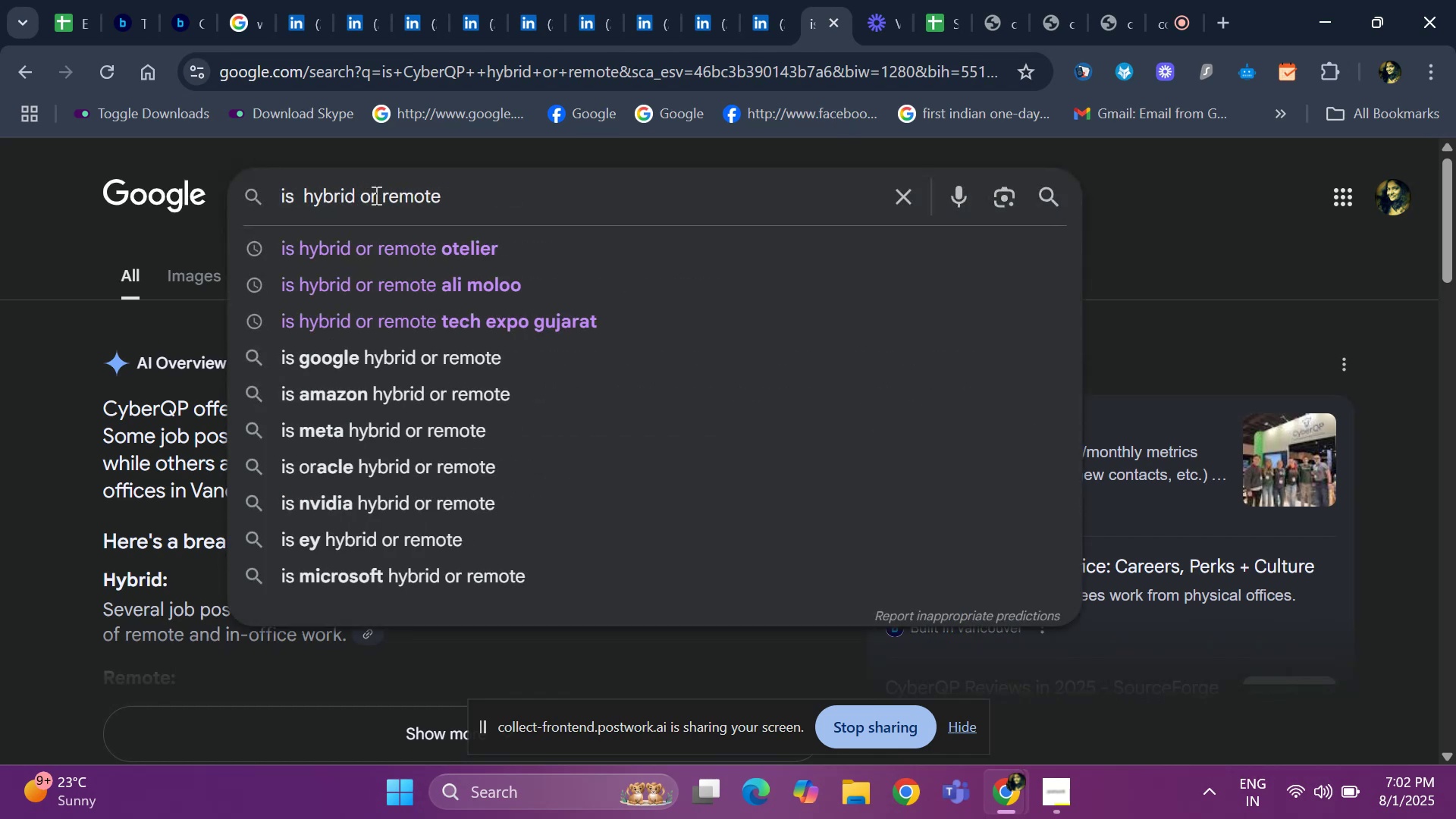 
key(Control+V)
 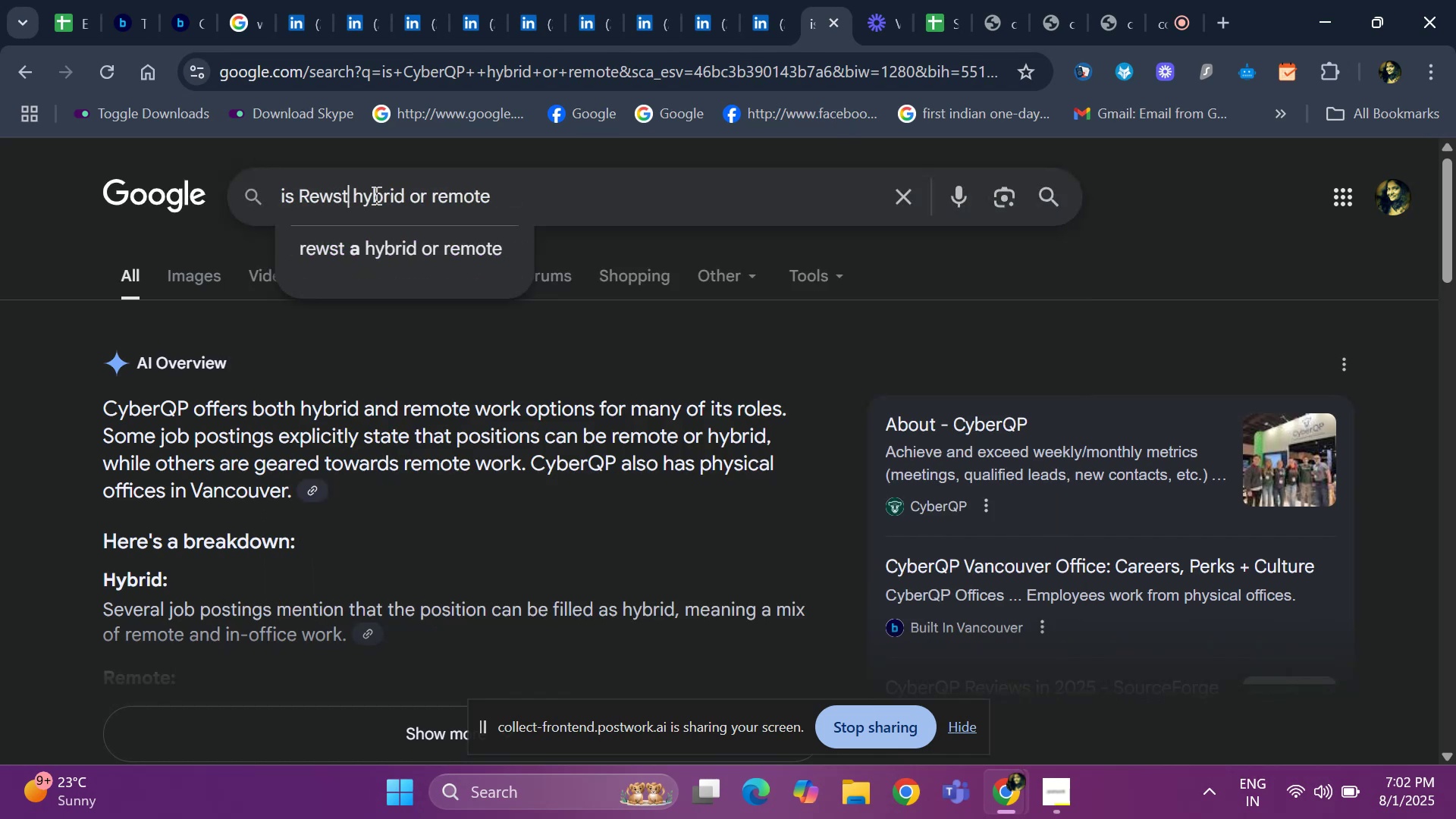 
key(Space)
 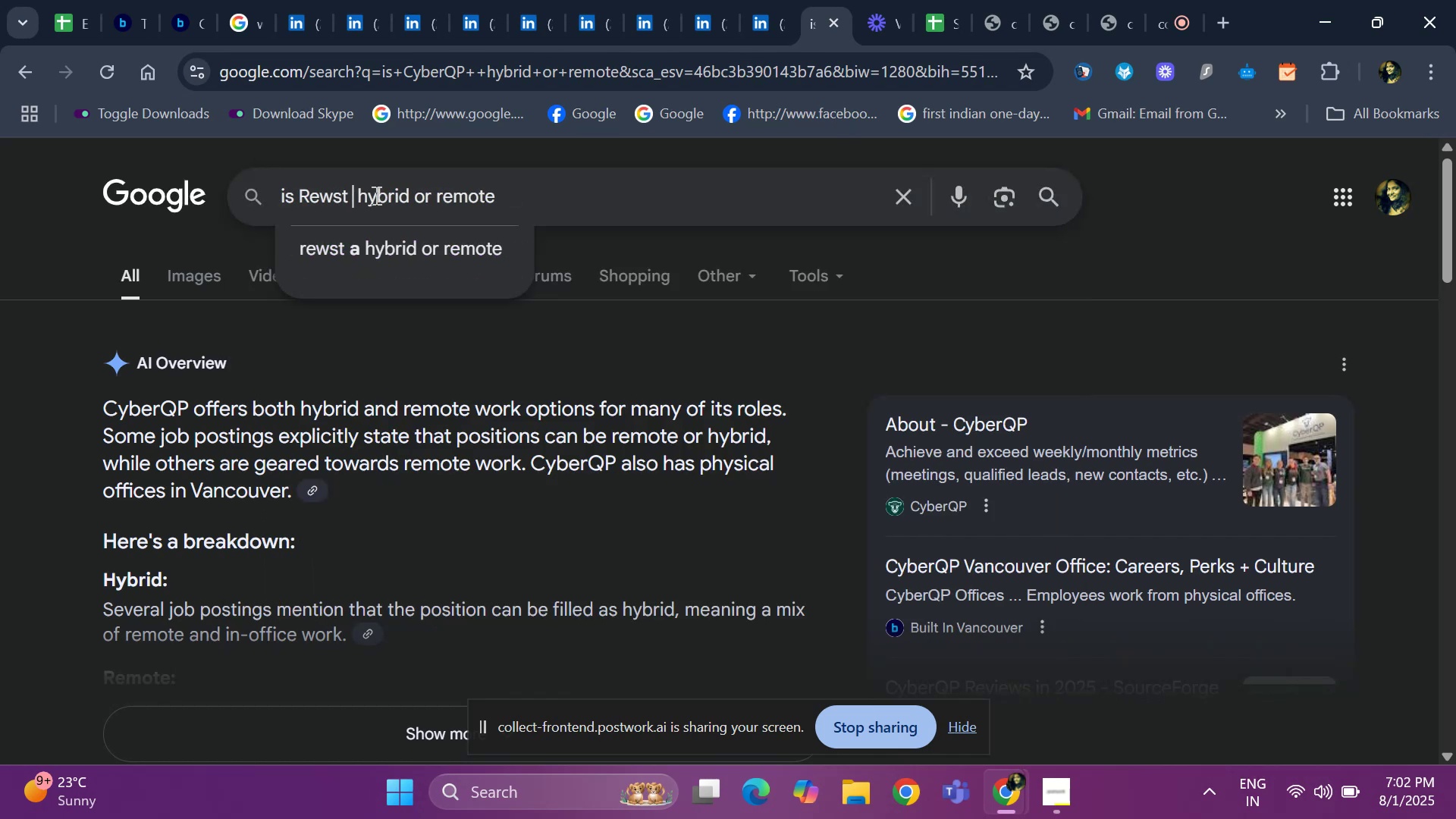 
key(Enter)
 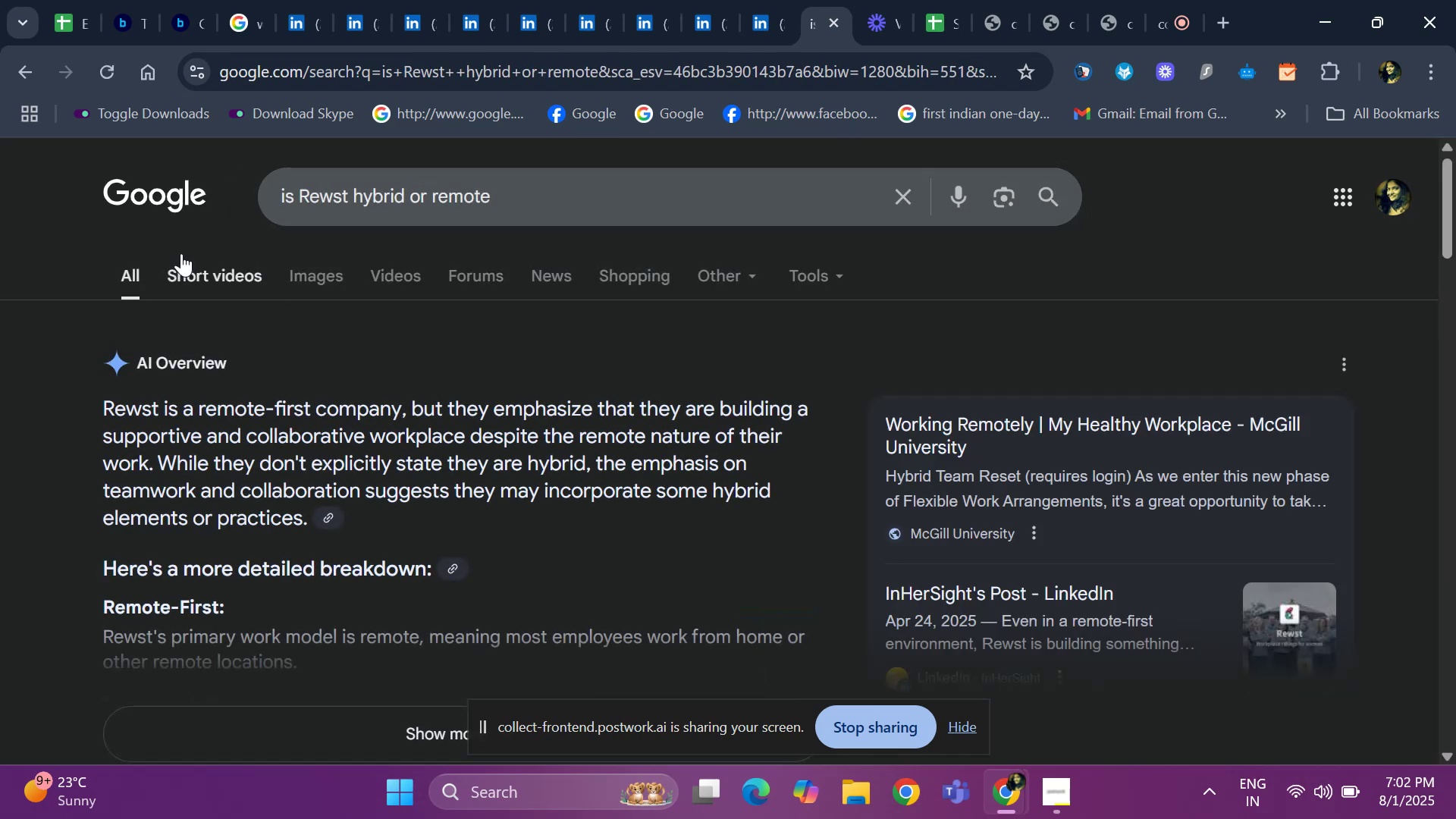 
left_click([74, 19])
 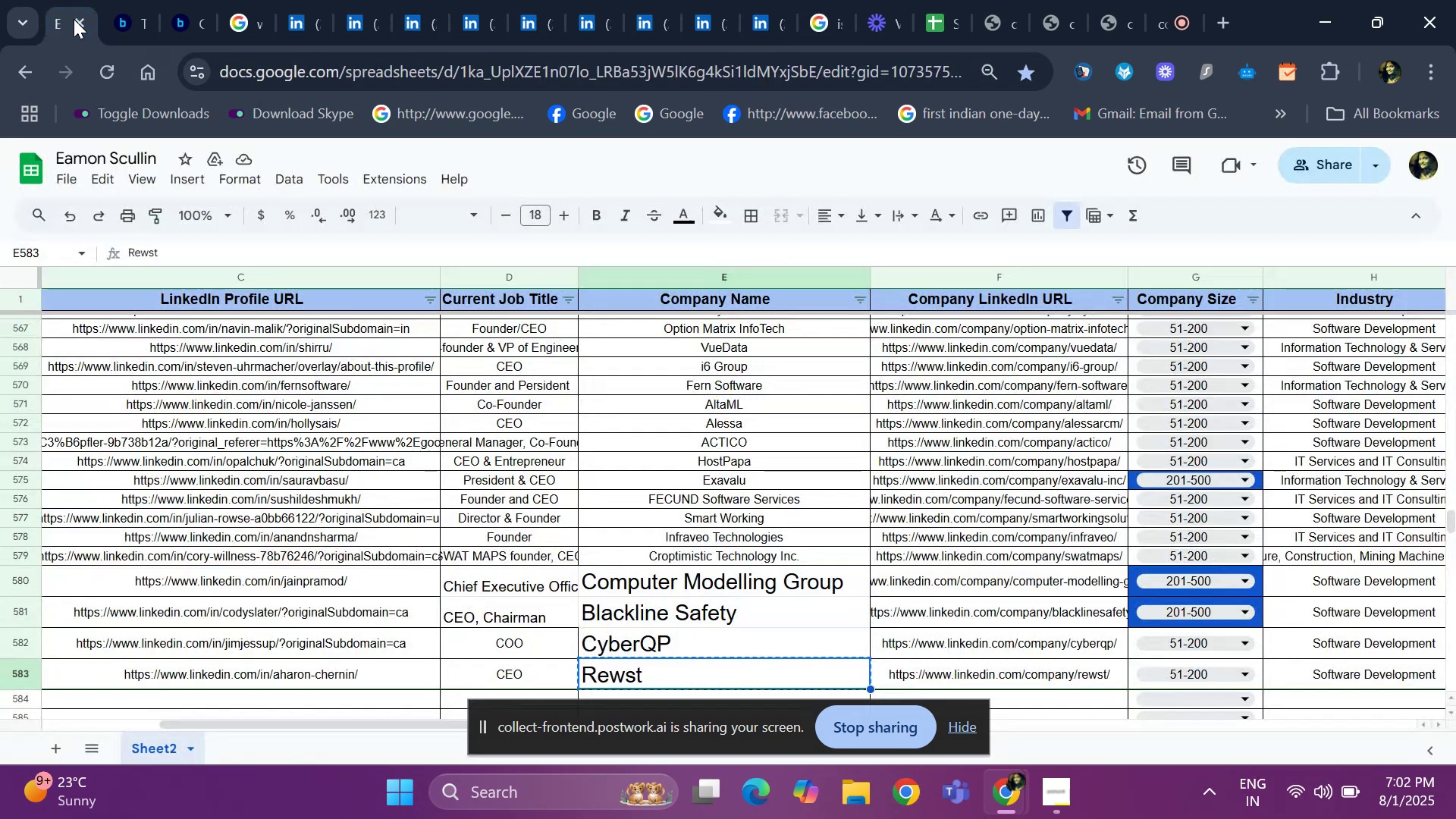 
key(ArrowRight)
 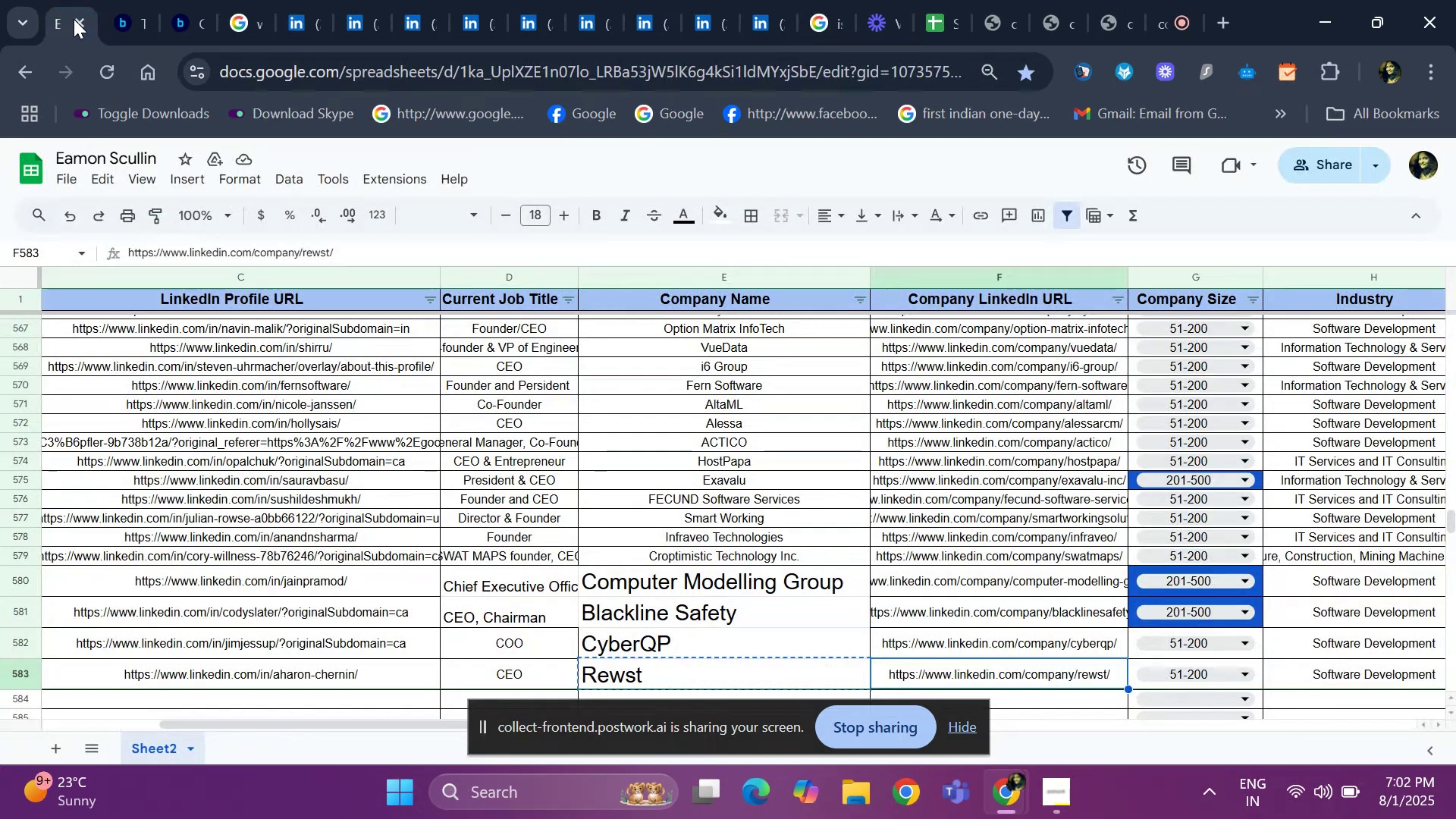 
key(ArrowRight)
 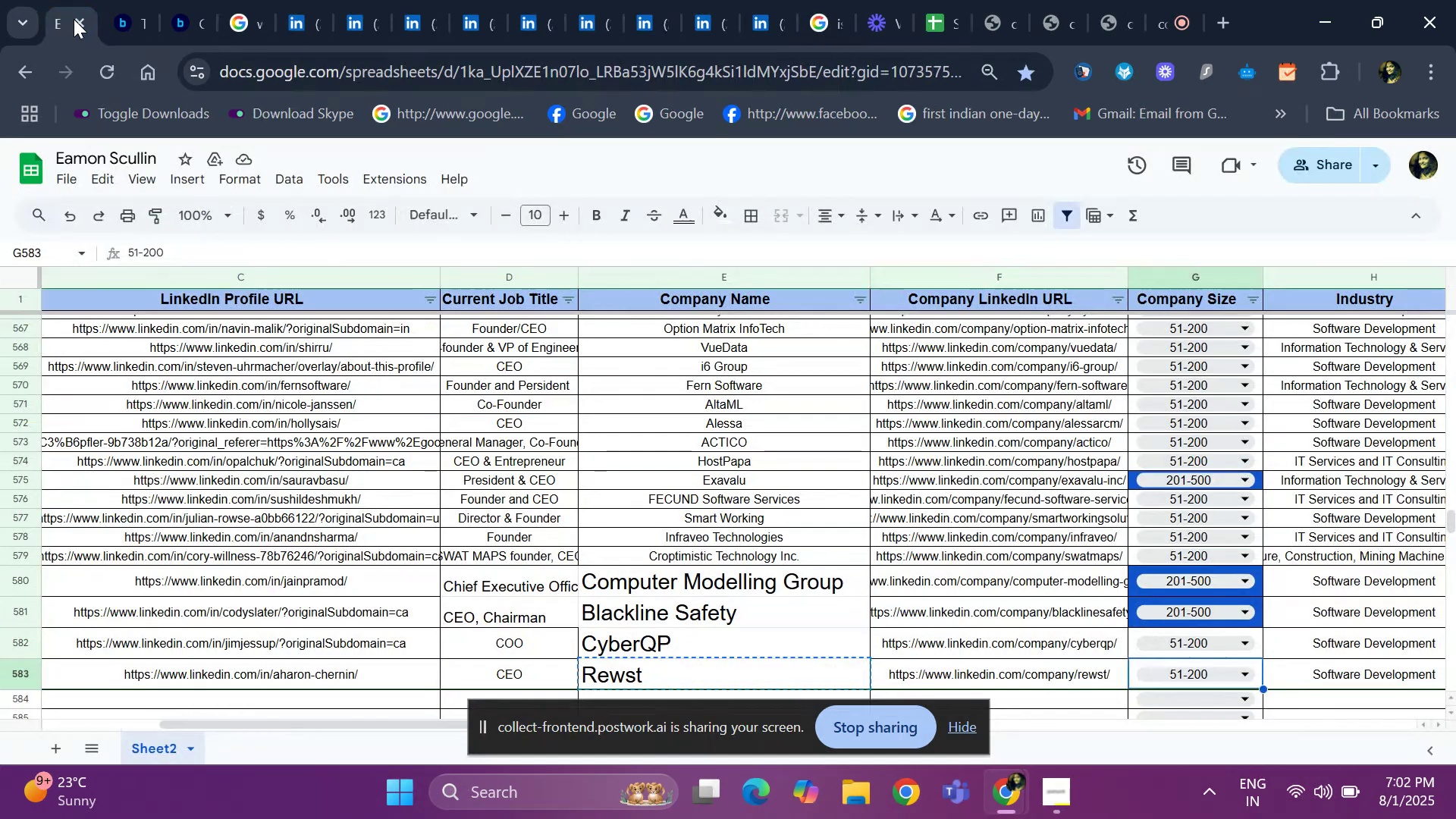 
key(ArrowRight)
 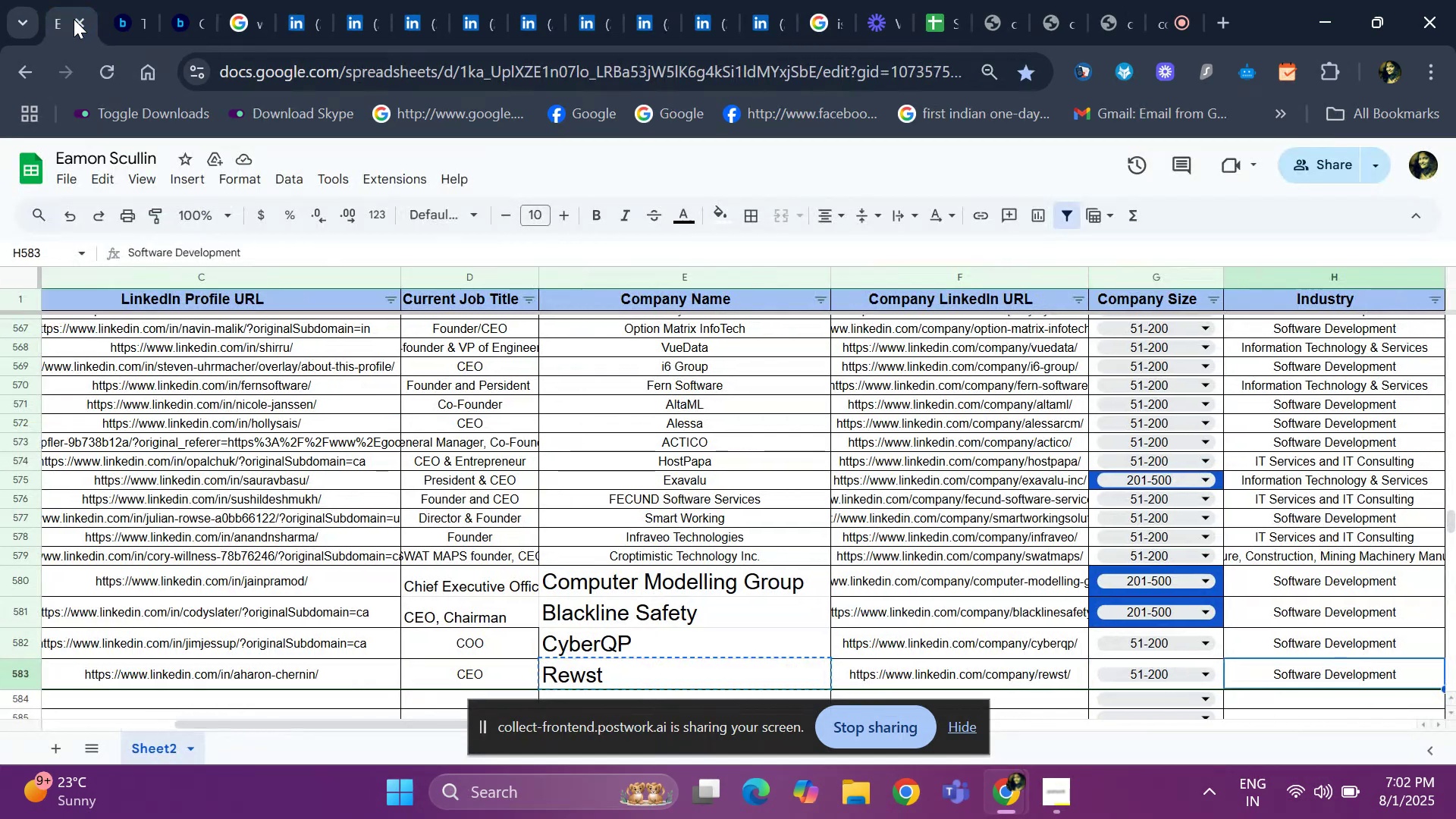 
key(ArrowRight)
 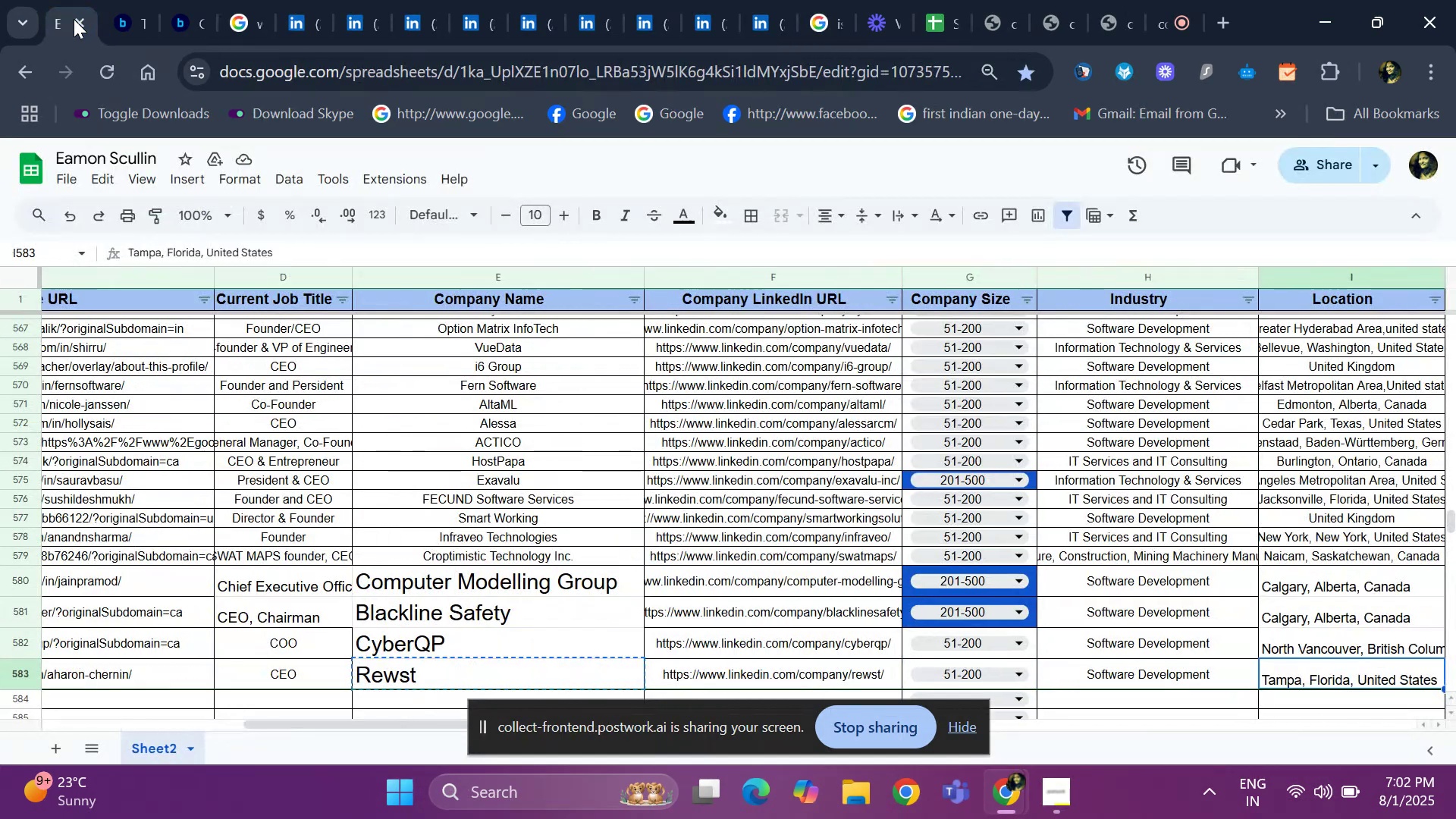 
key(ArrowRight)
 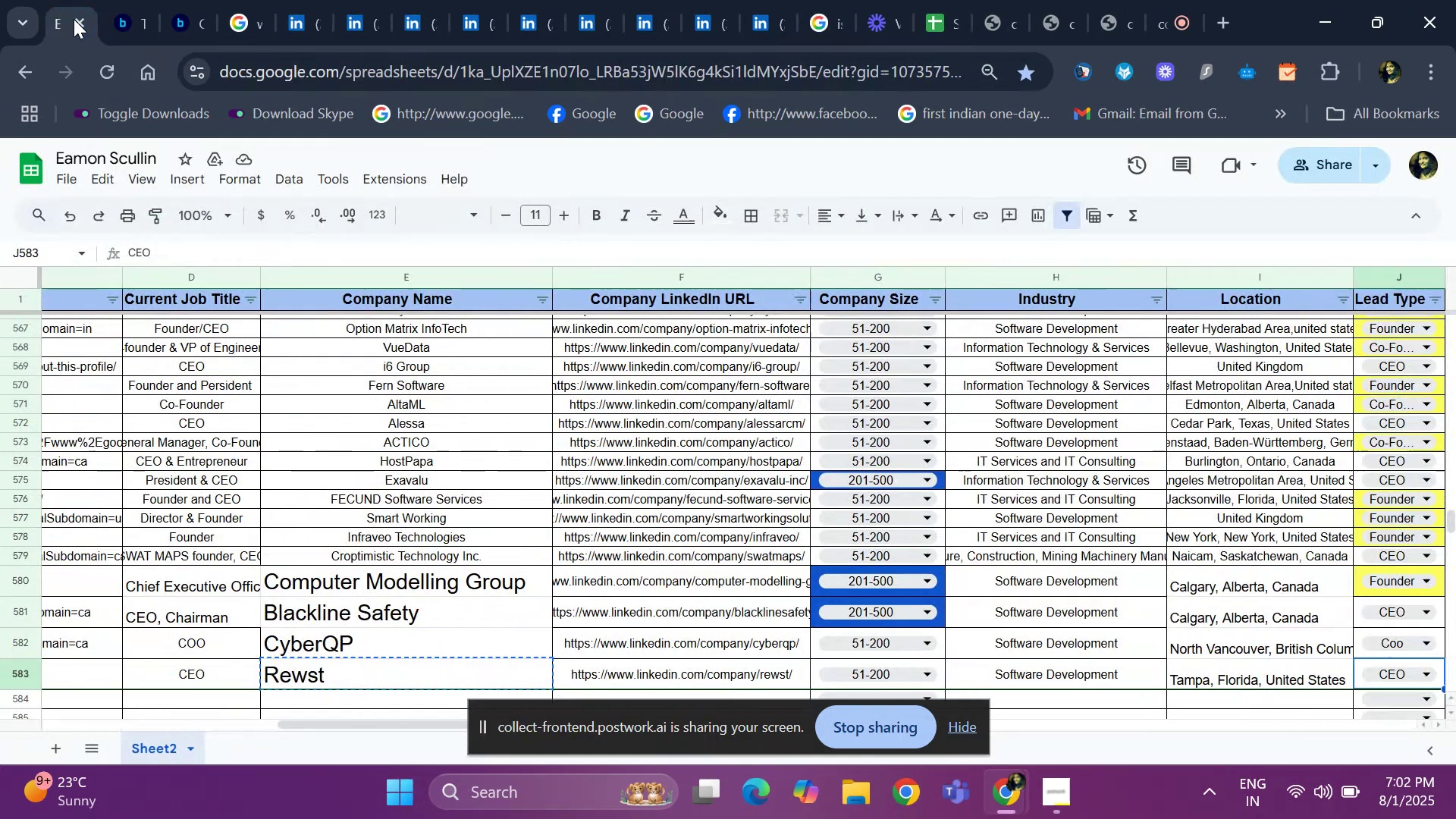 
key(ArrowRight)
 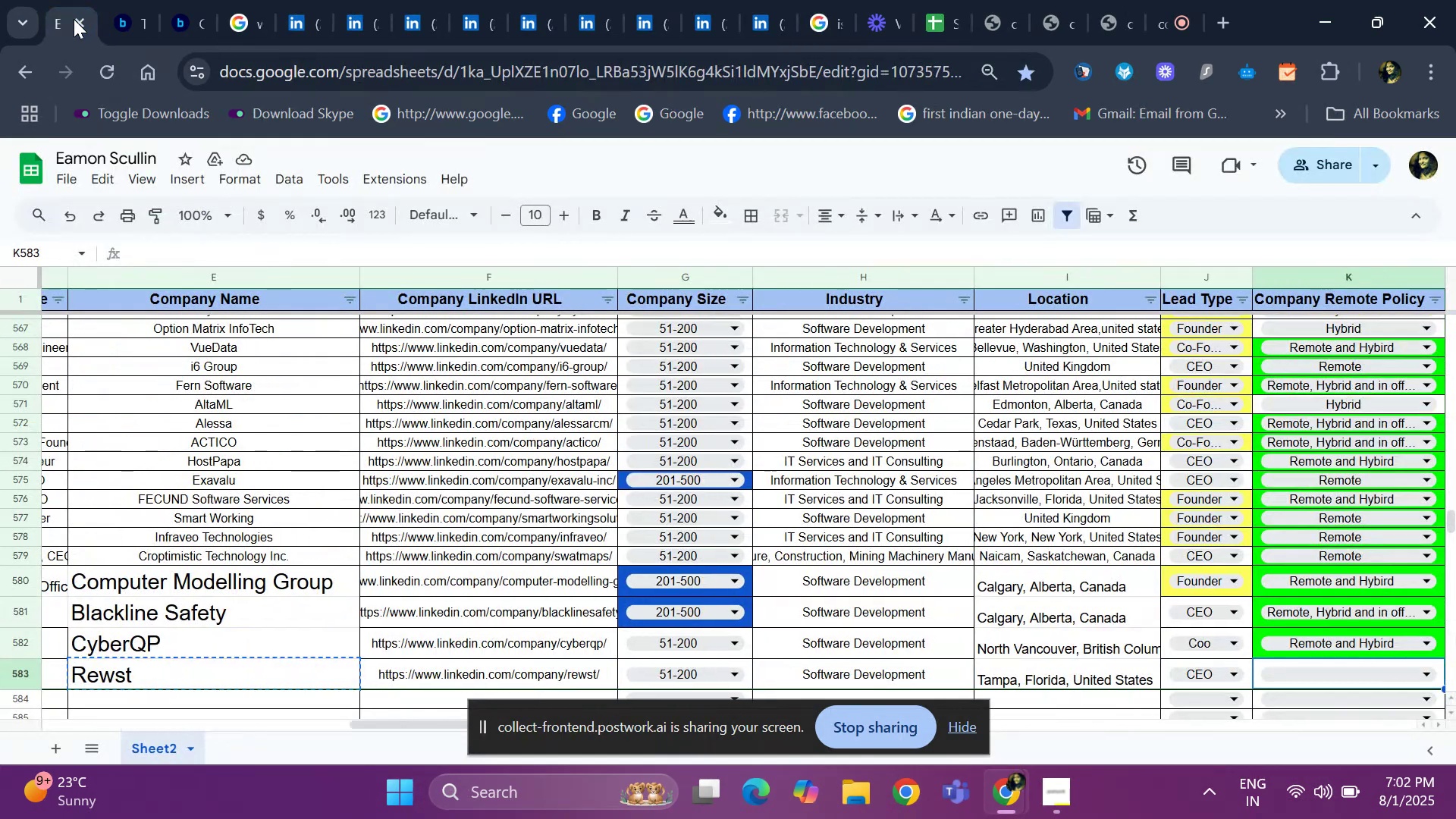 
key(ArrowRight)
 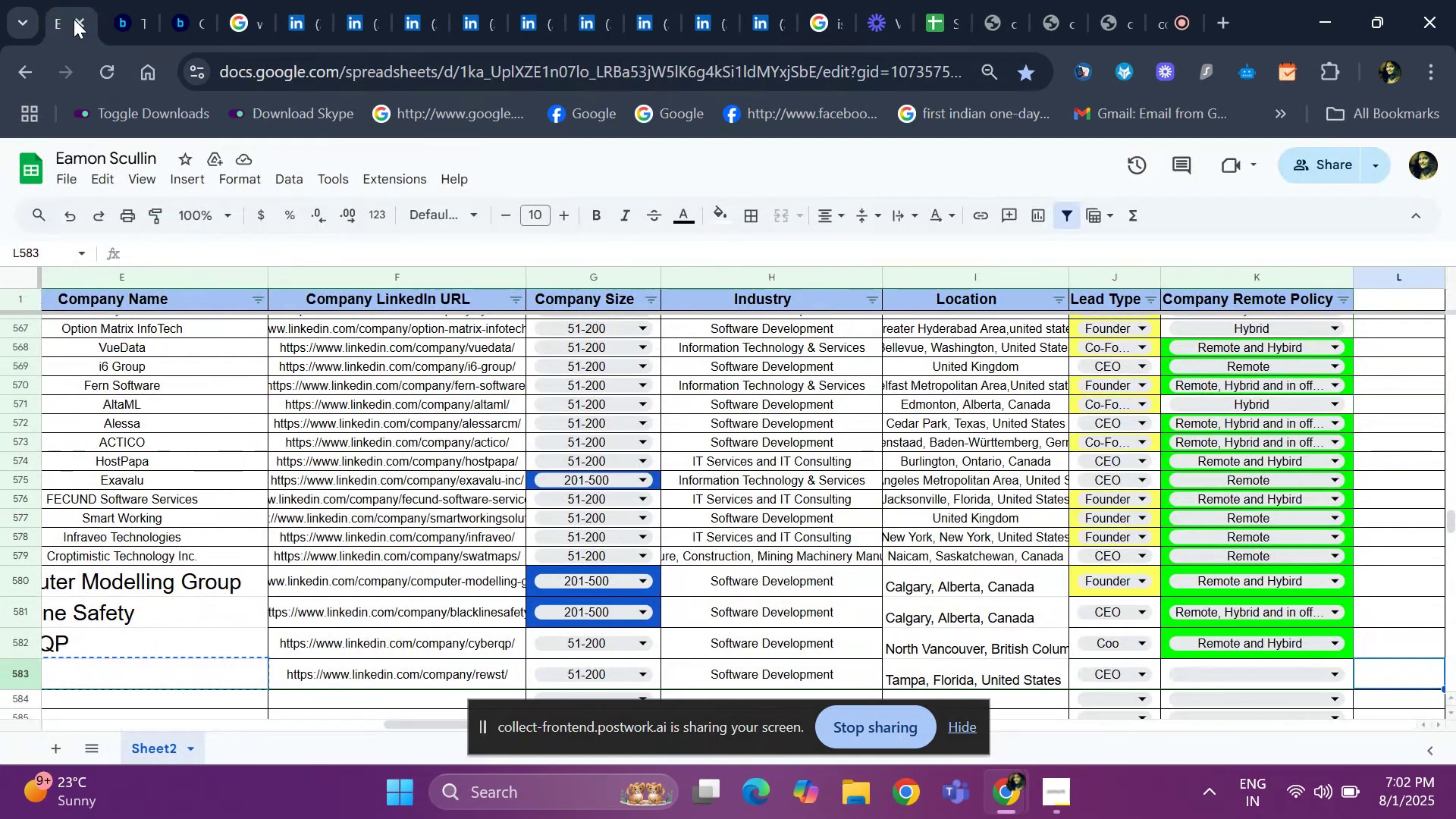 
key(ArrowLeft)
 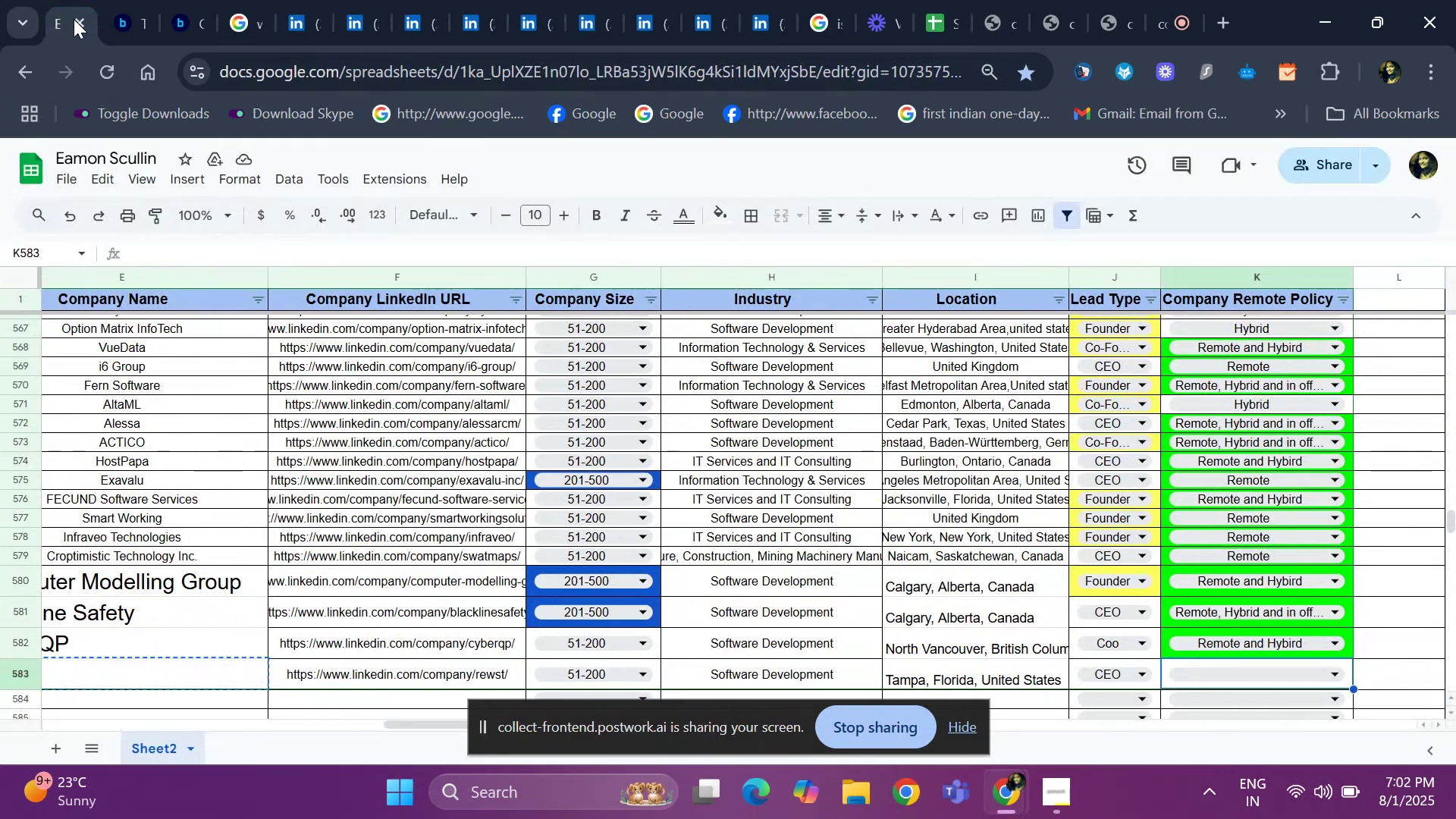 
key(Enter)
 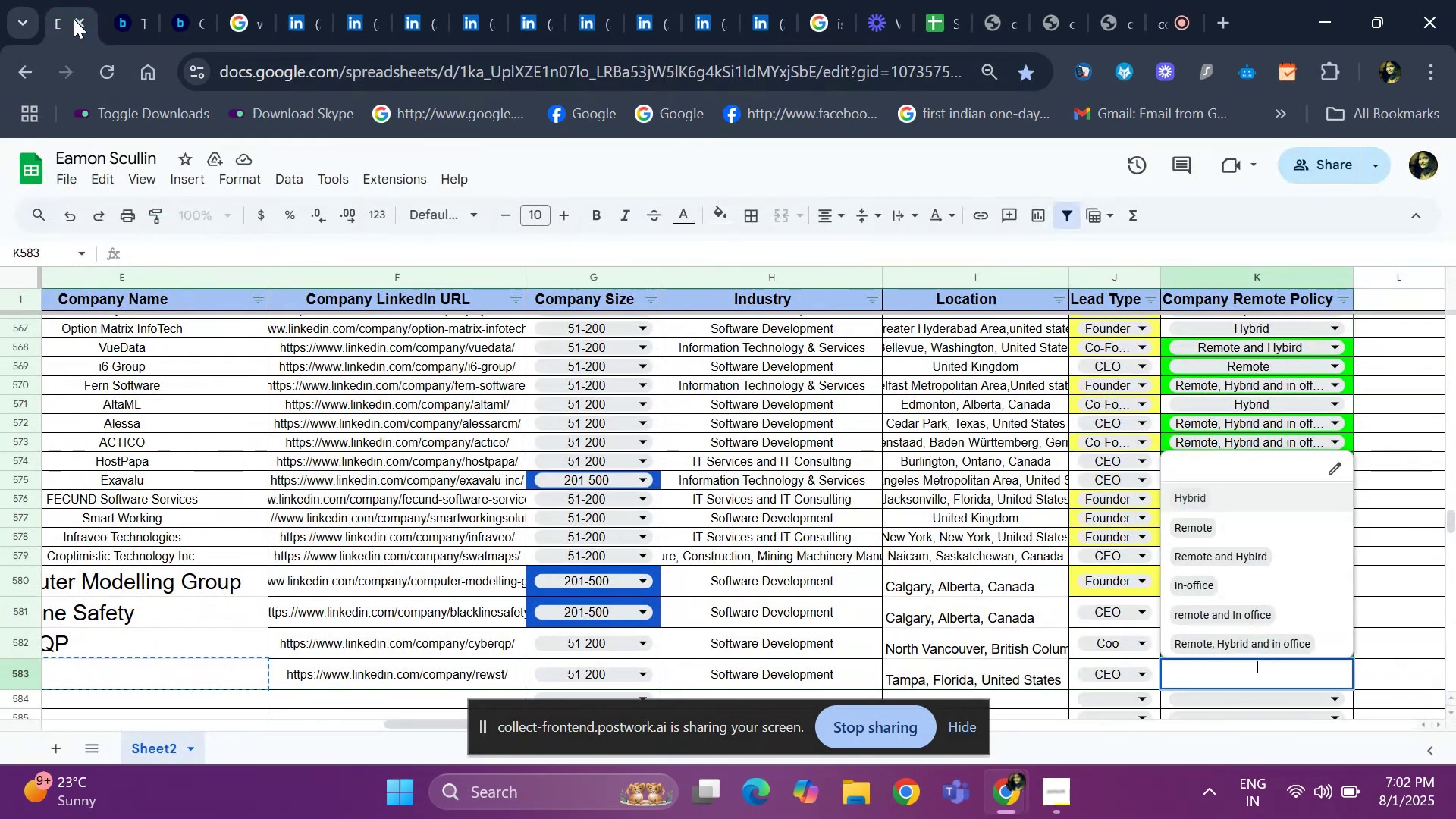 
key(ArrowDown)
 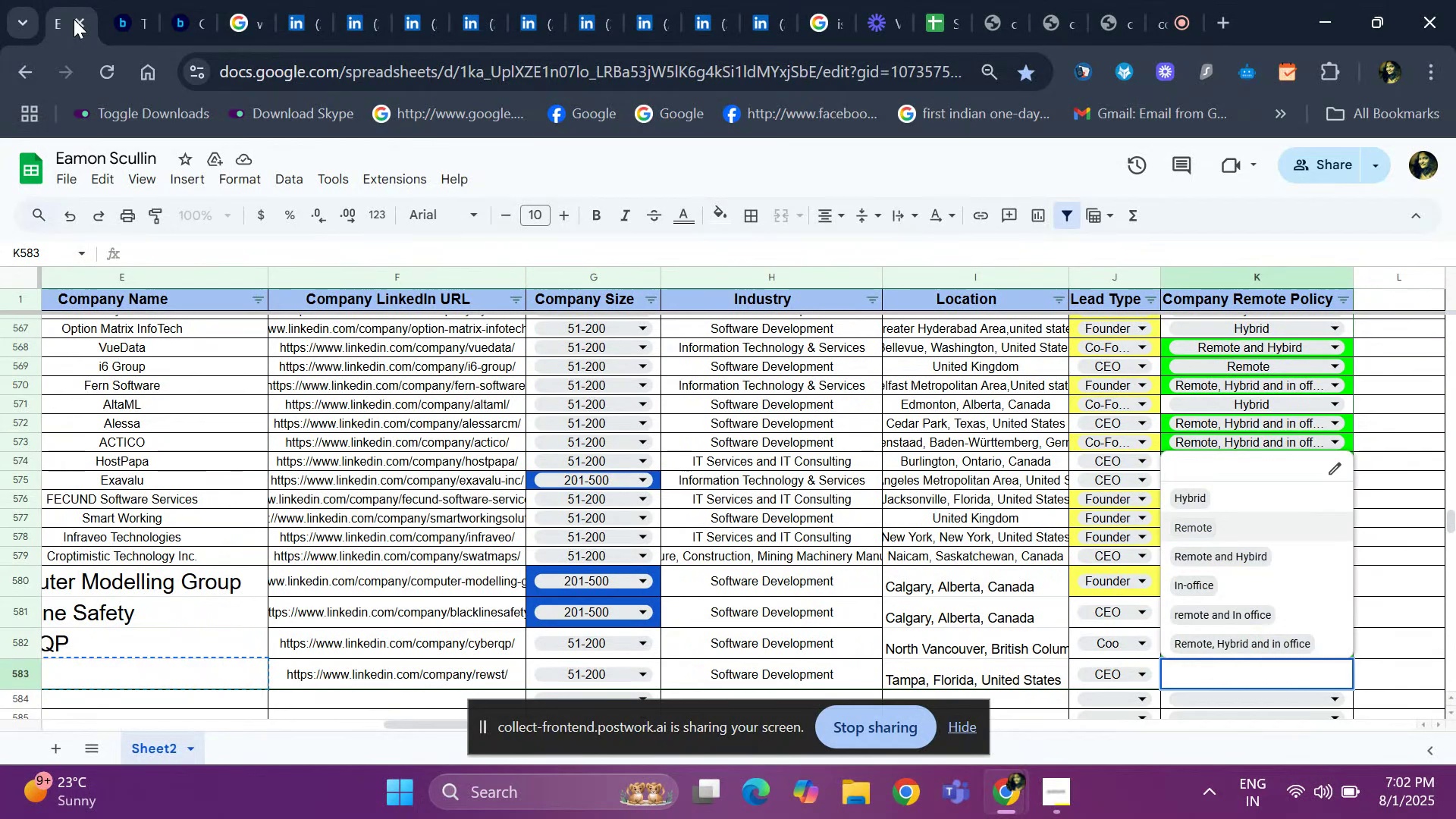 
key(Enter)
 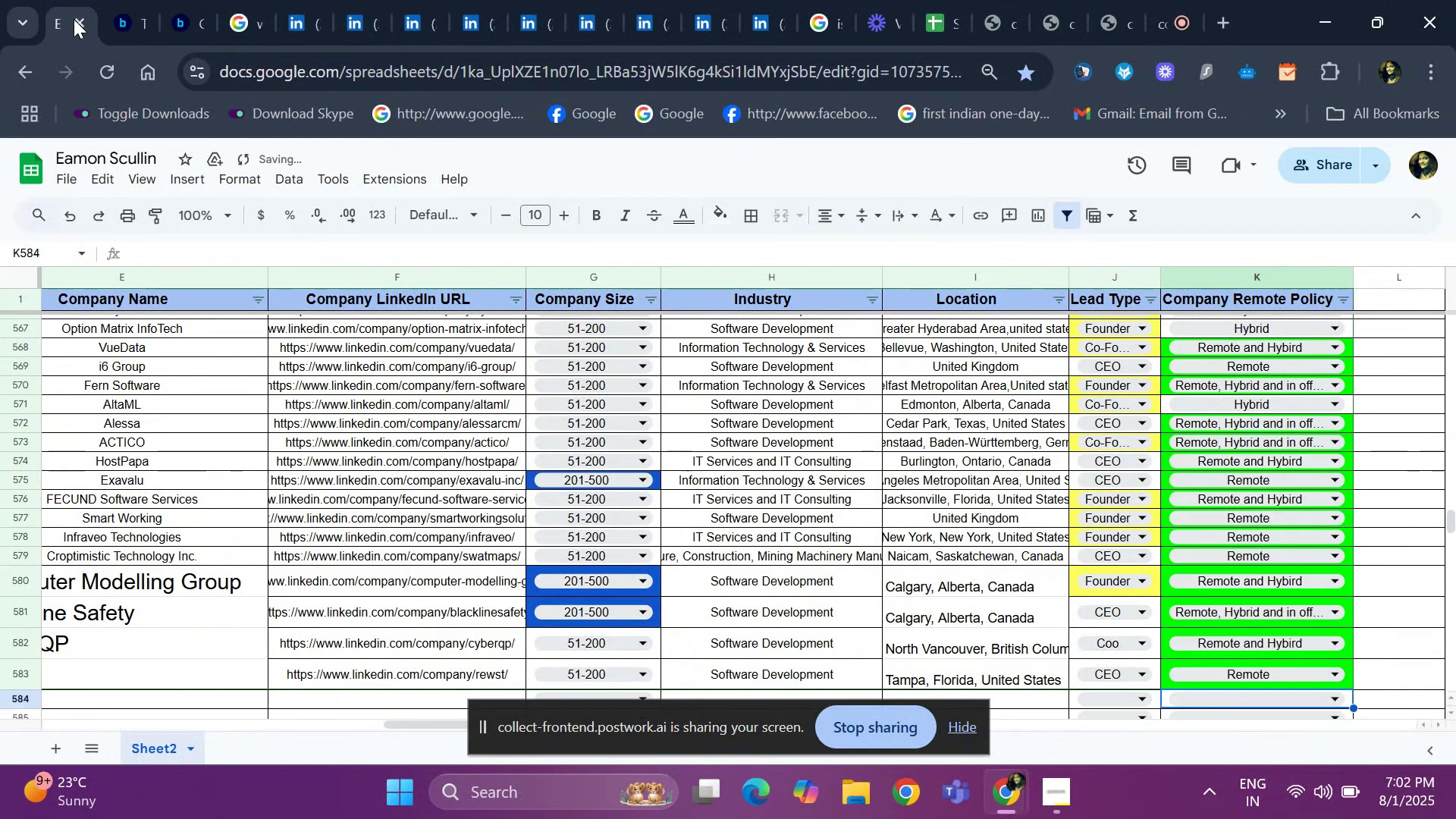 
hold_key(key=ArrowLeft, duration=1.11)
 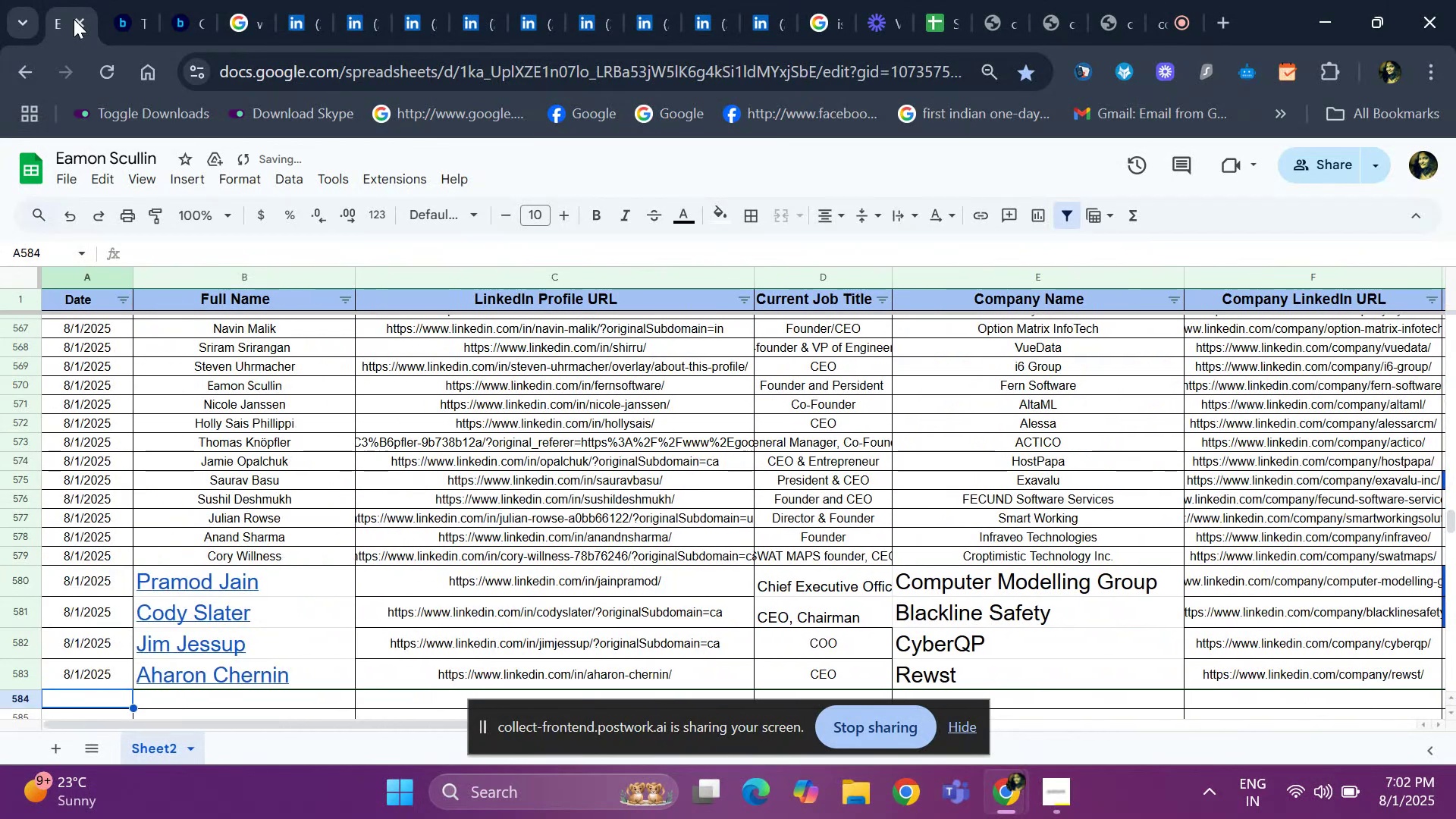 
key(Control+D)
 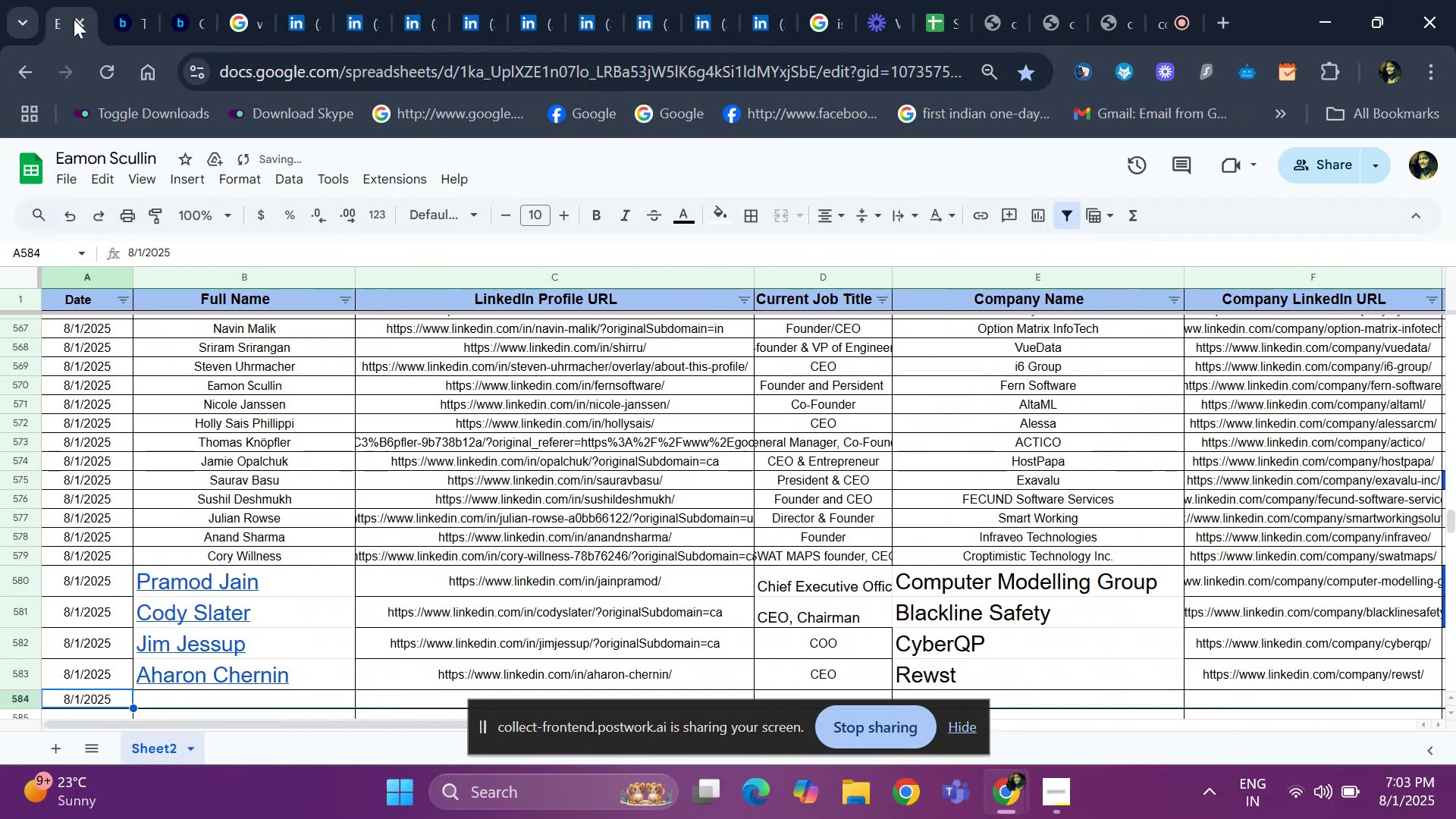 
key(ArrowDown)
 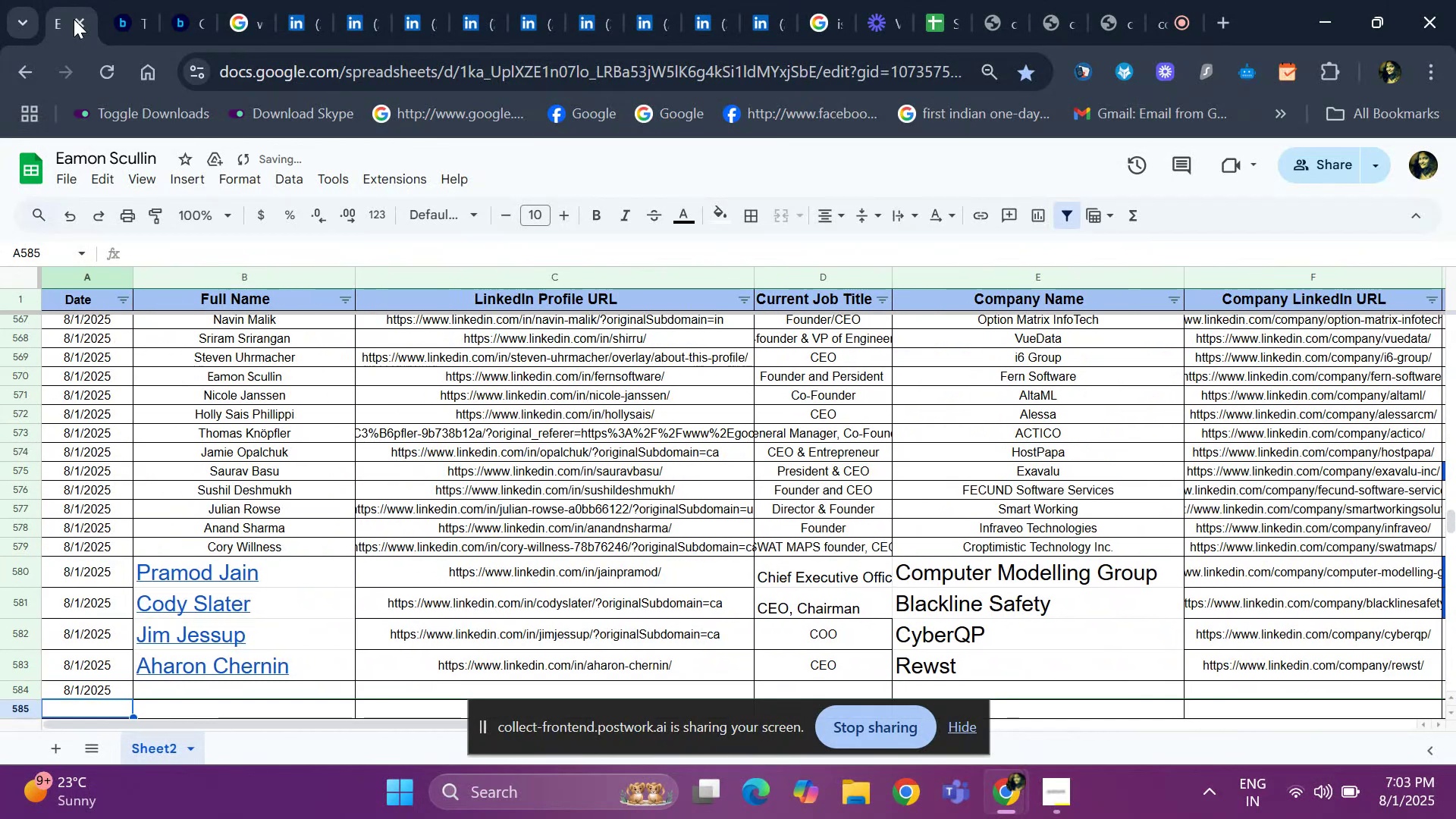 
key(ArrowDown)
 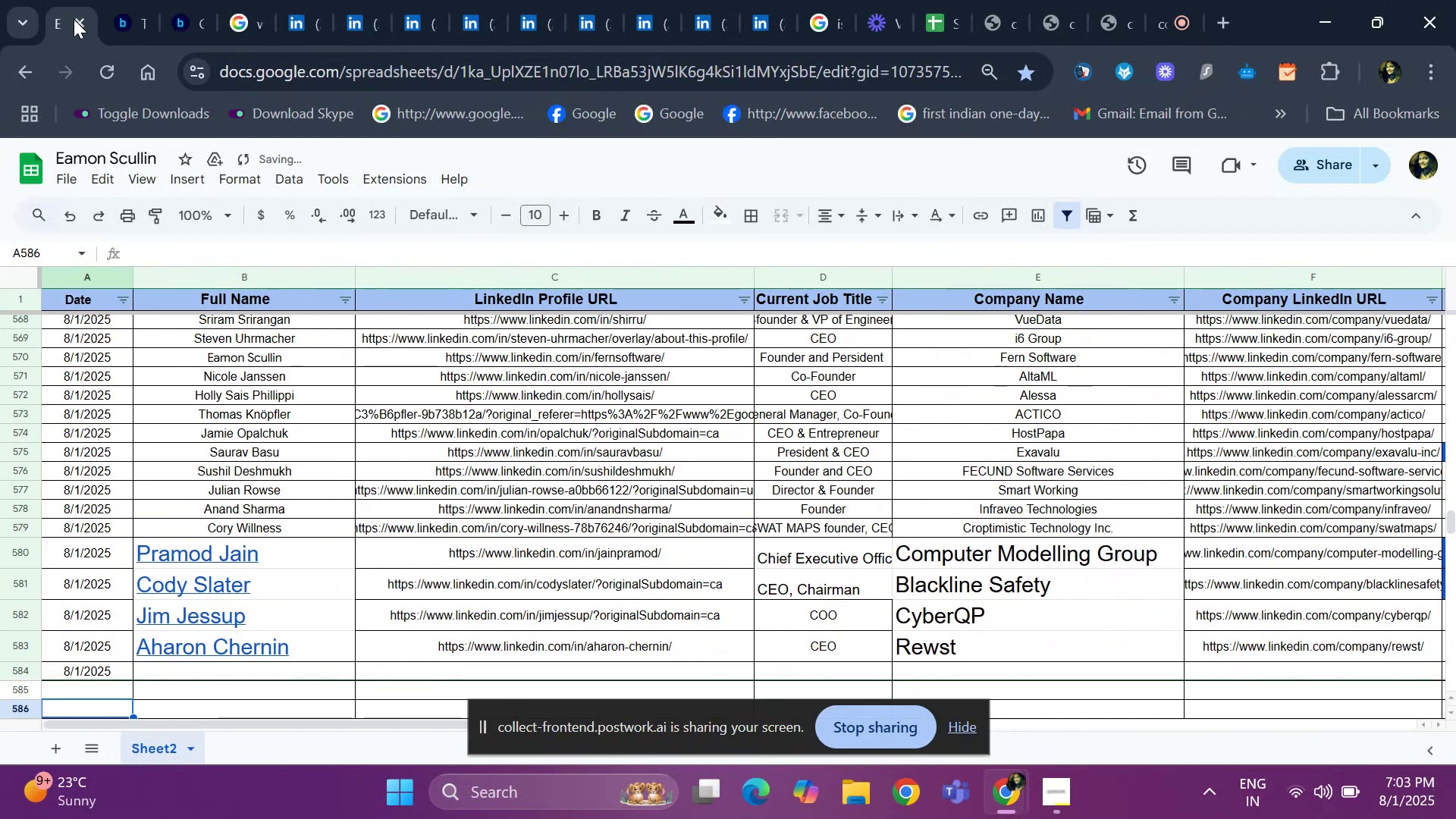 
key(ArrowDown)
 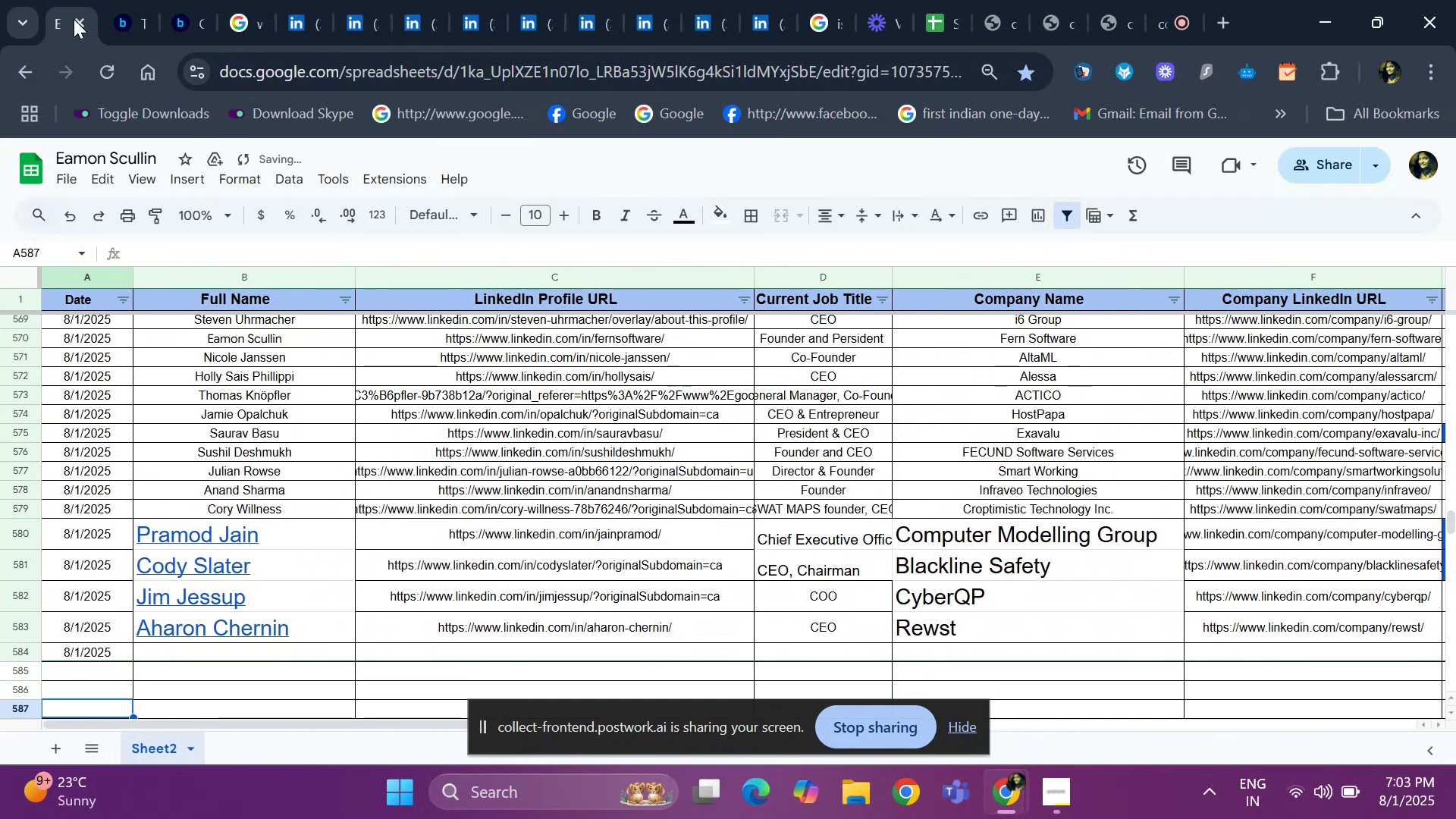 
key(ArrowDown)
 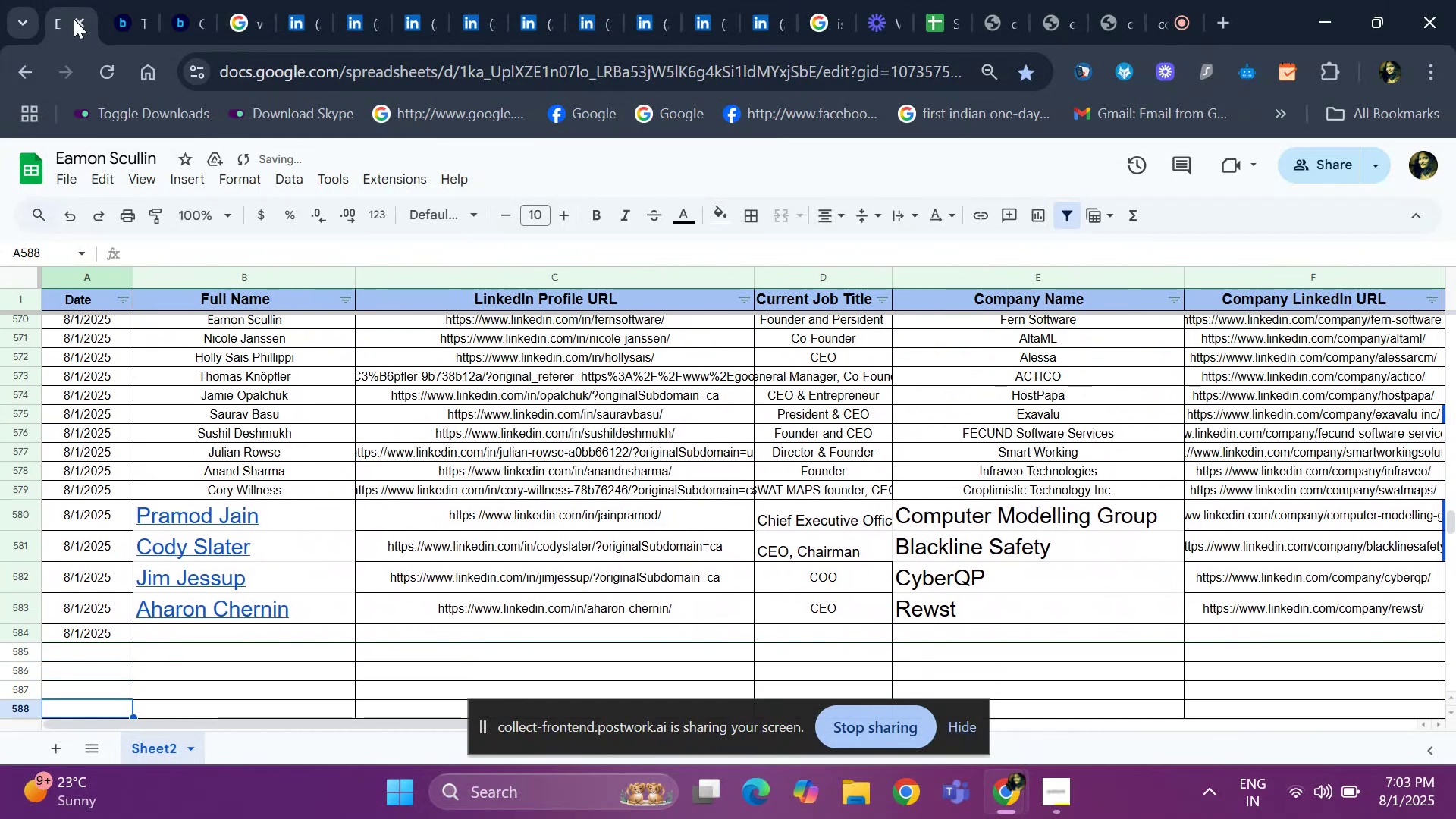 
key(ArrowDown)
 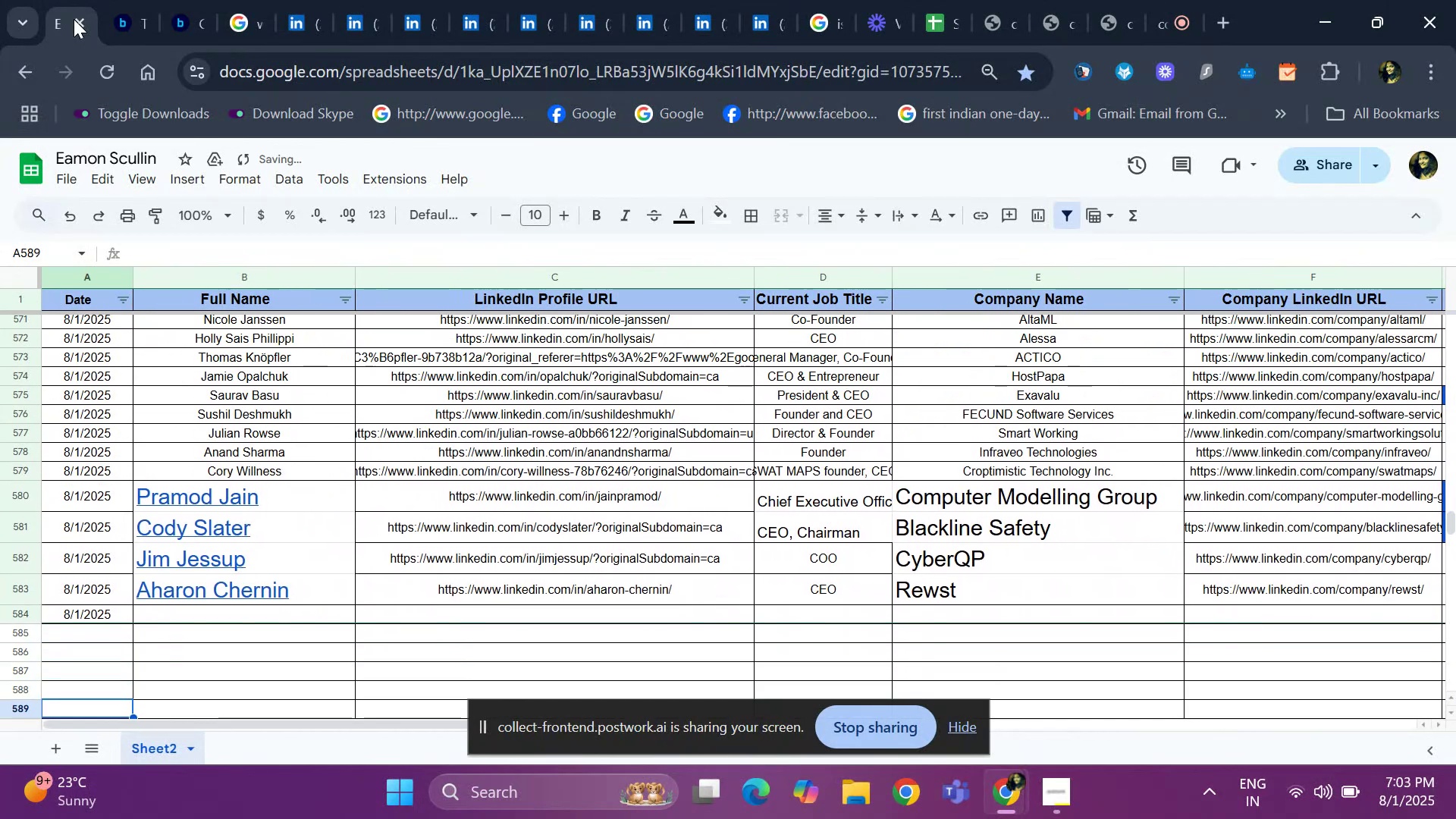 
key(ArrowDown)
 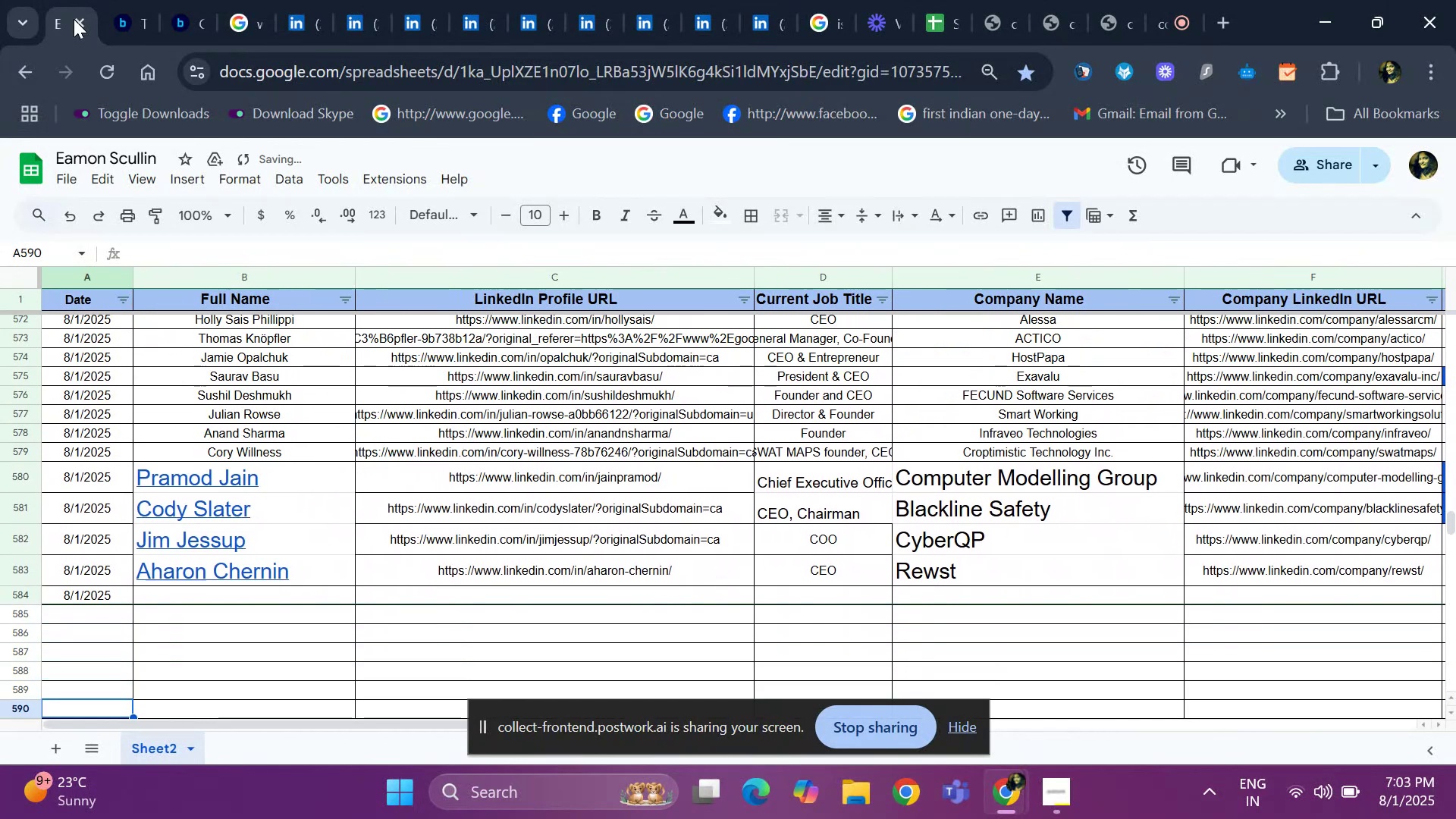 
key(ArrowDown)
 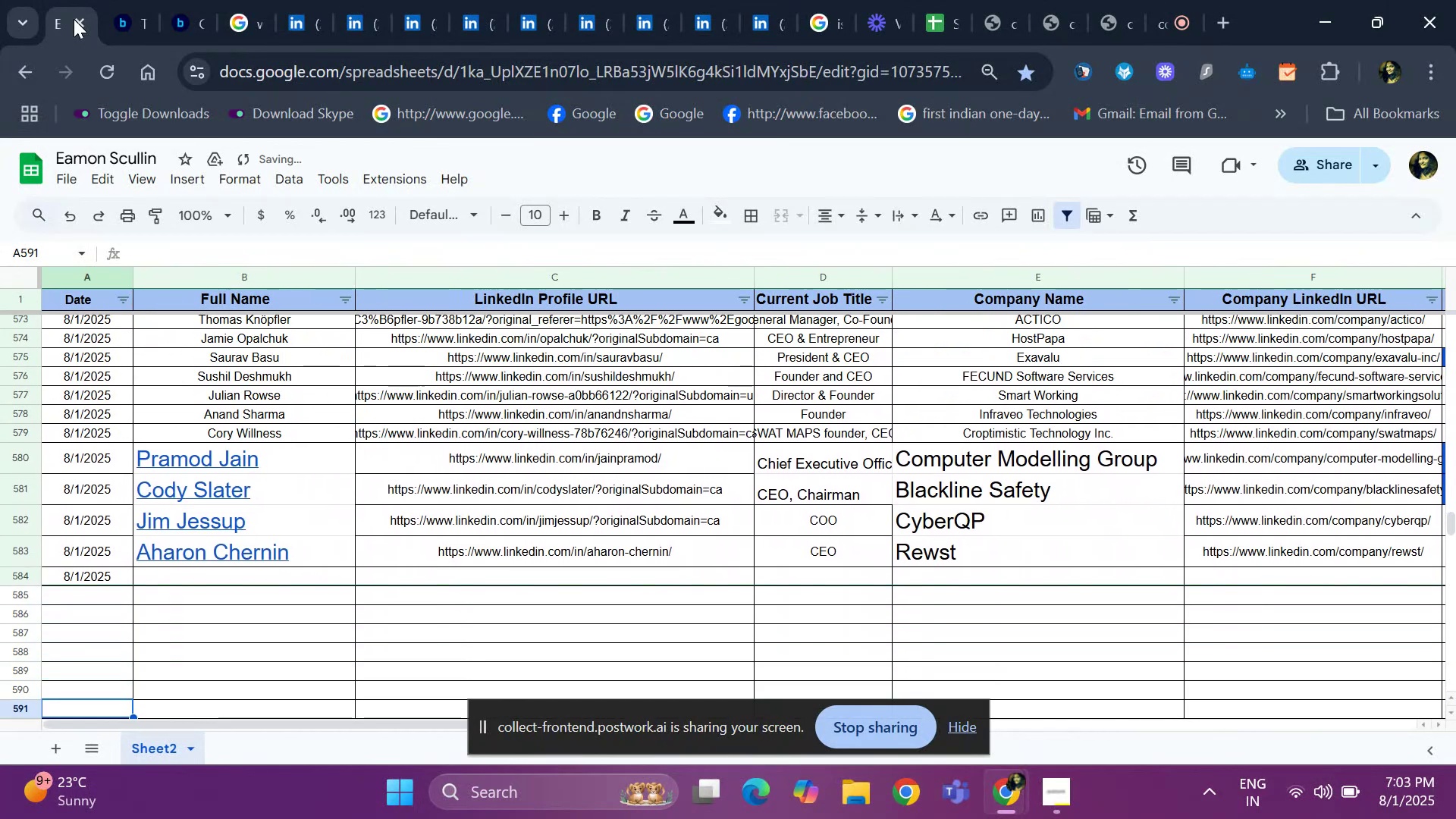 
key(ArrowDown)
 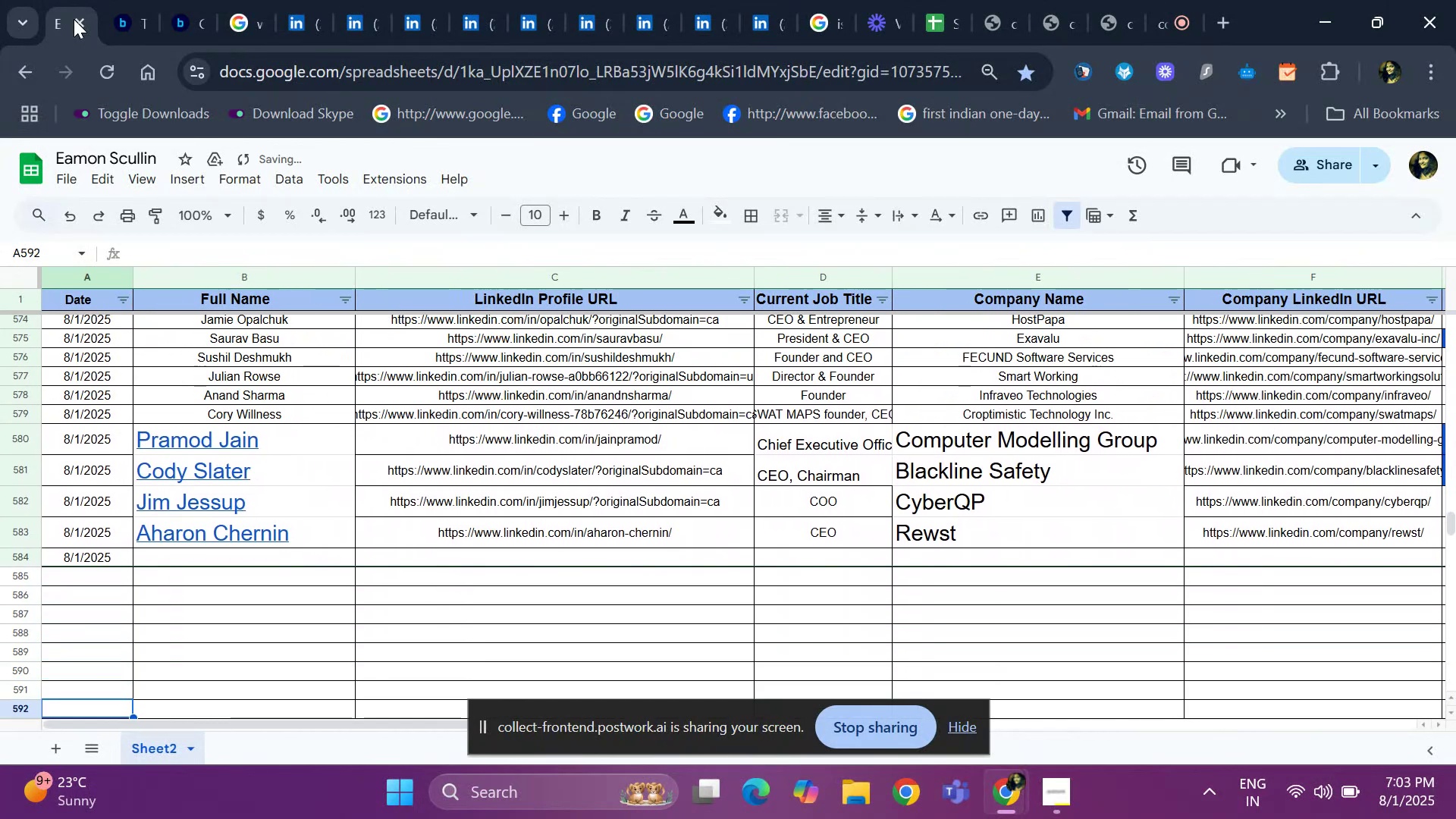 
key(ArrowDown)
 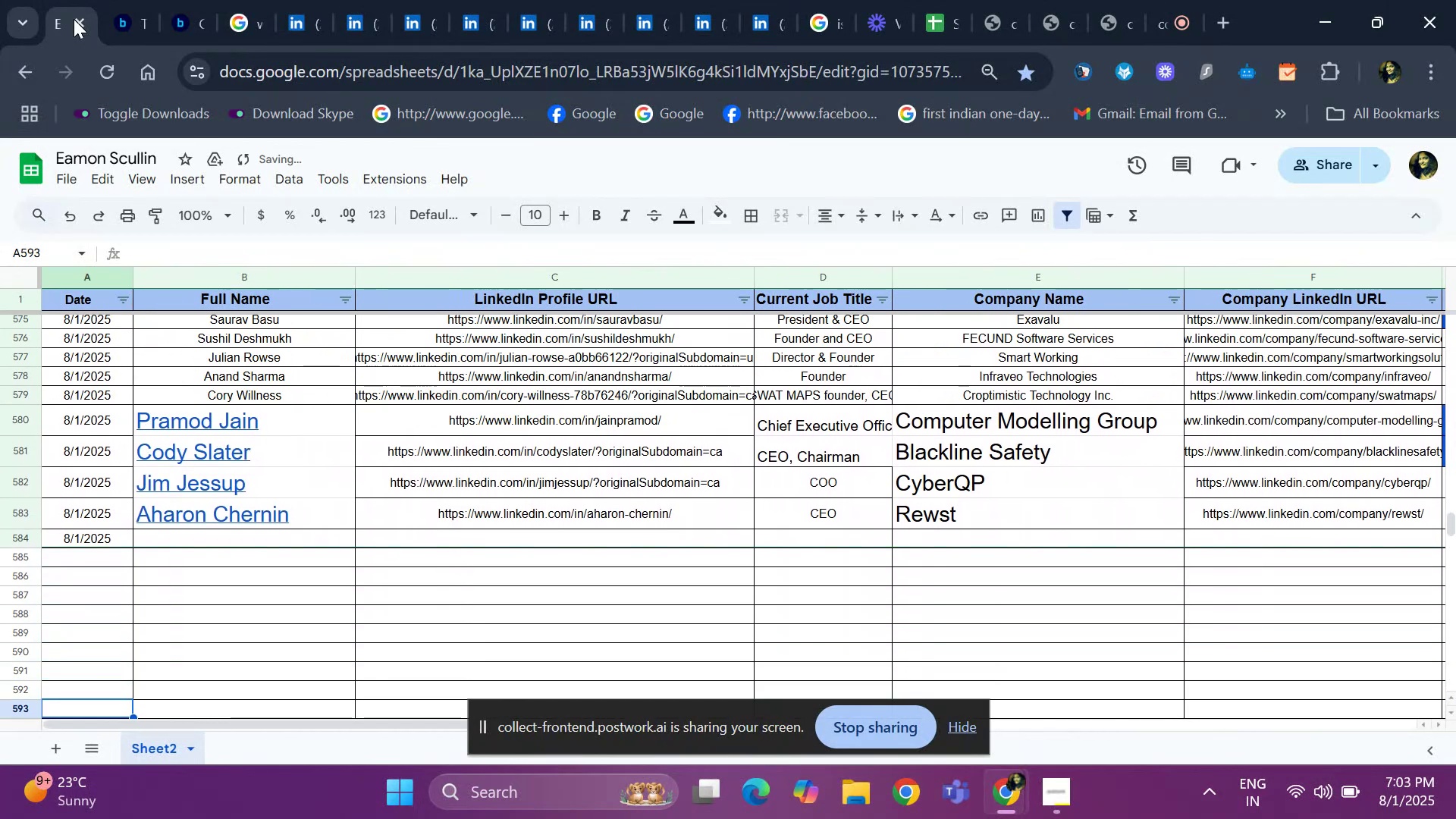 
key(ArrowDown)
 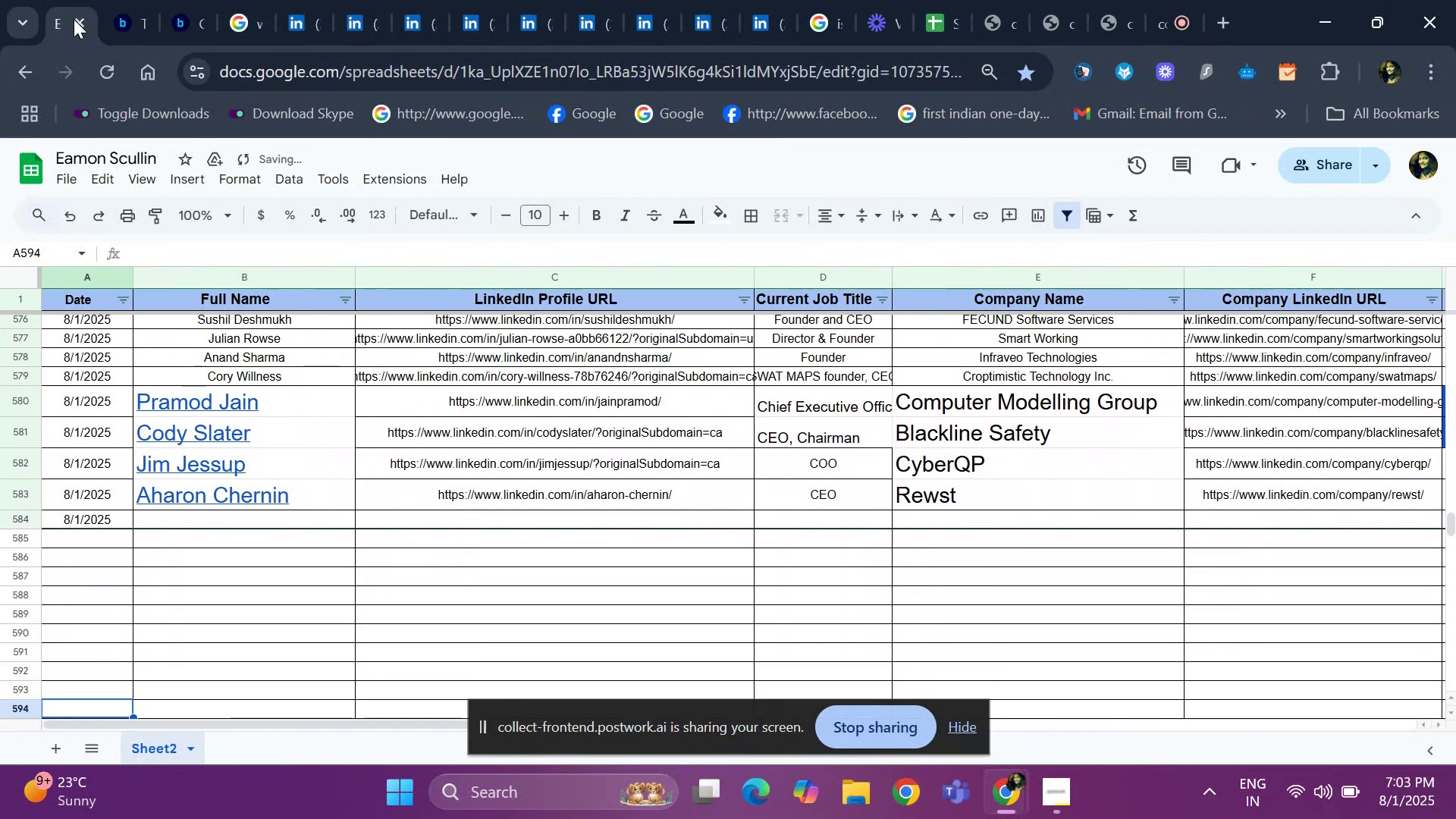 
key(ArrowUp)
 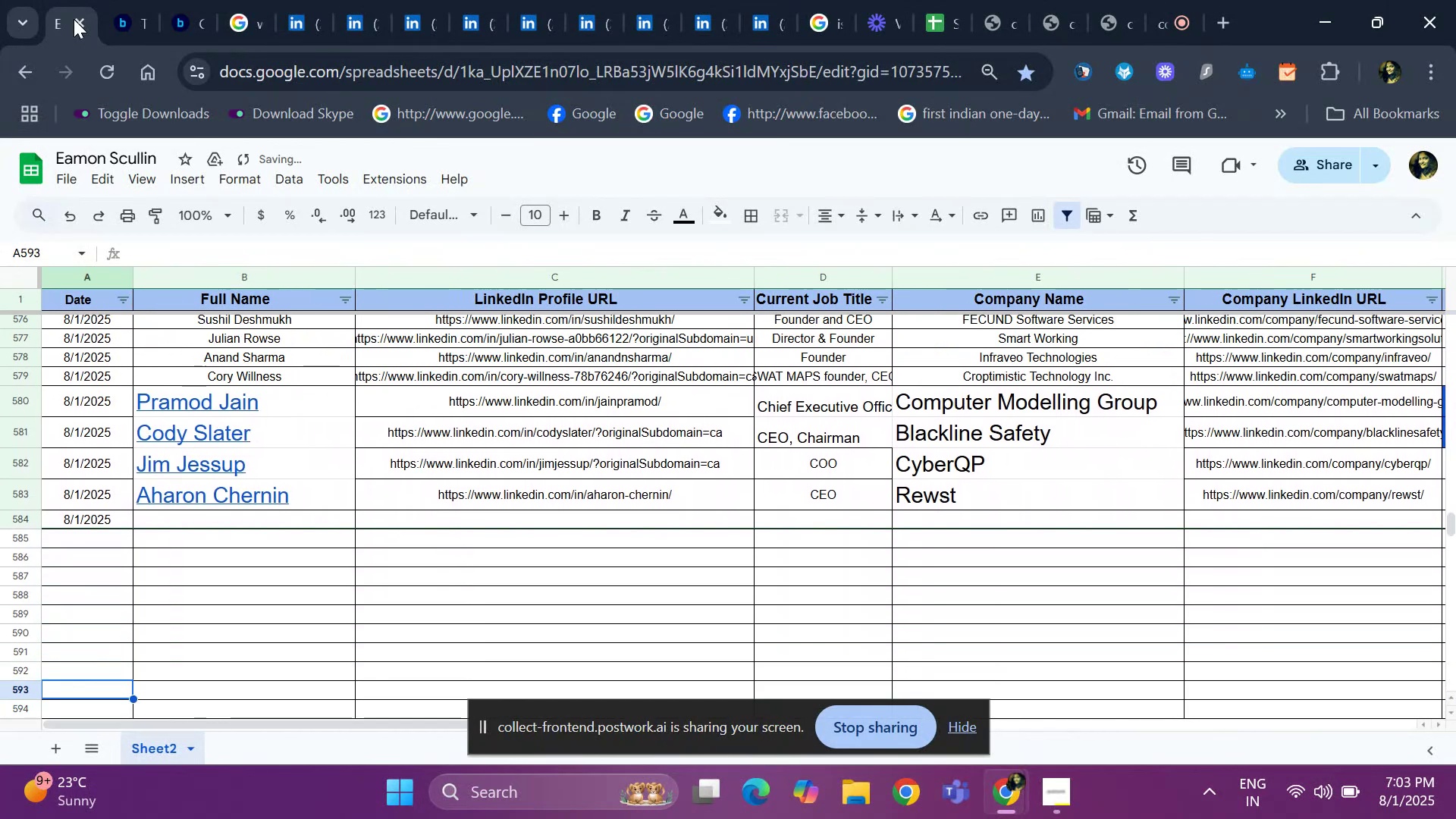 
key(ArrowUp)
 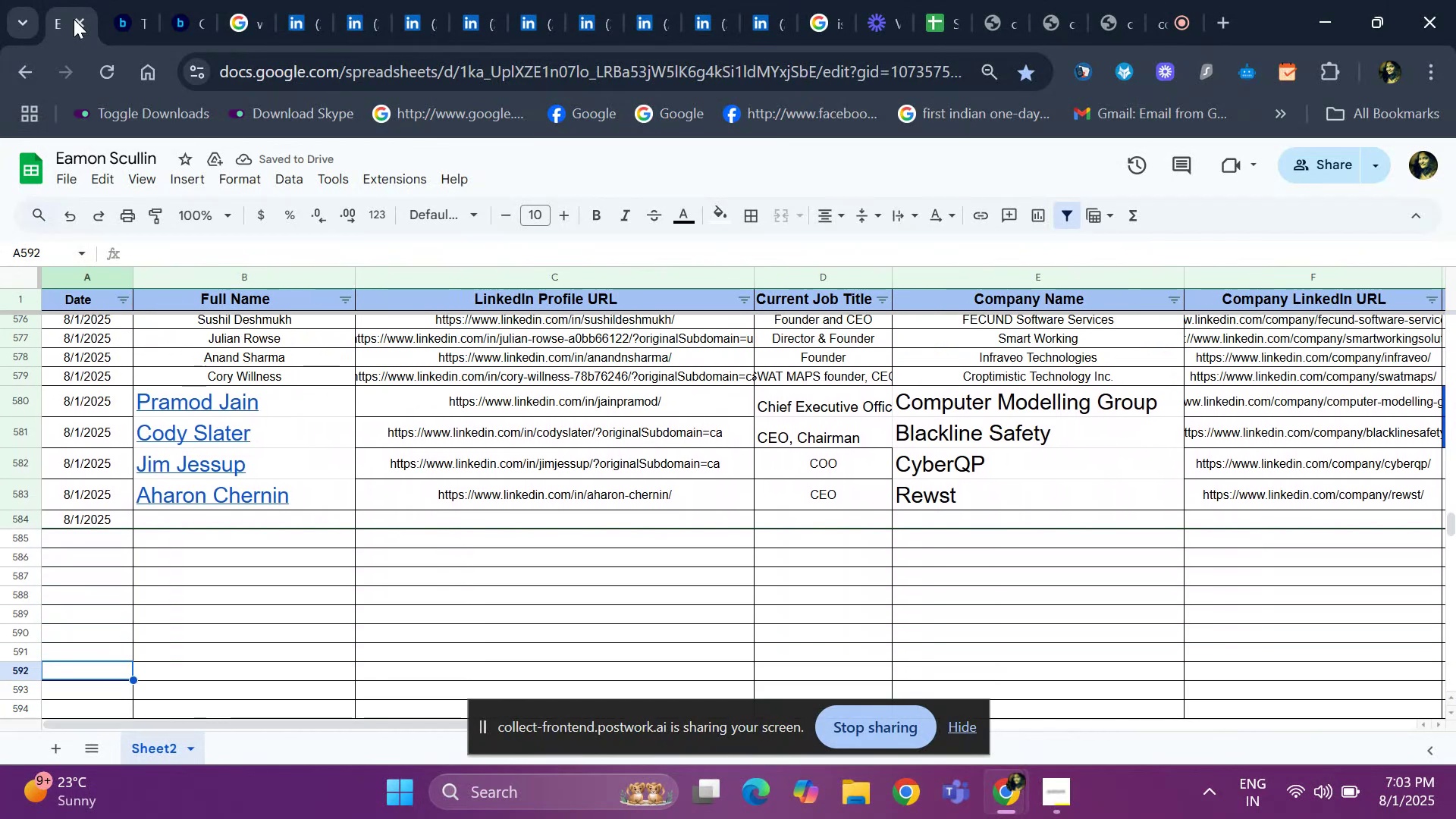 
key(ArrowUp)
 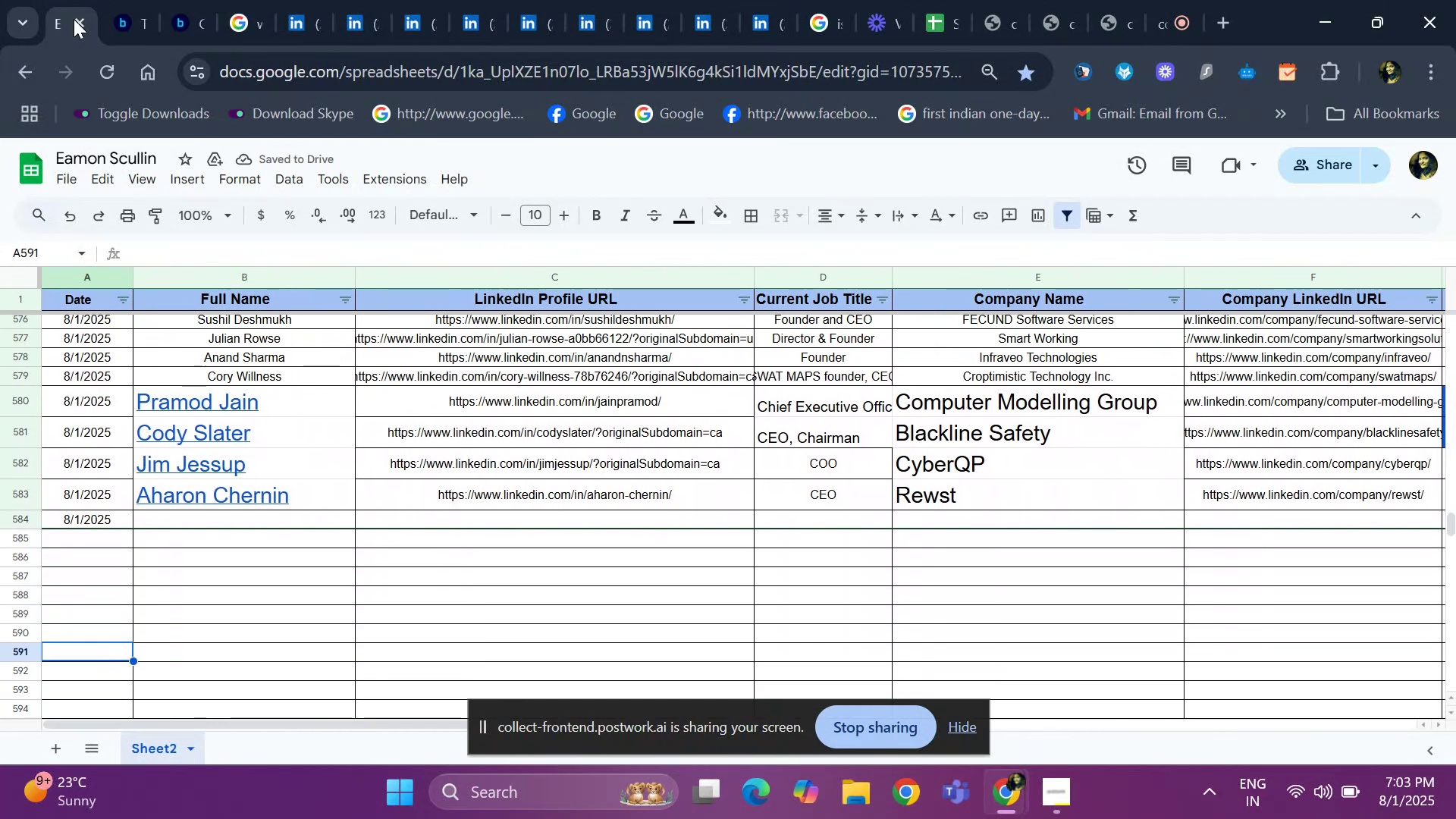 
key(ArrowUp)
 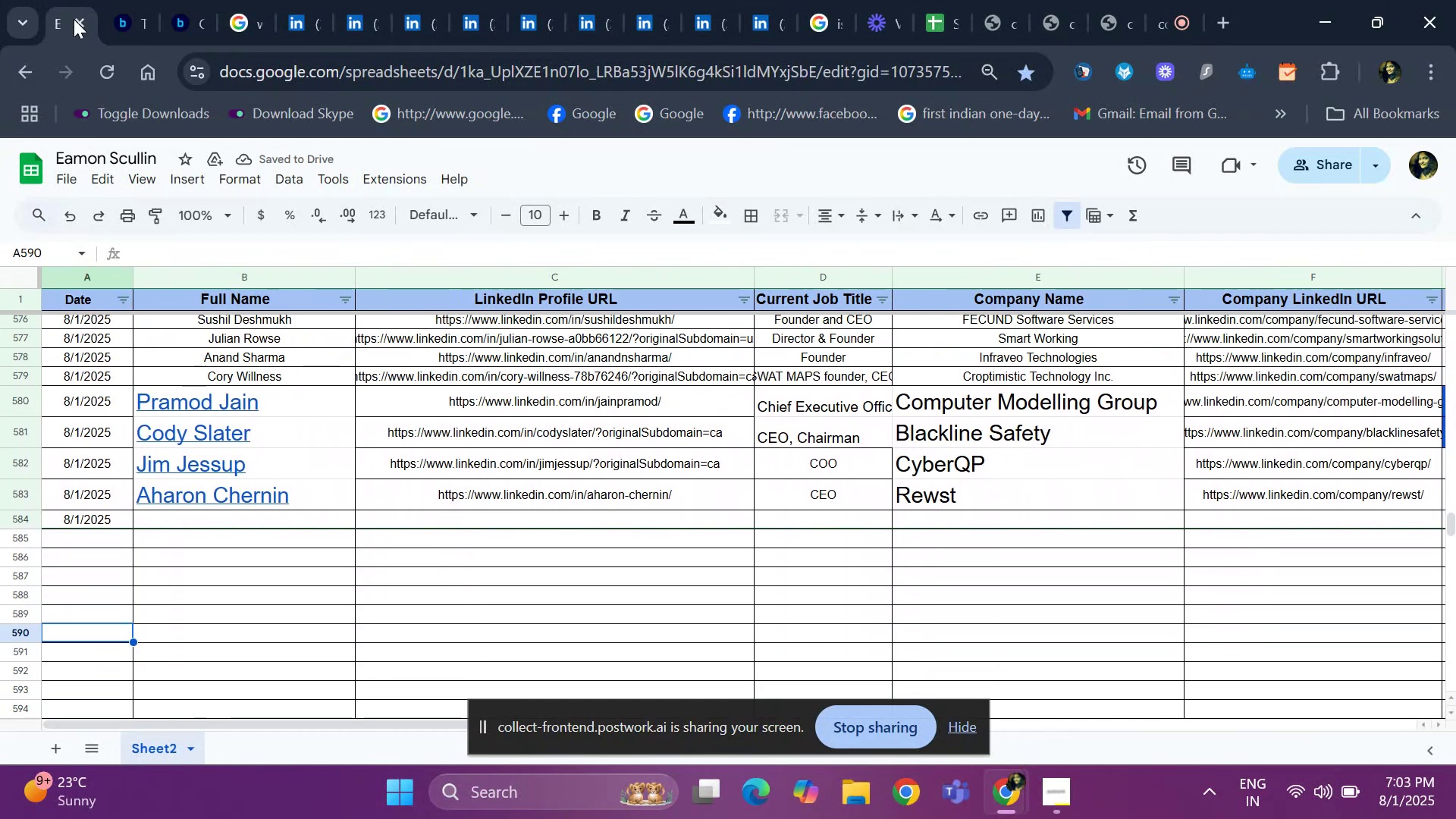 
key(ArrowUp)
 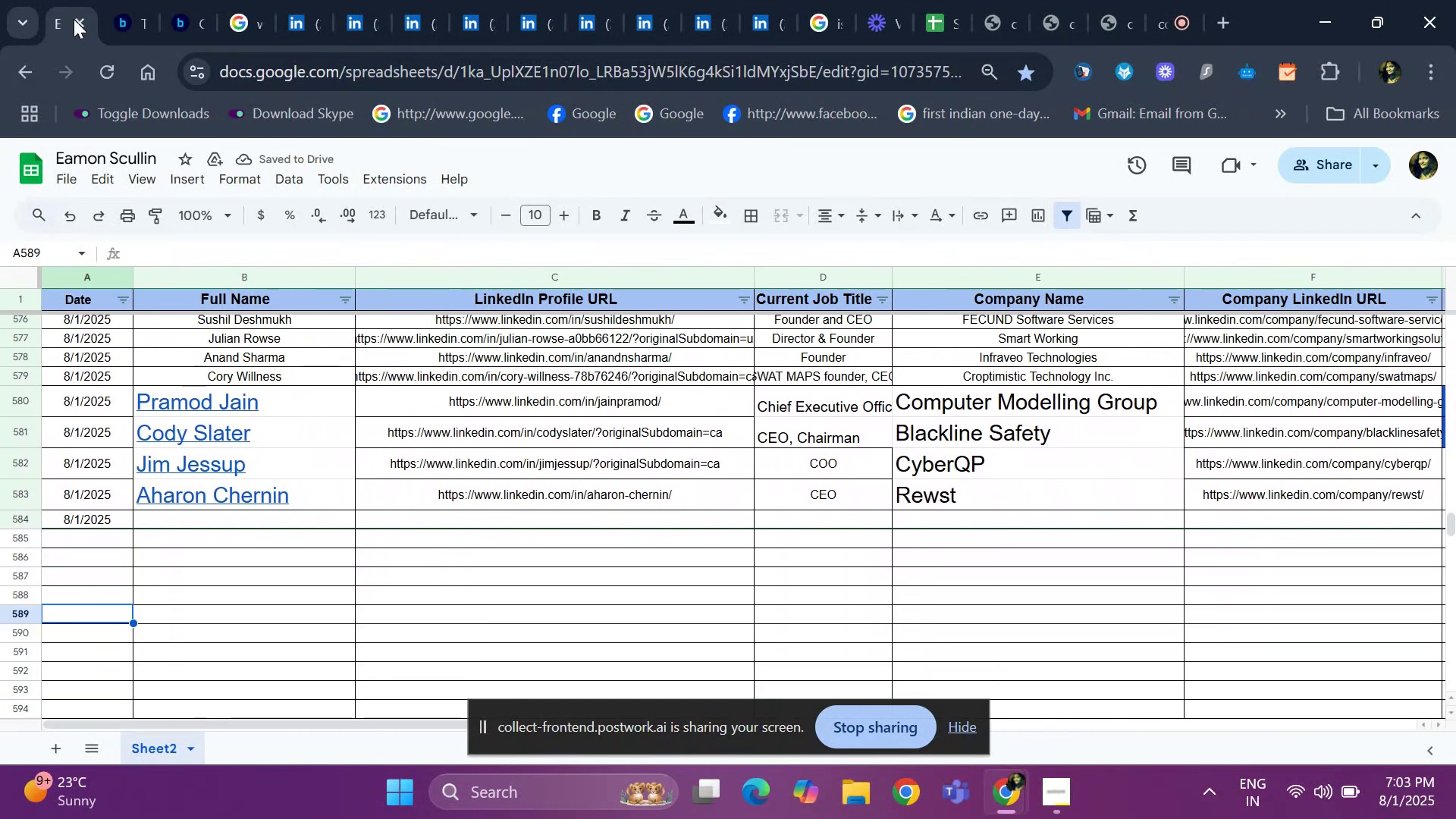 
key(ArrowUp)
 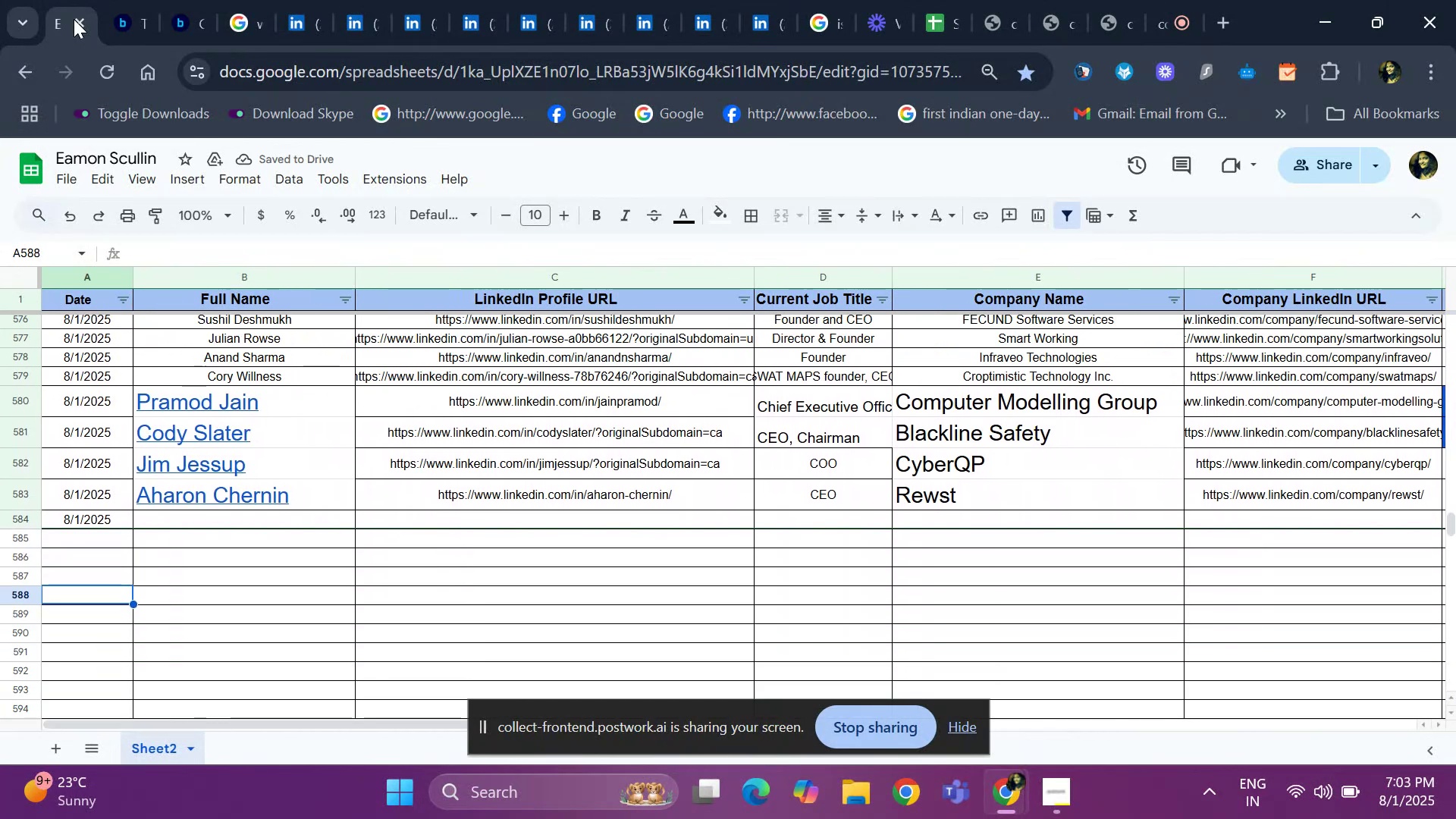 
key(ArrowUp)
 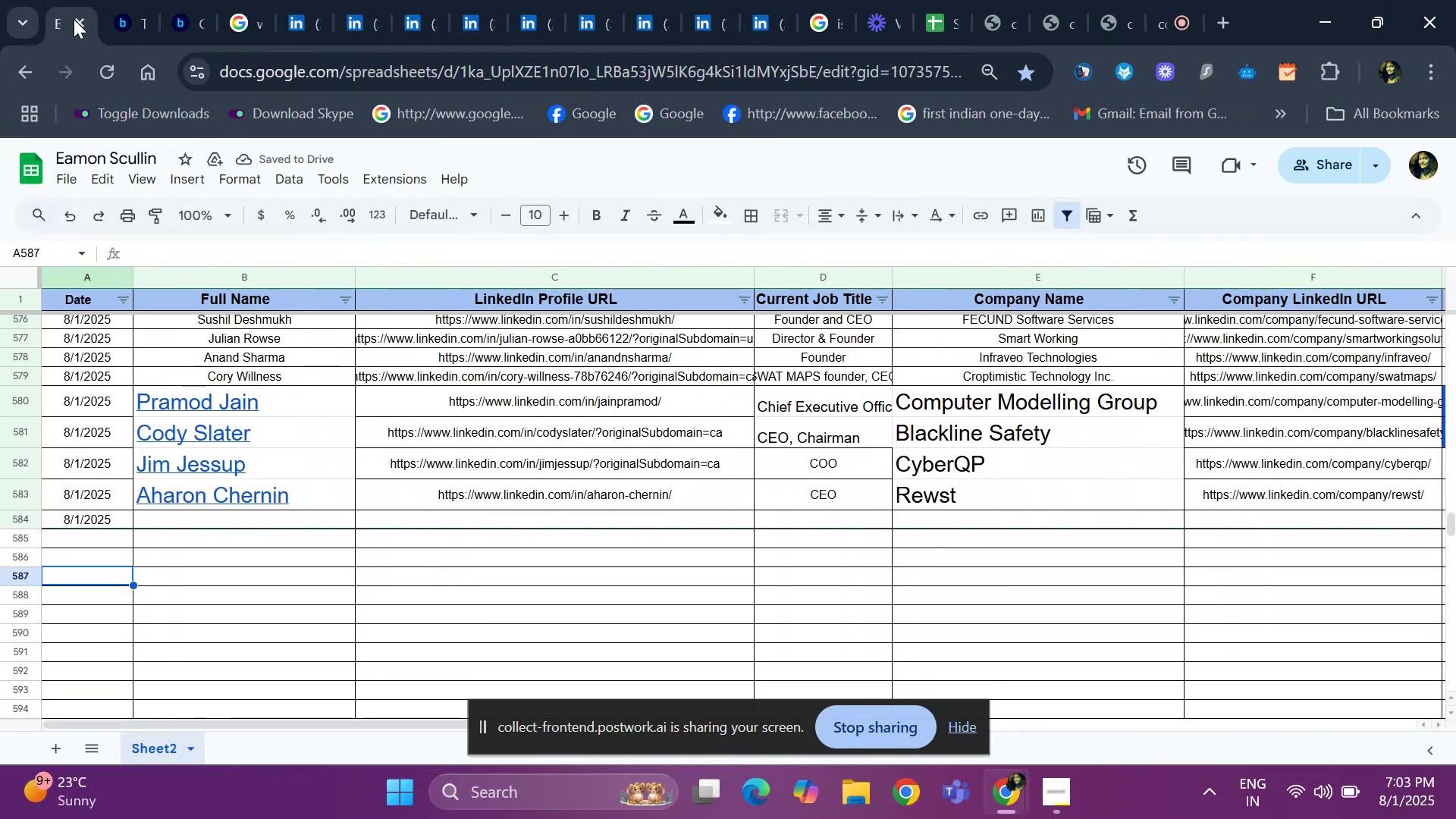 
key(ArrowUp)
 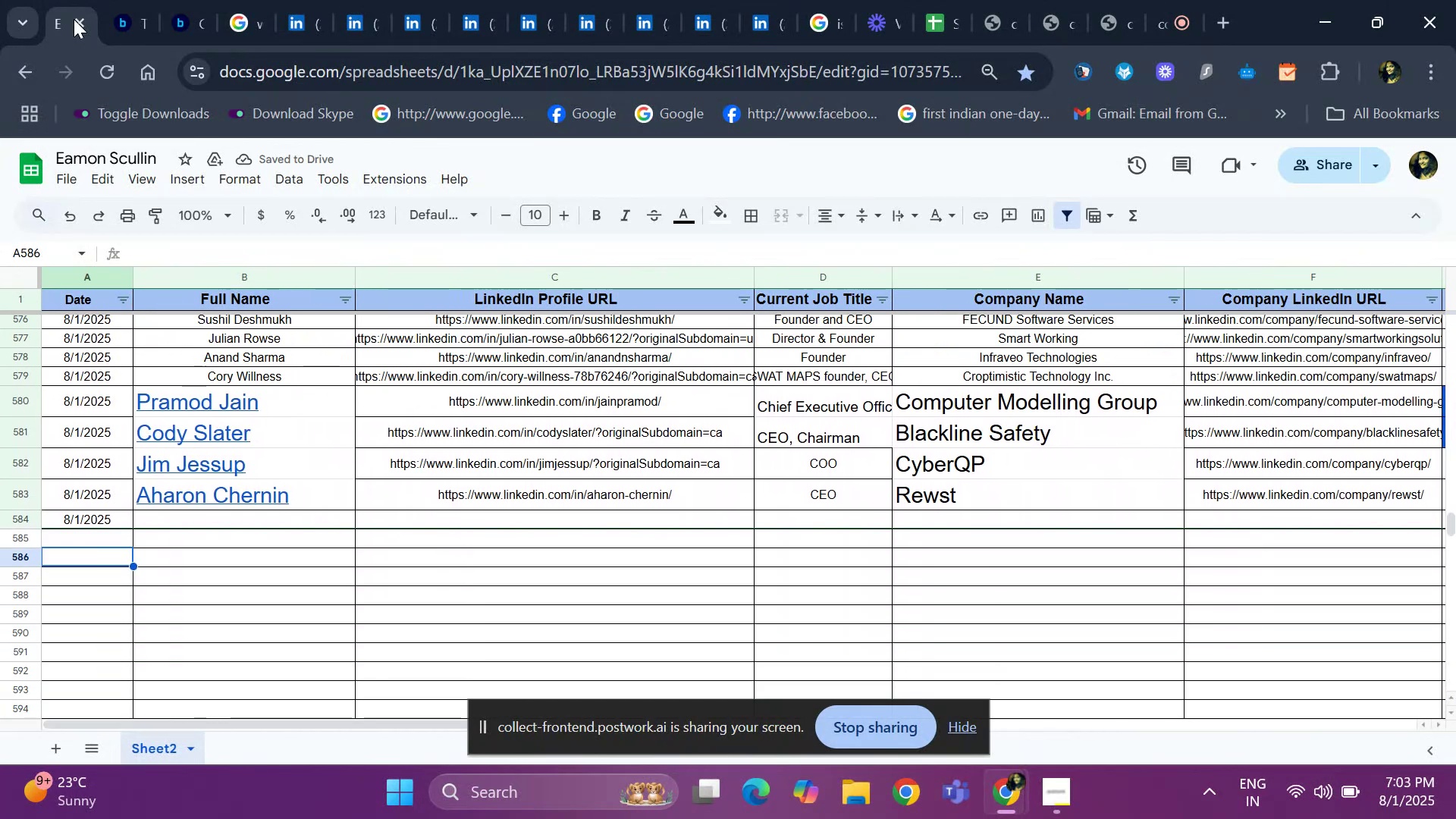 
key(ArrowUp)
 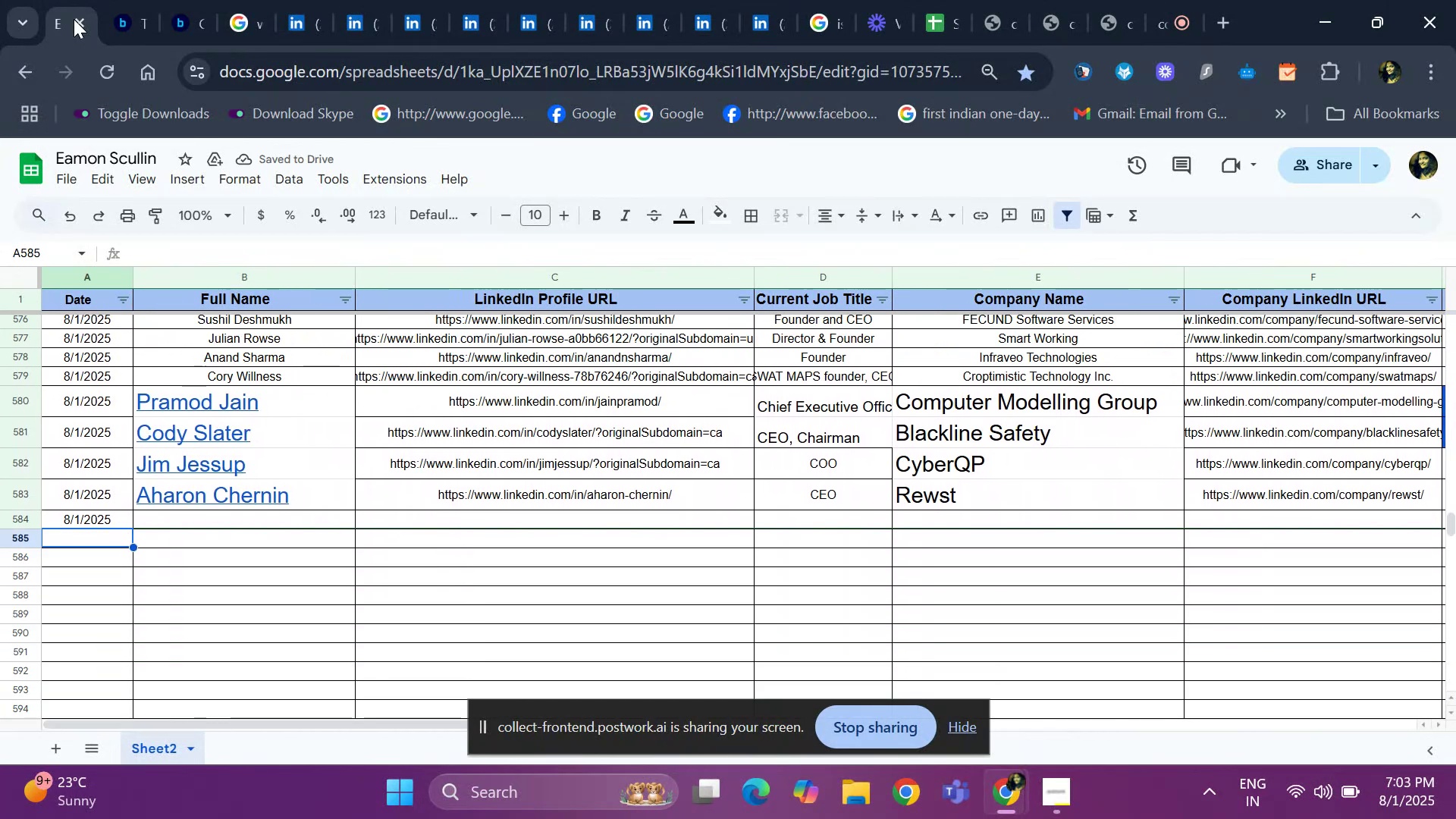 
key(ArrowUp)
 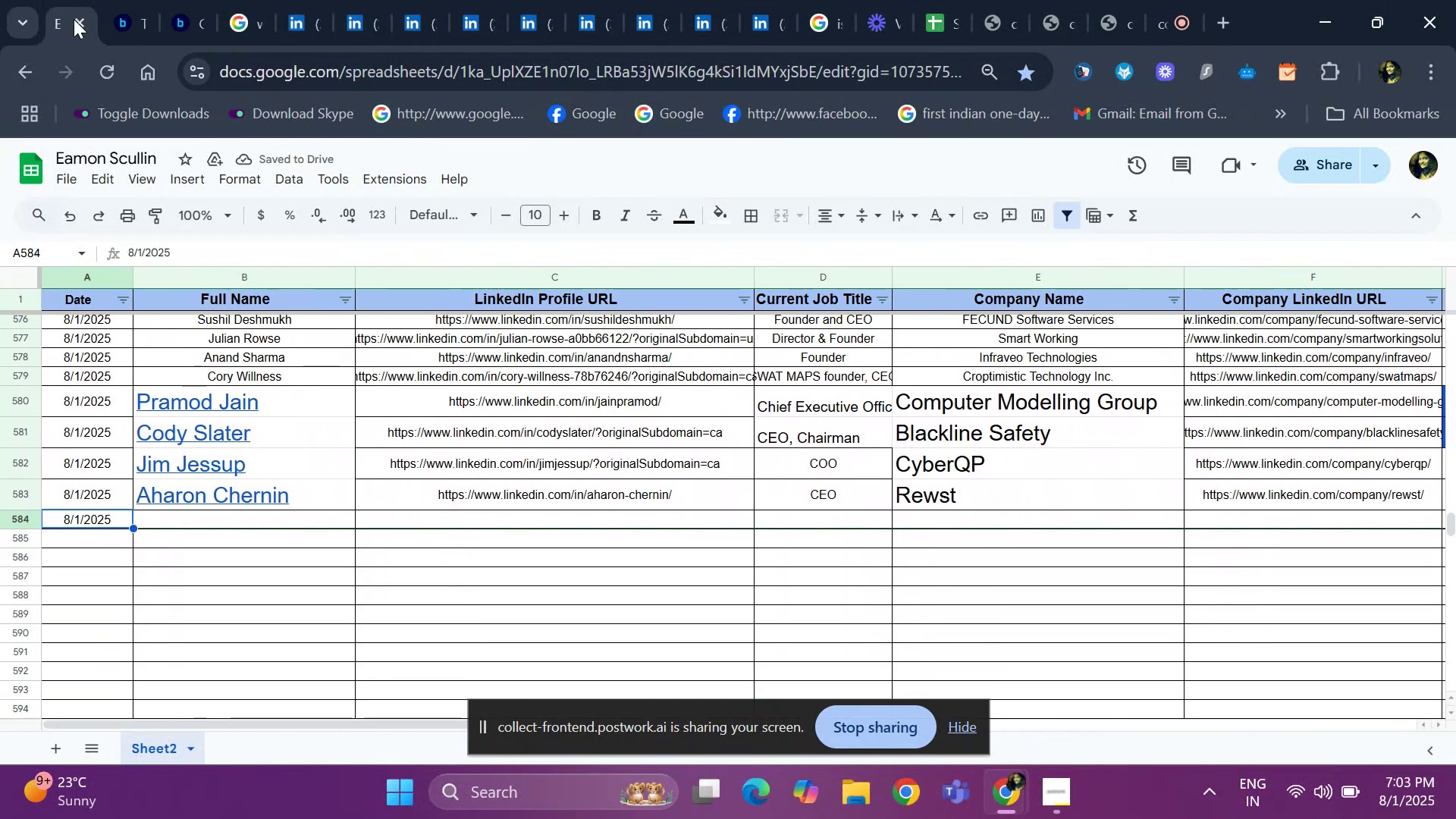 
key(ArrowRight)
 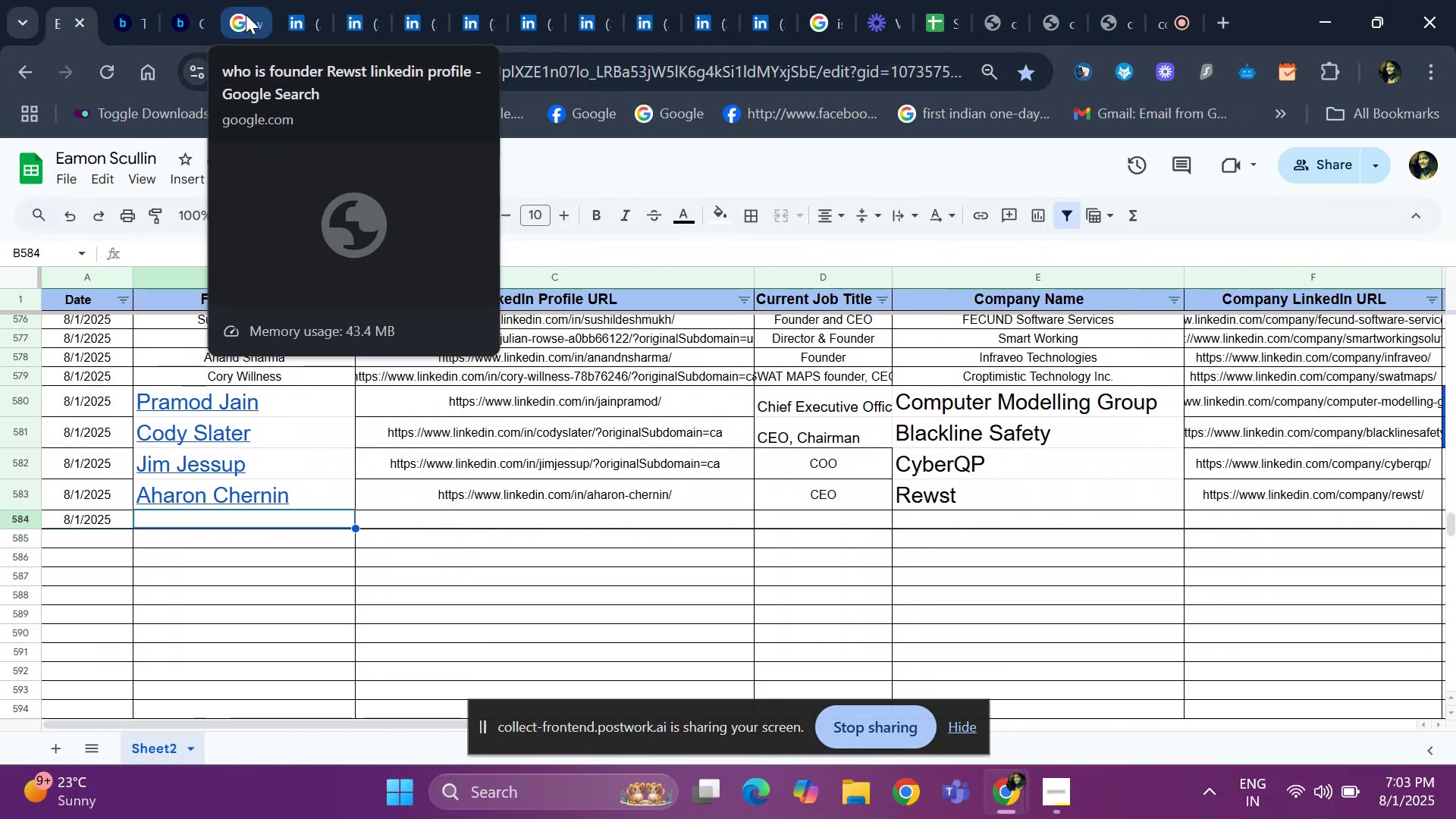 
left_click([294, 21])
 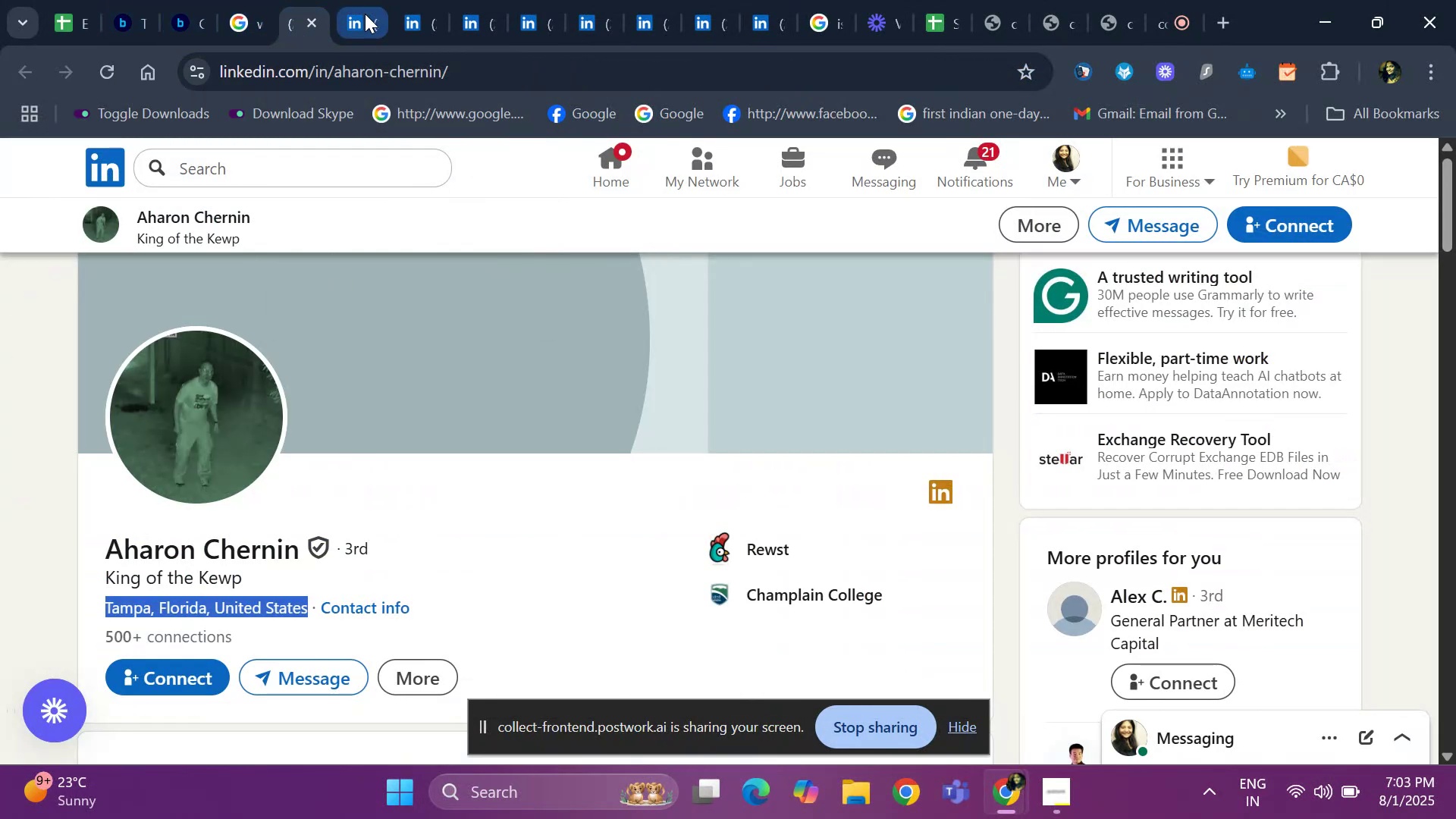 
left_click([363, 15])
 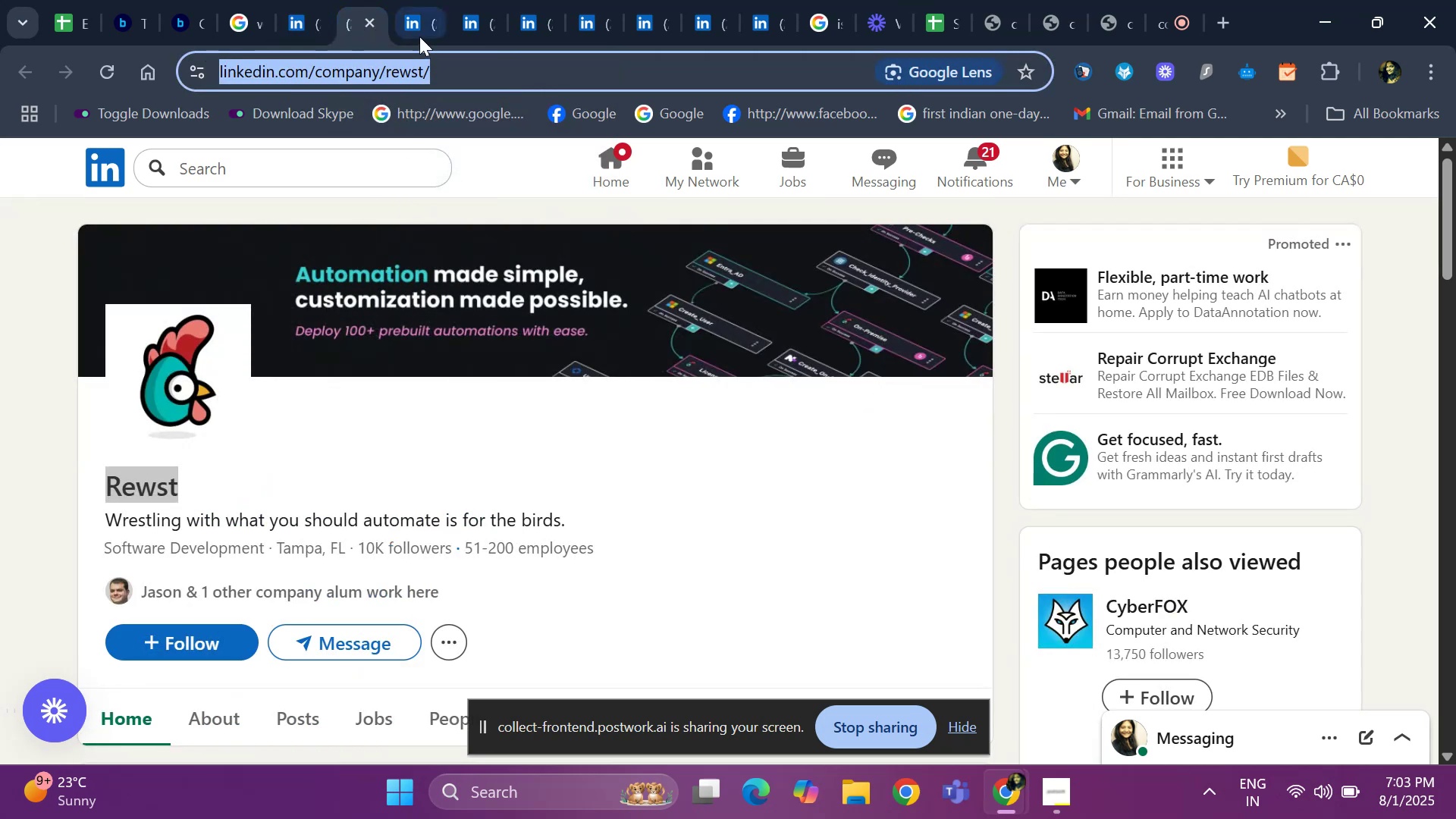 
left_click([420, 30])
 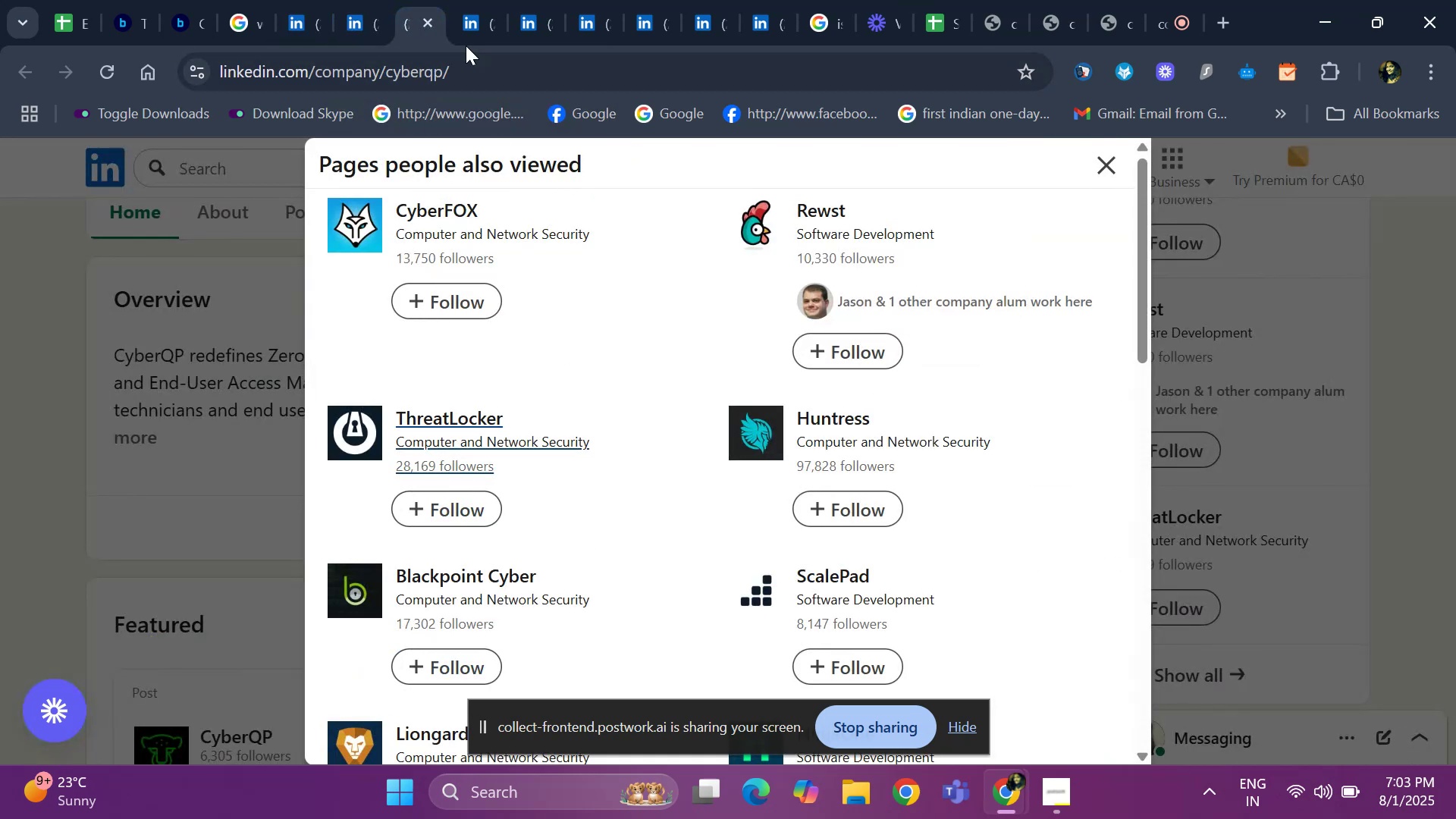 
left_click([470, 0])
 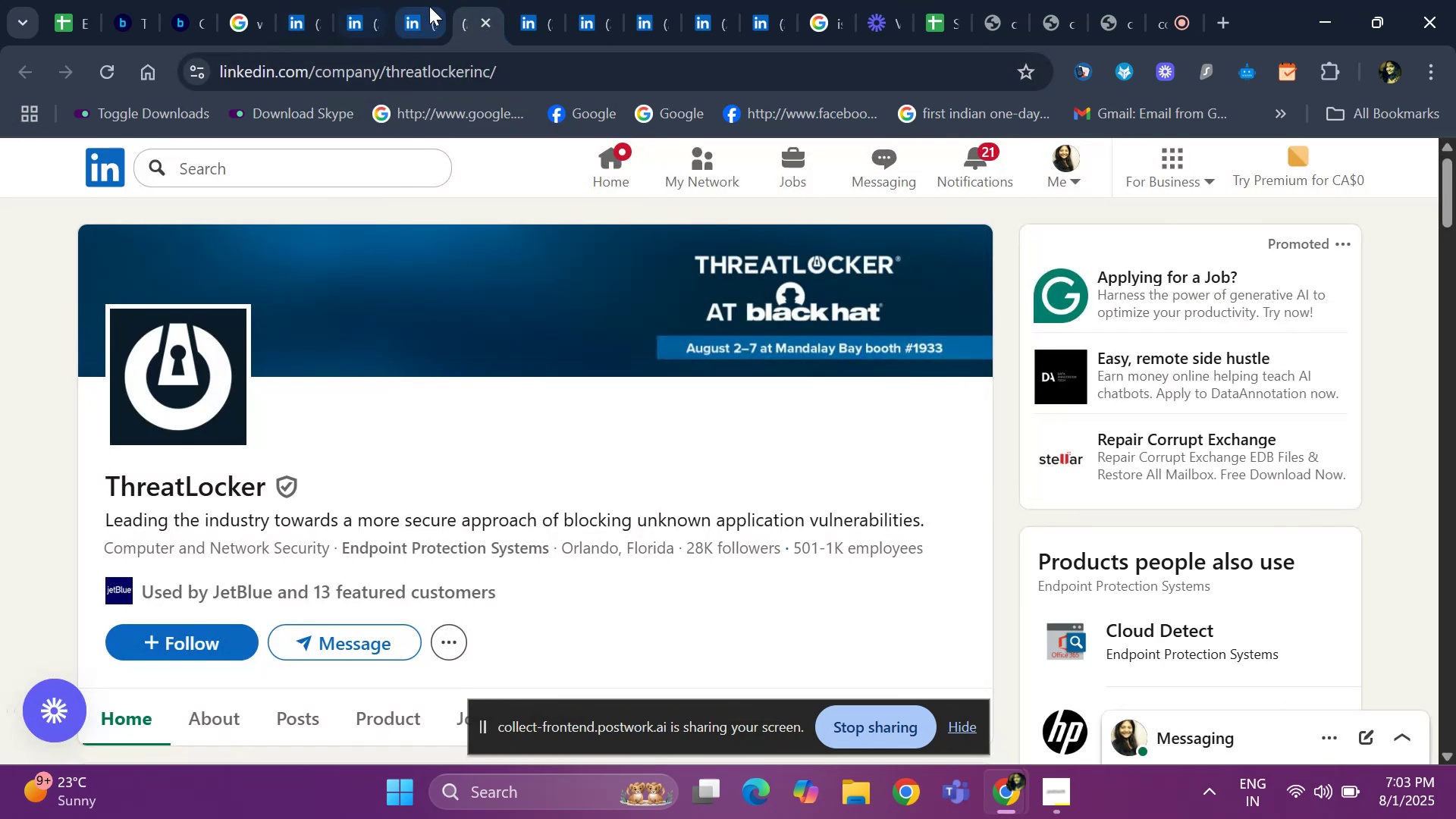 
left_click([487, 17])
 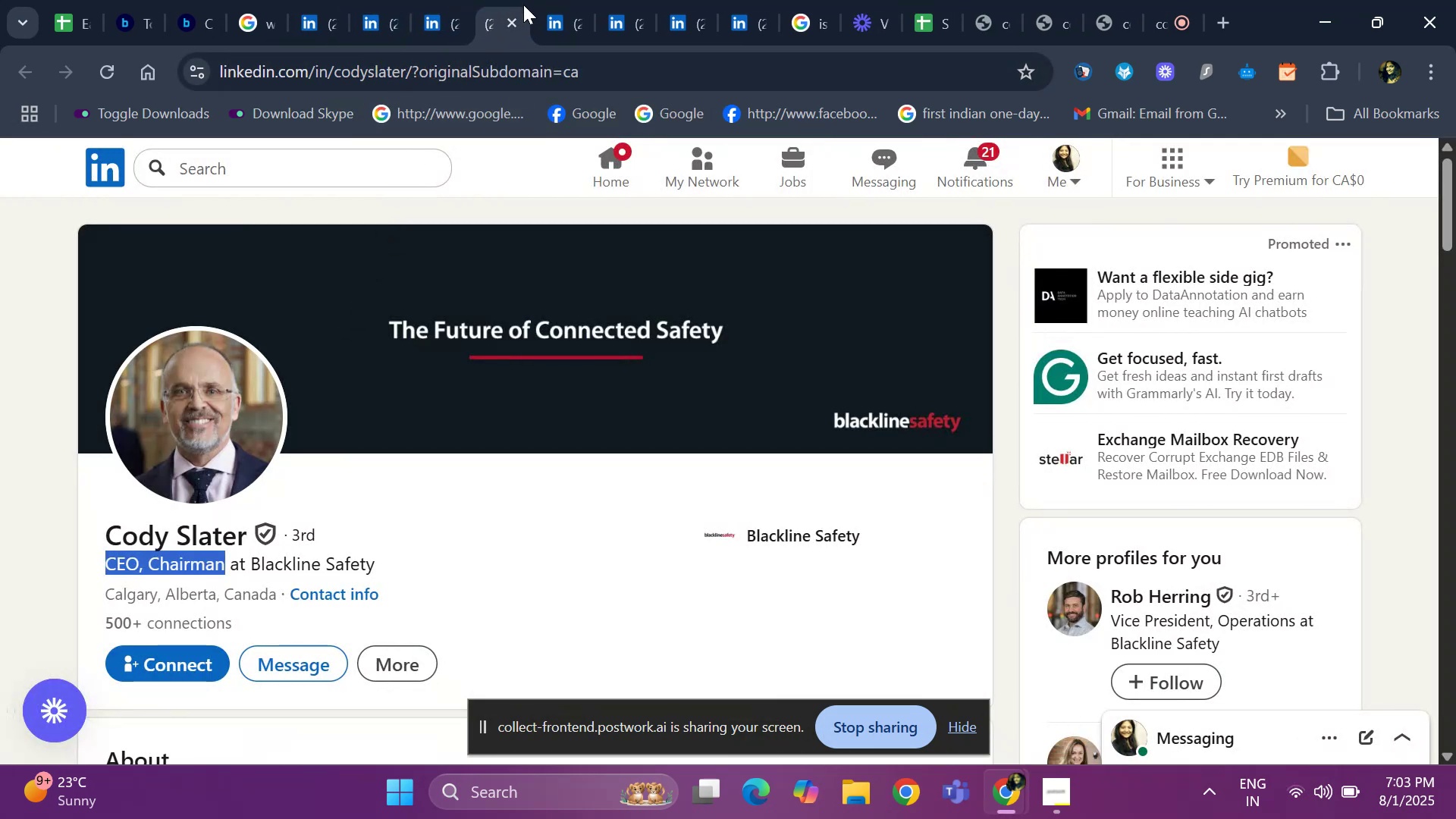 
left_click([514, 25])
 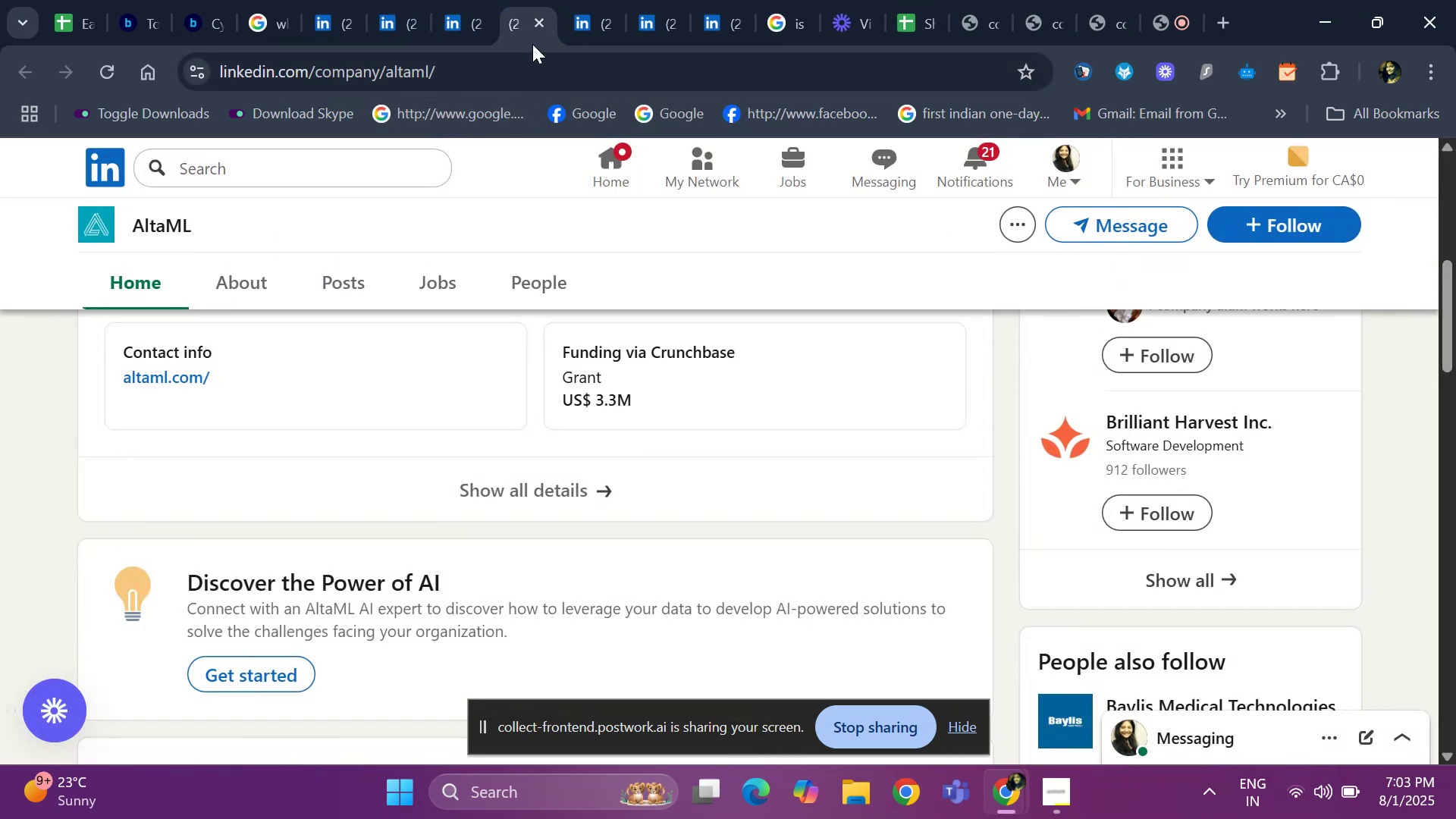 
scroll: coordinate [409, 255], scroll_direction: up, amount: 6.0
 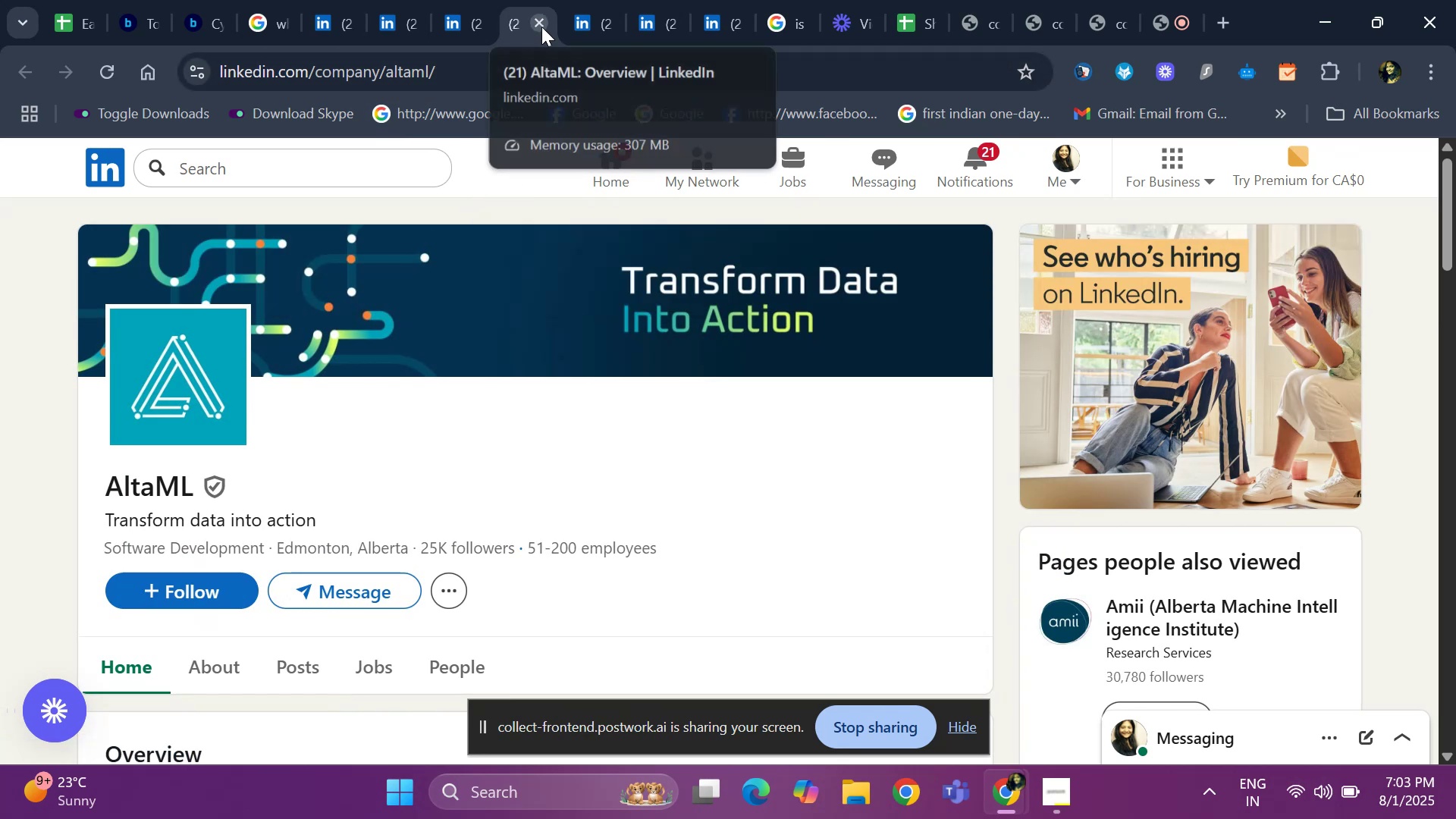 
left_click([541, 27])
 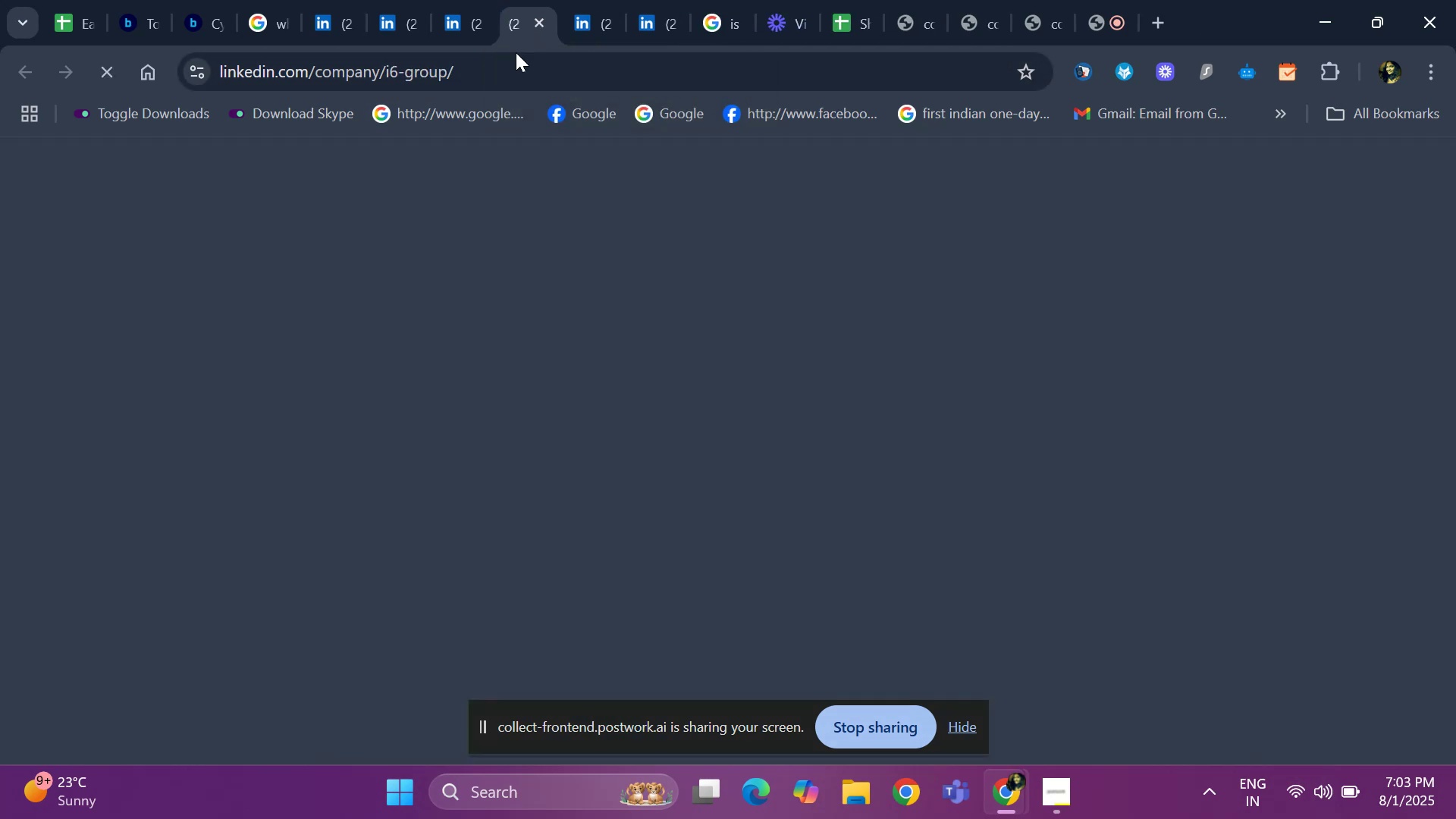 
mouse_move([516, 86])
 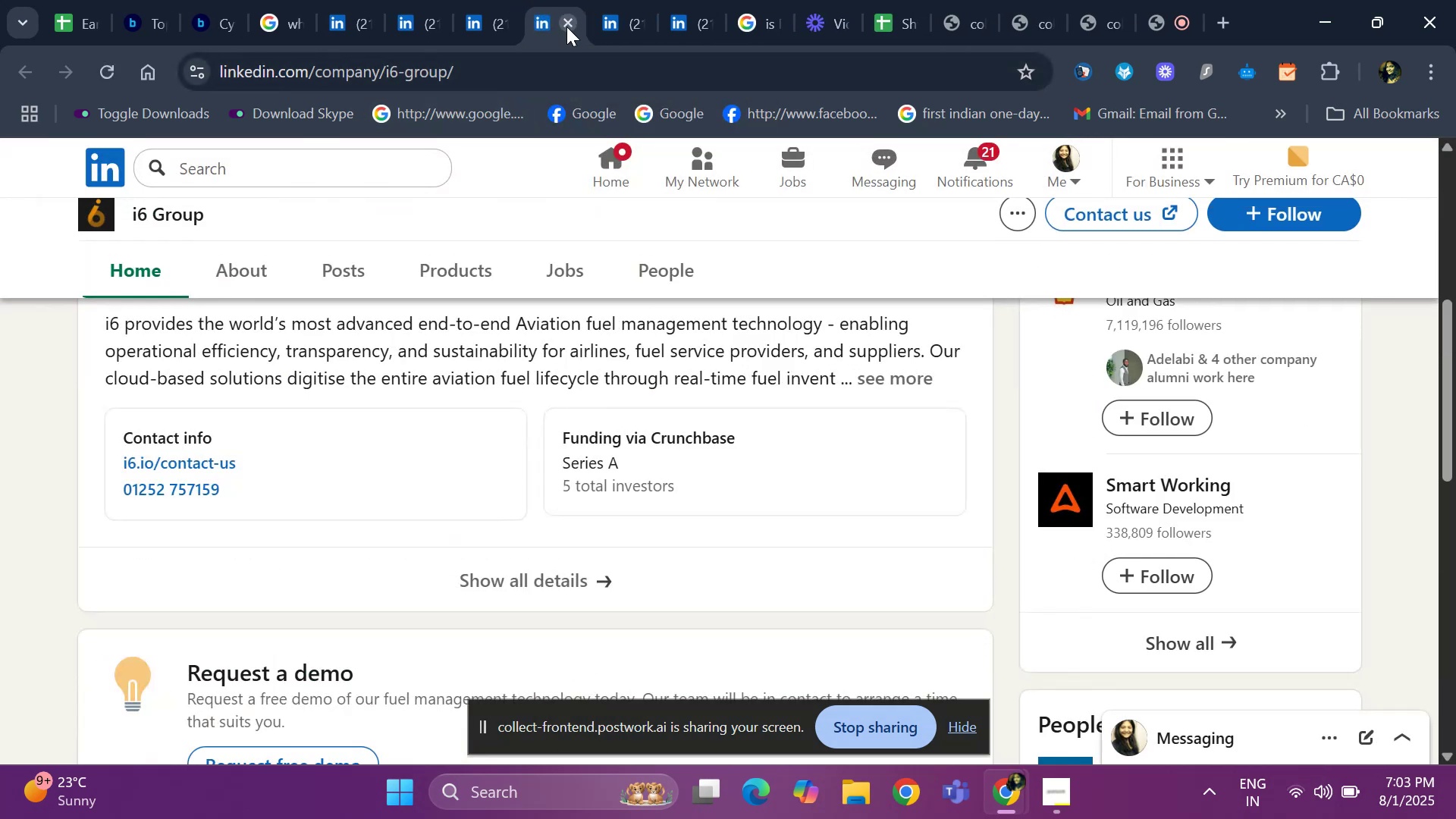 
left_click([566, 29])
 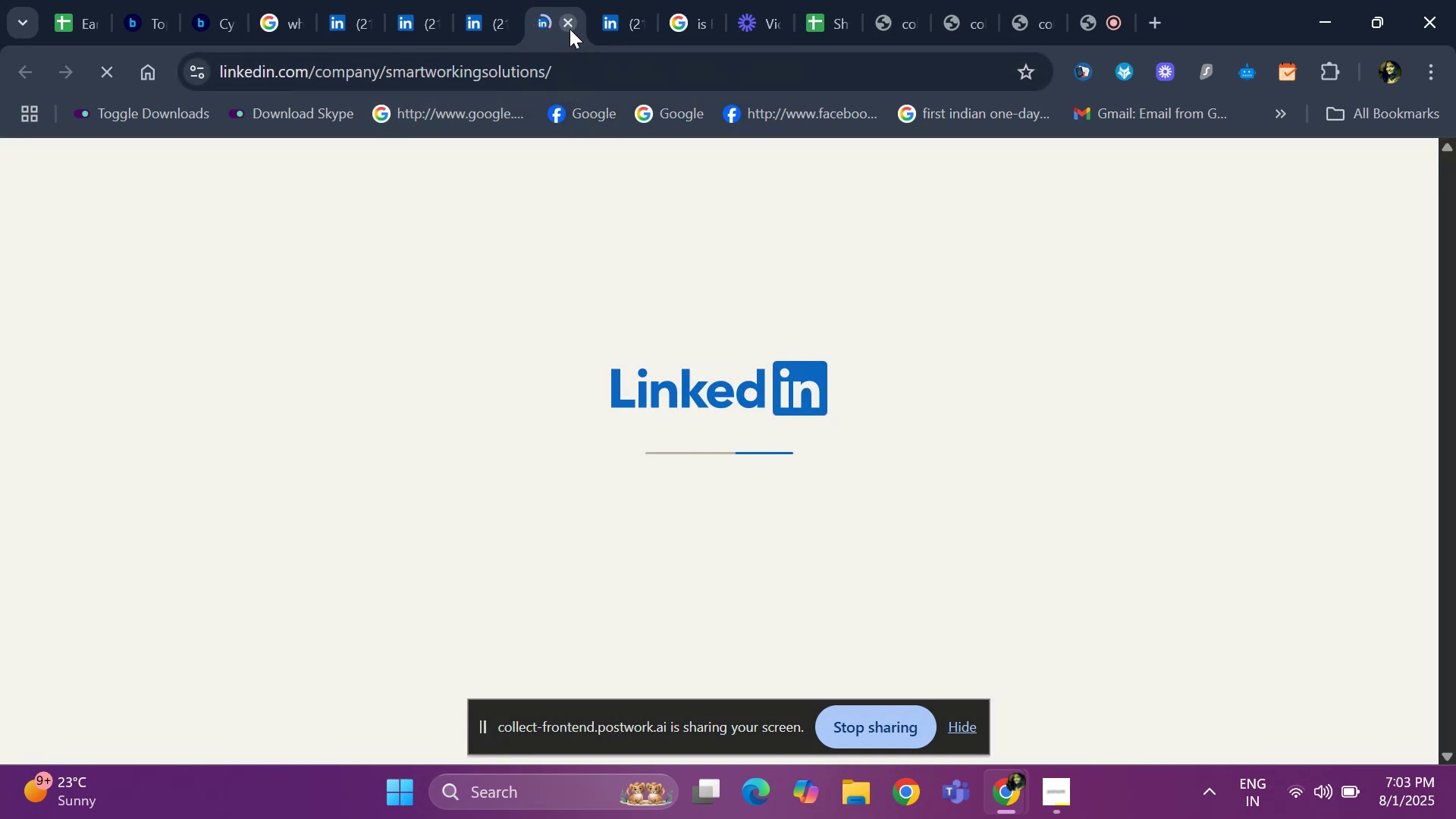 
left_click([570, 29])
 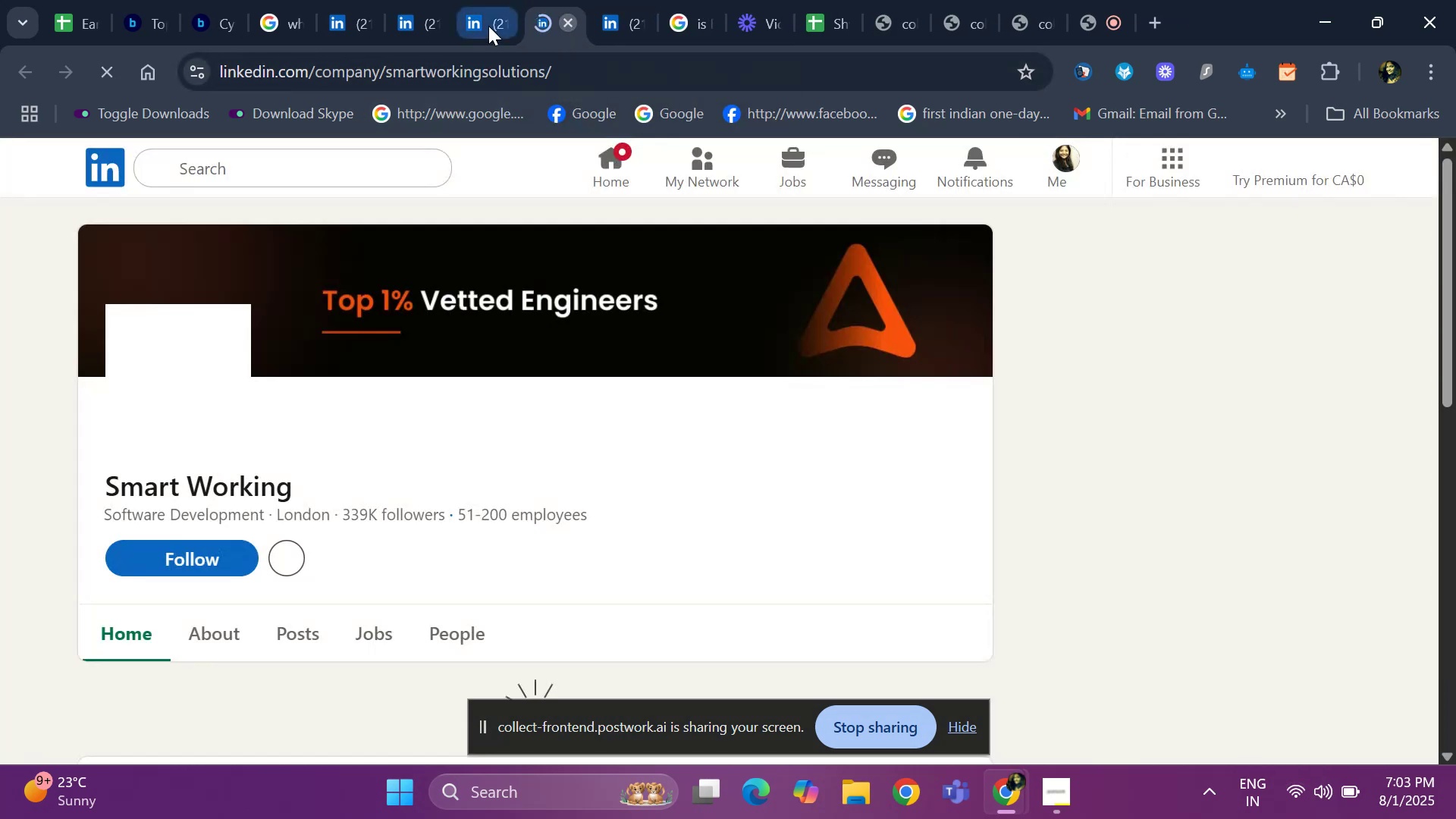 
left_click([488, 26])
 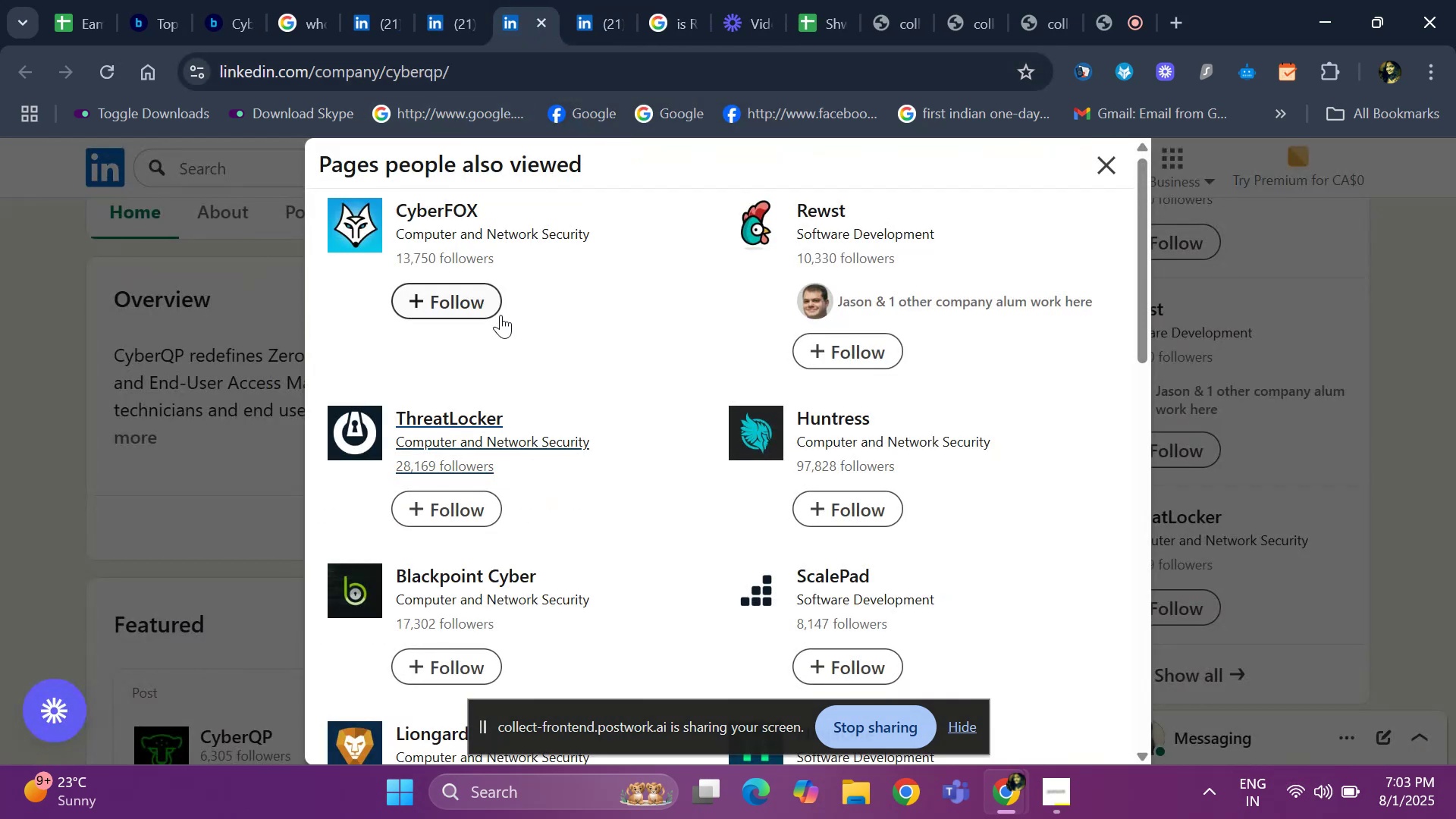 
scroll: coordinate [587, 475], scroll_direction: down, amount: 2.0
 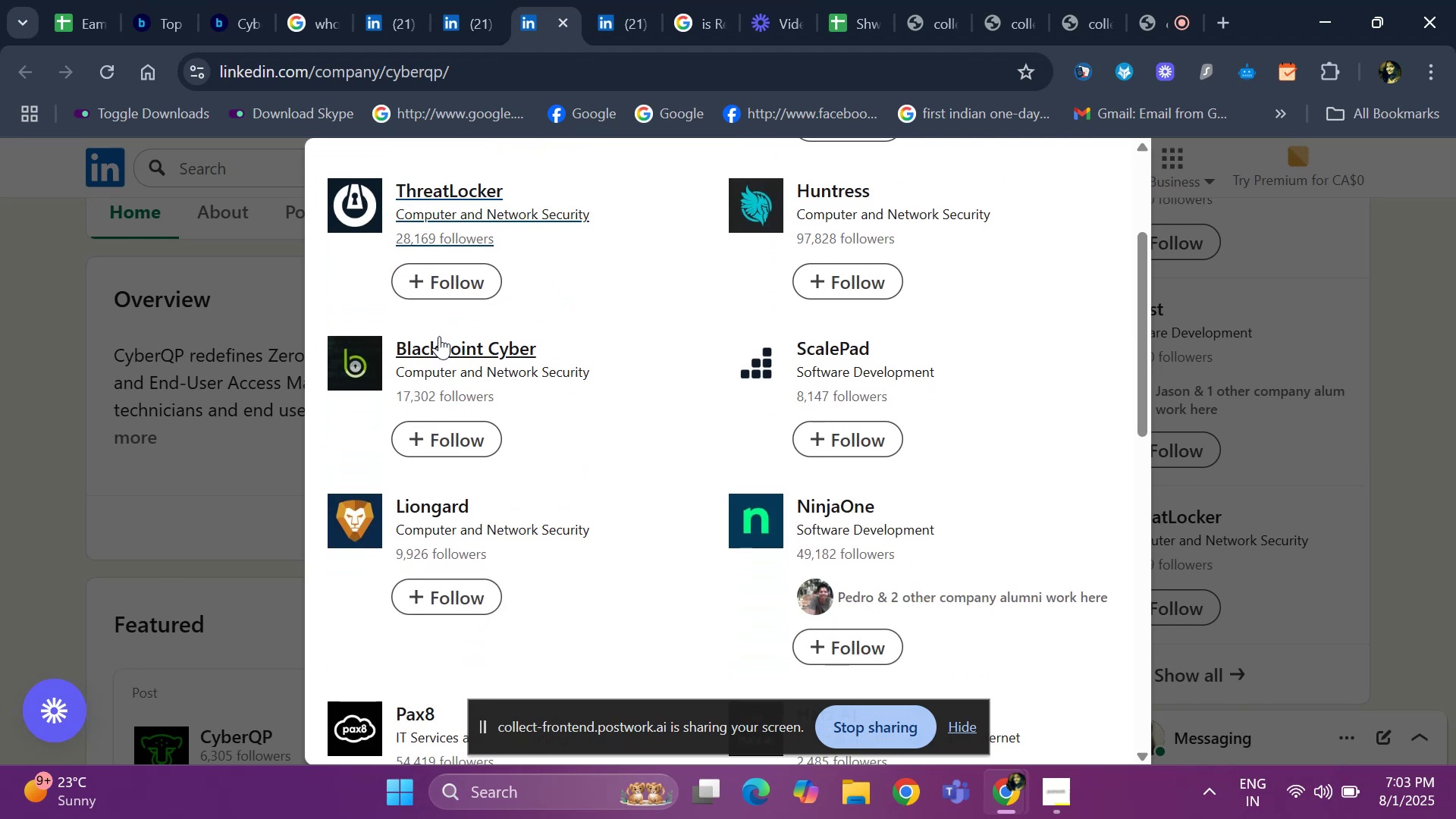 
right_click([439, 336])
 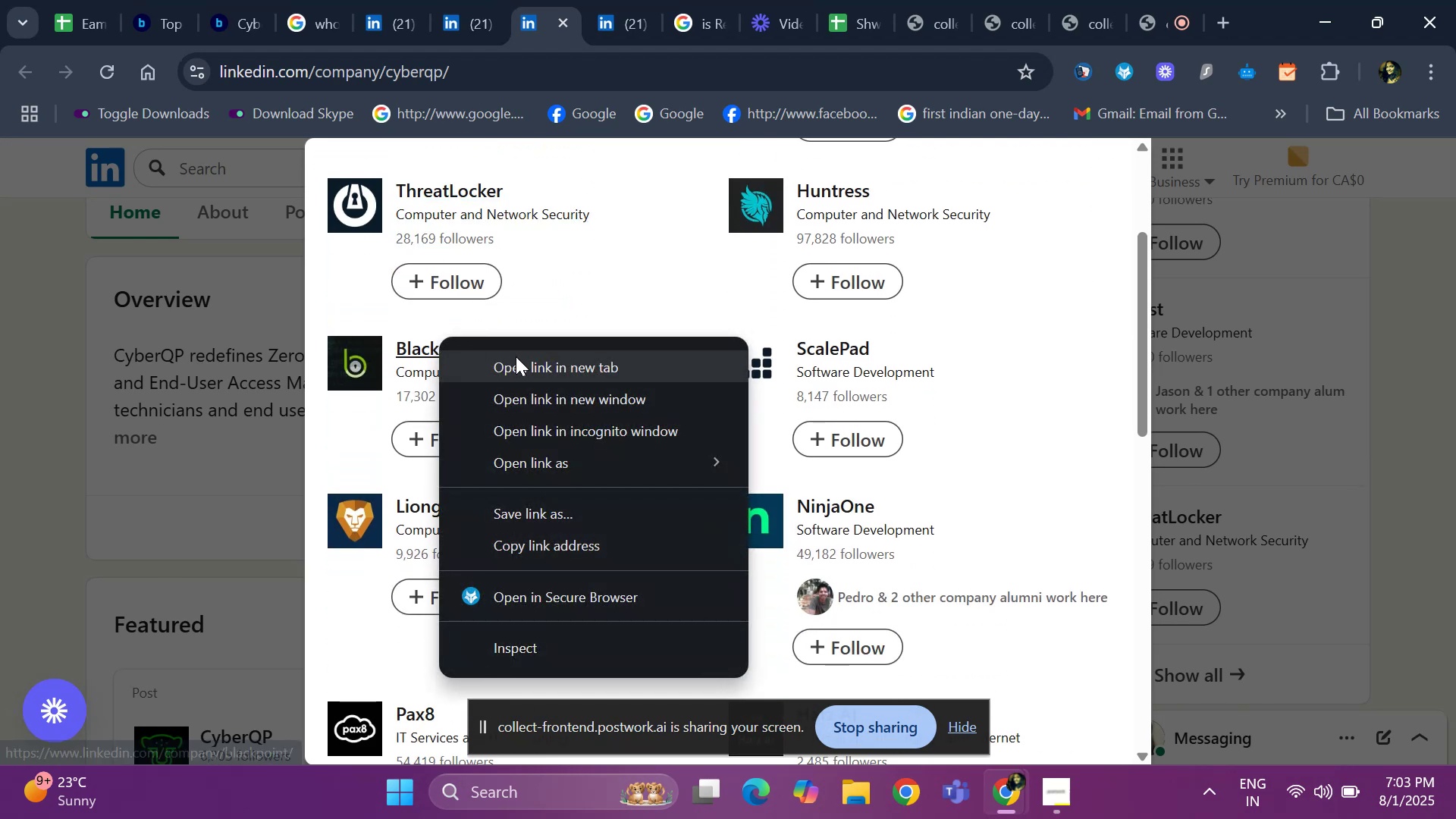 
left_click([519, 356])
 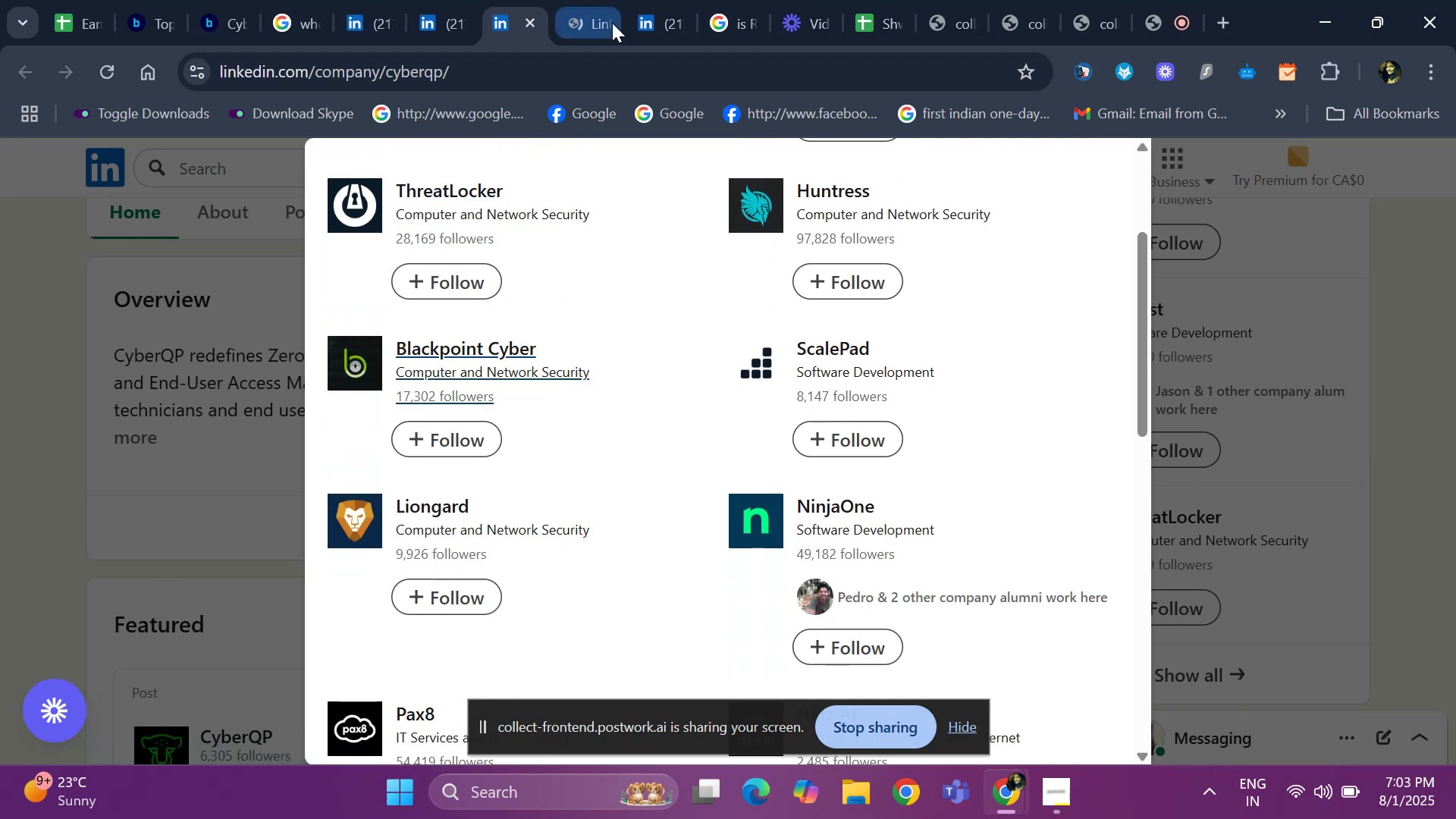 
left_click([583, 20])
 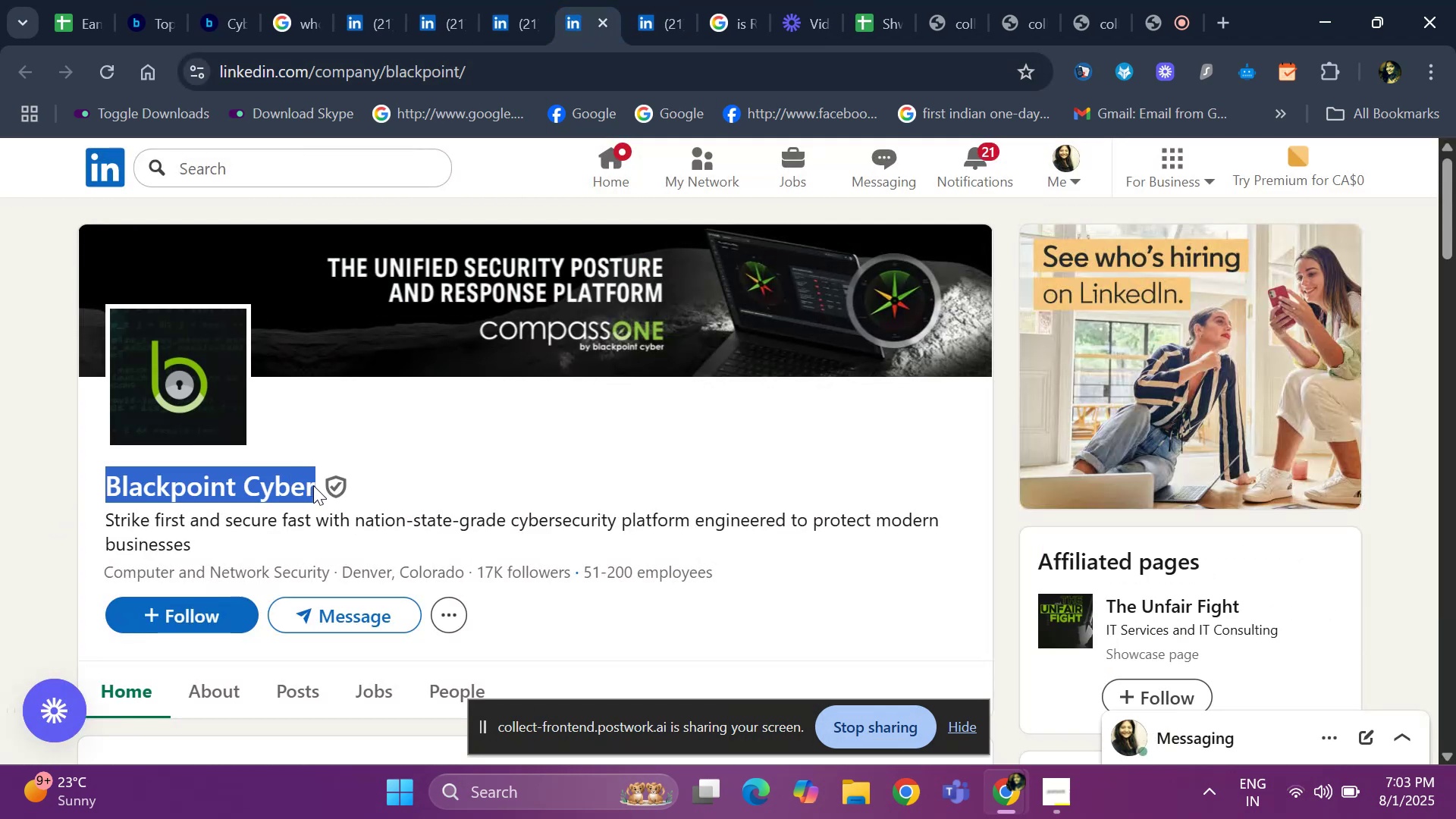 
wait(6.08)
 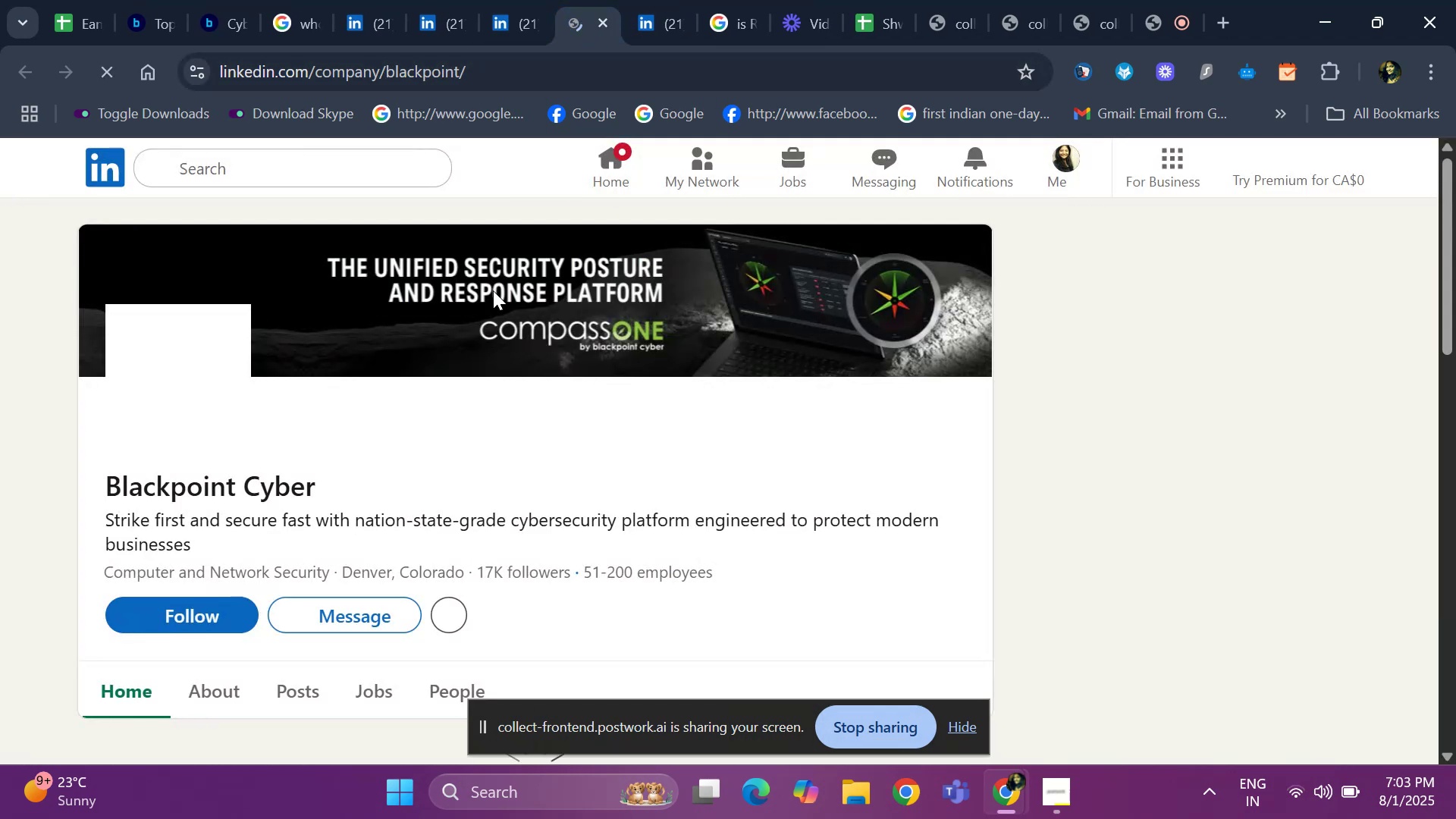 
key(Control+C)
 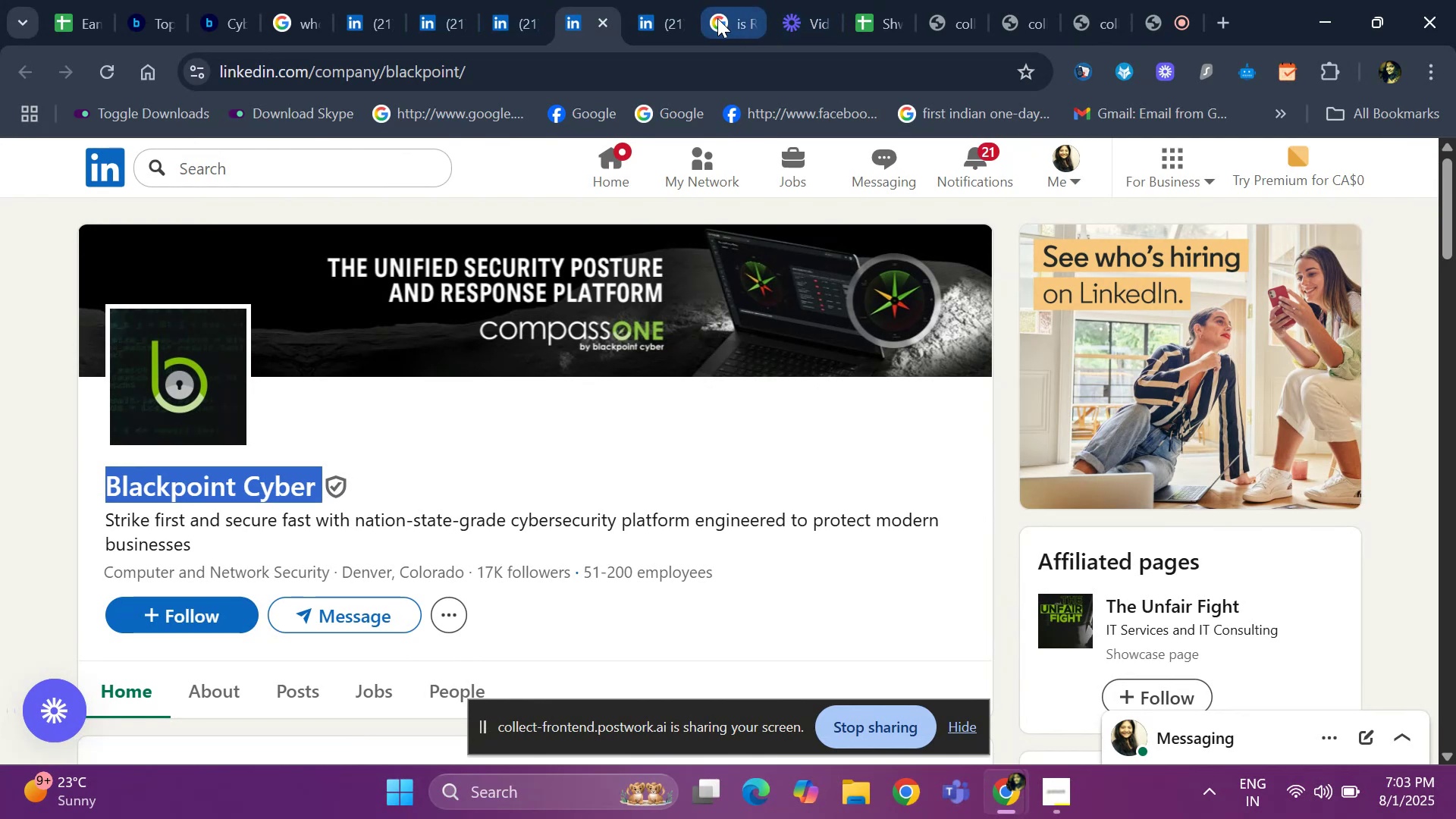 
left_click([717, 18])
 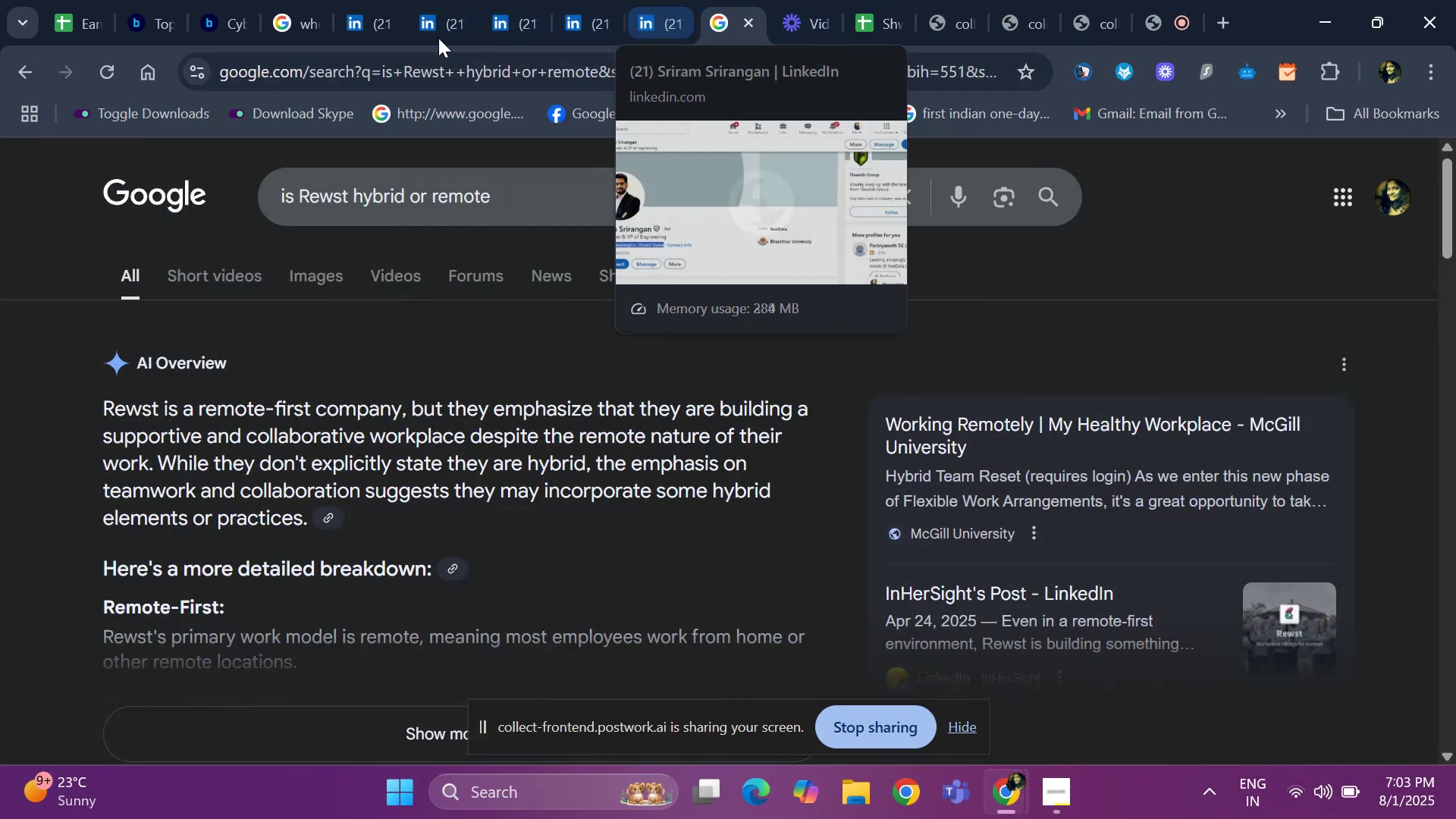 
left_click([366, 26])
 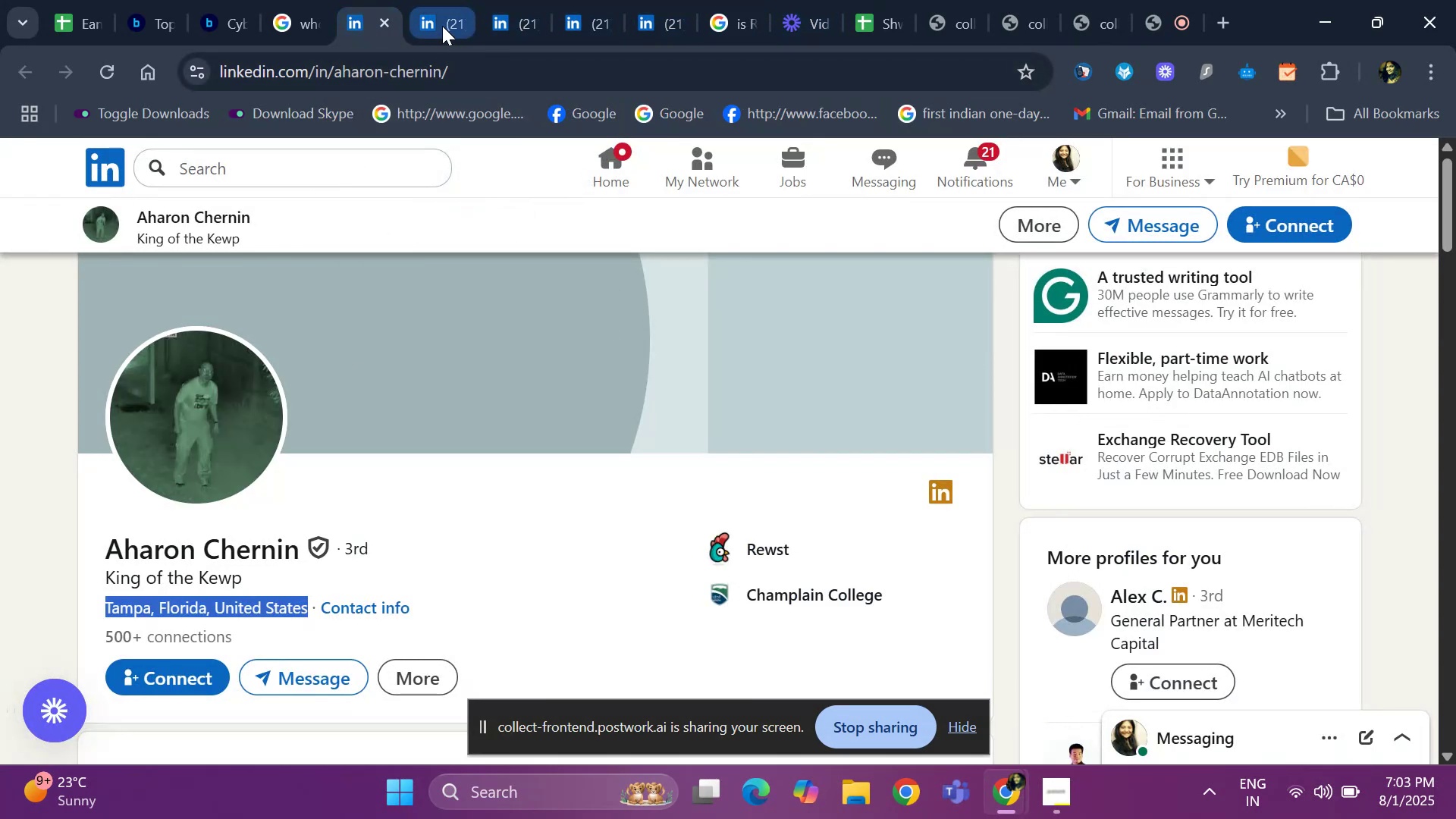 
left_click([511, 25])
 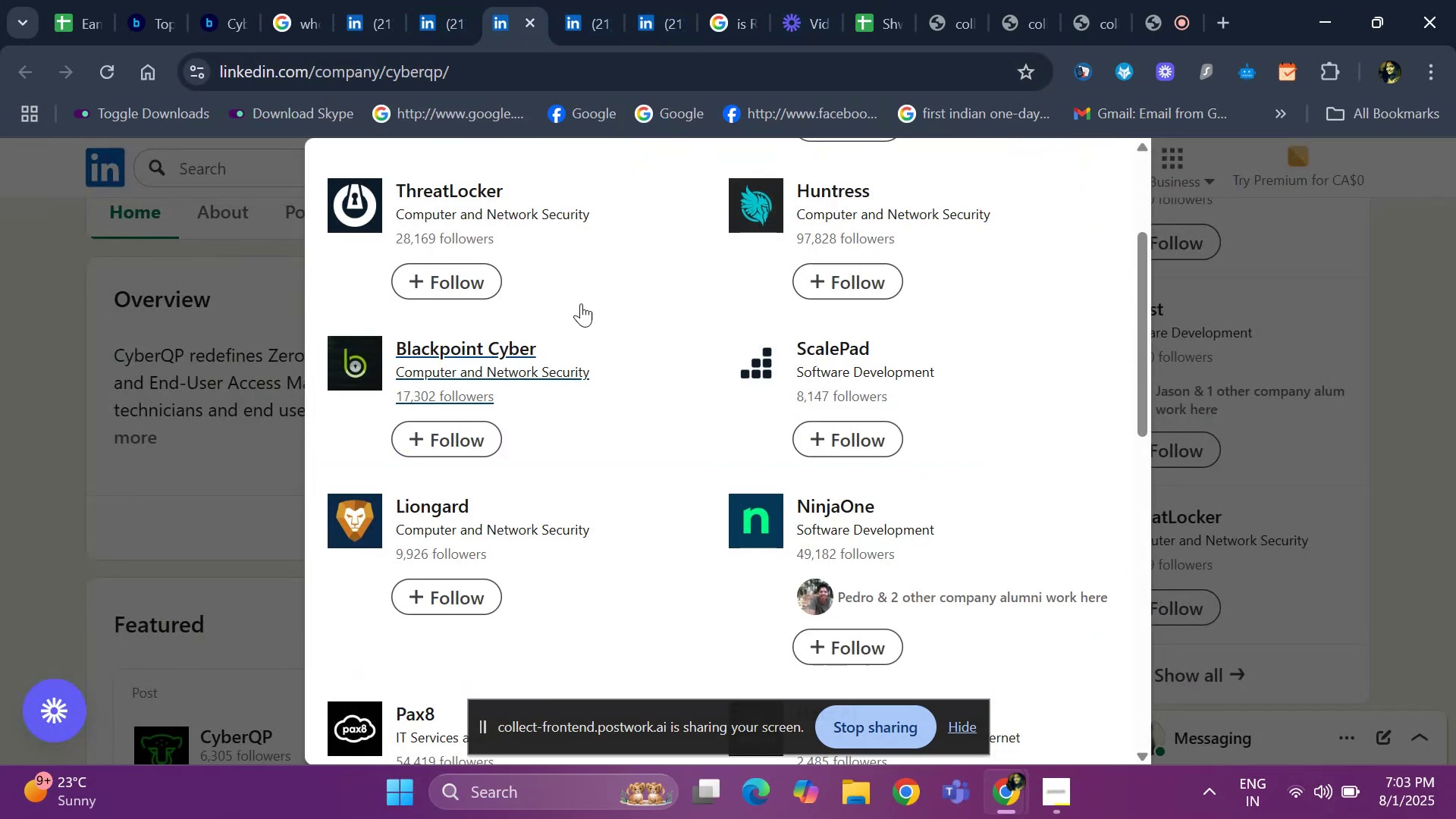 
scroll: coordinate [616, 501], scroll_direction: down, amount: 4.0
 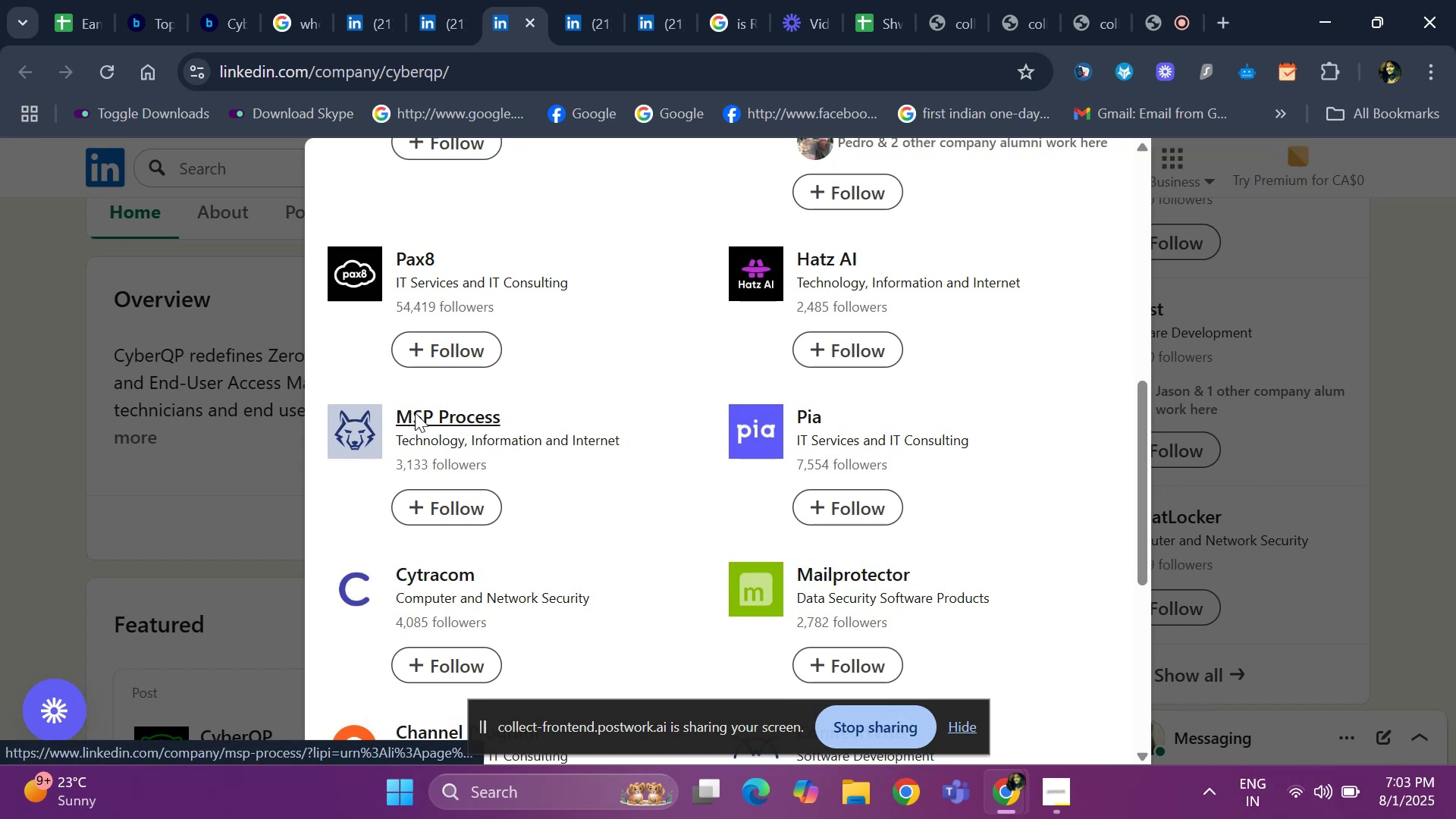 
left_click([503, 442])
 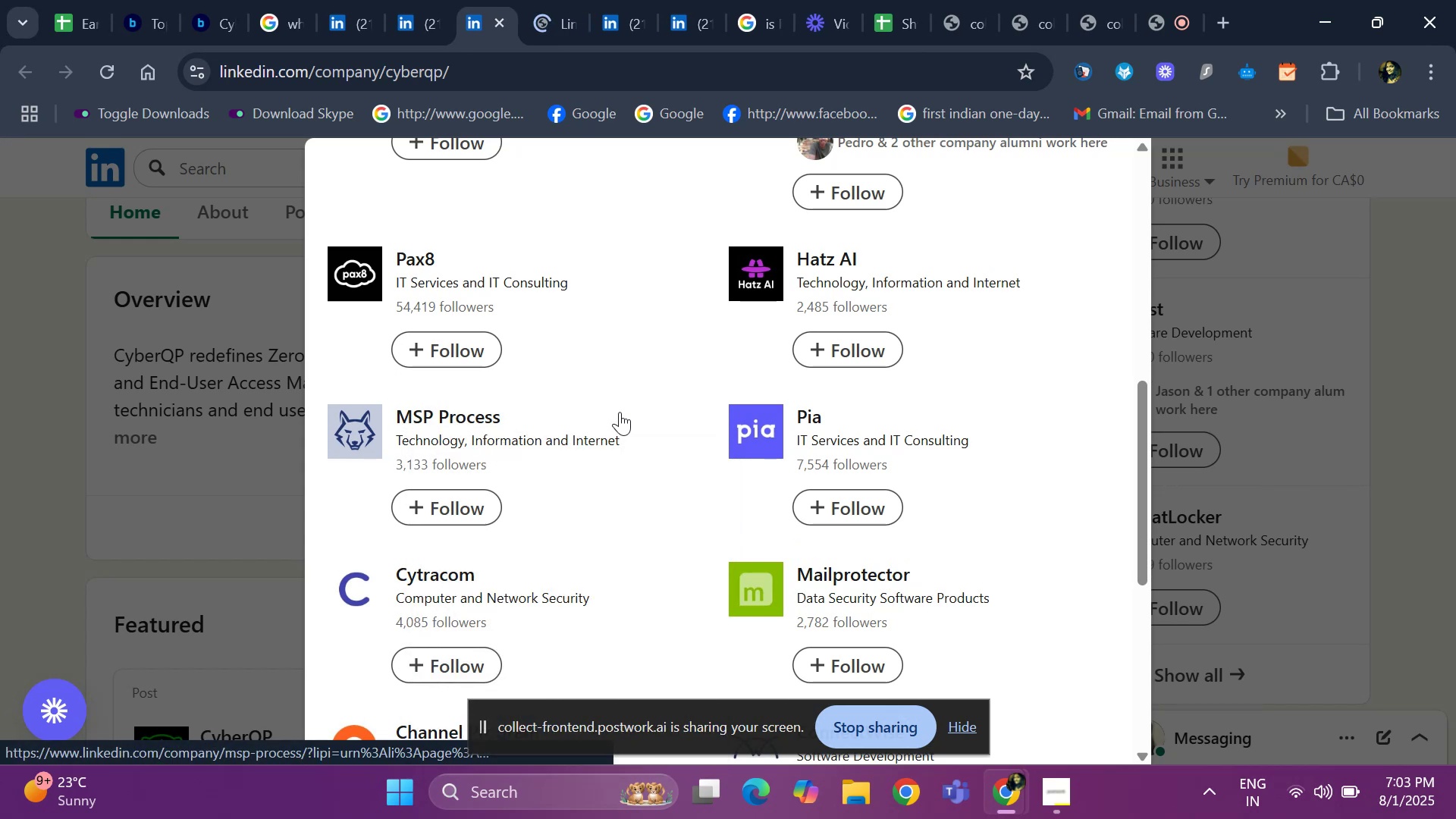 
scroll: coordinate [583, 408], scroll_direction: down, amount: 5.0
 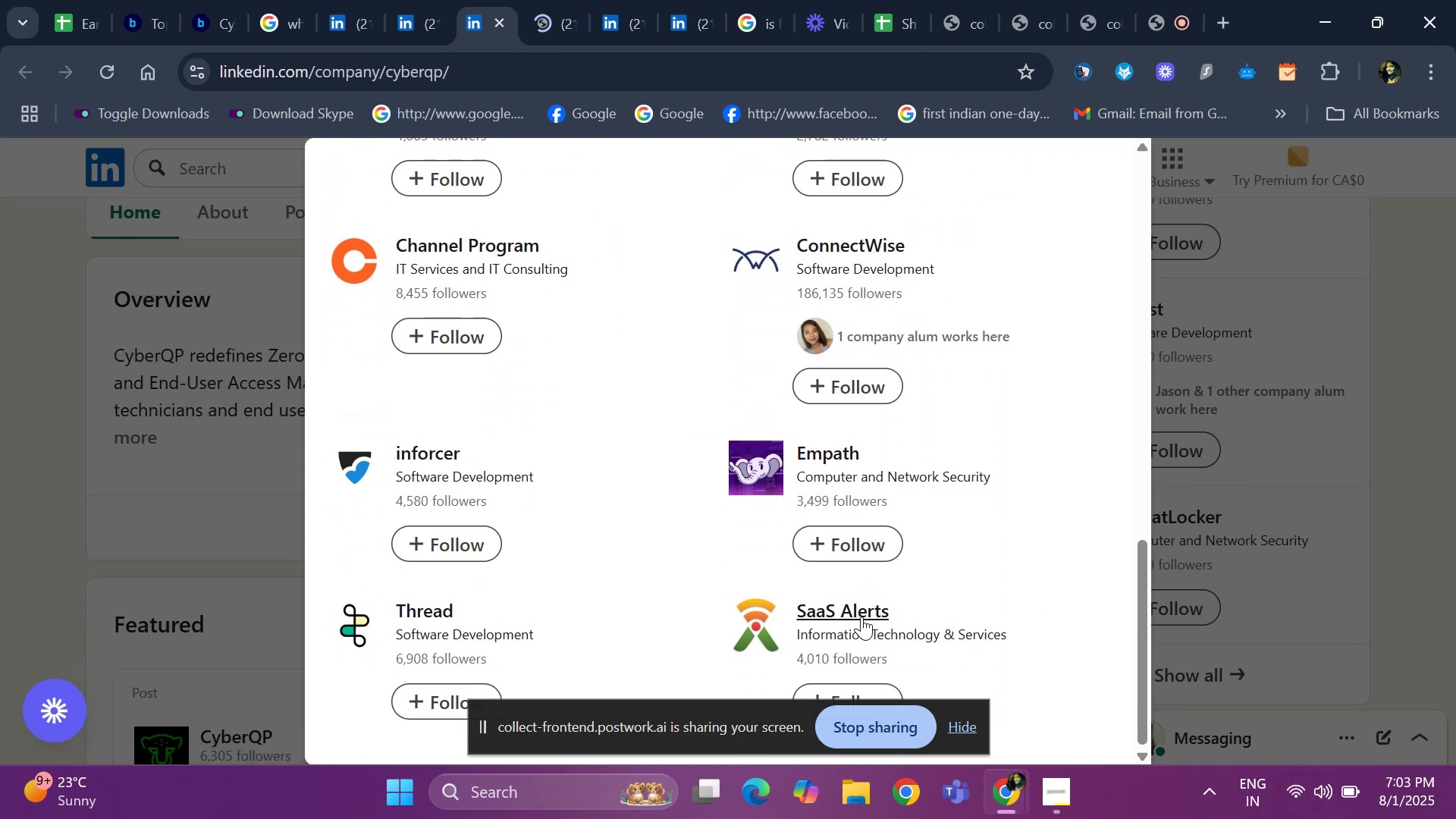 
right_click([861, 617])
 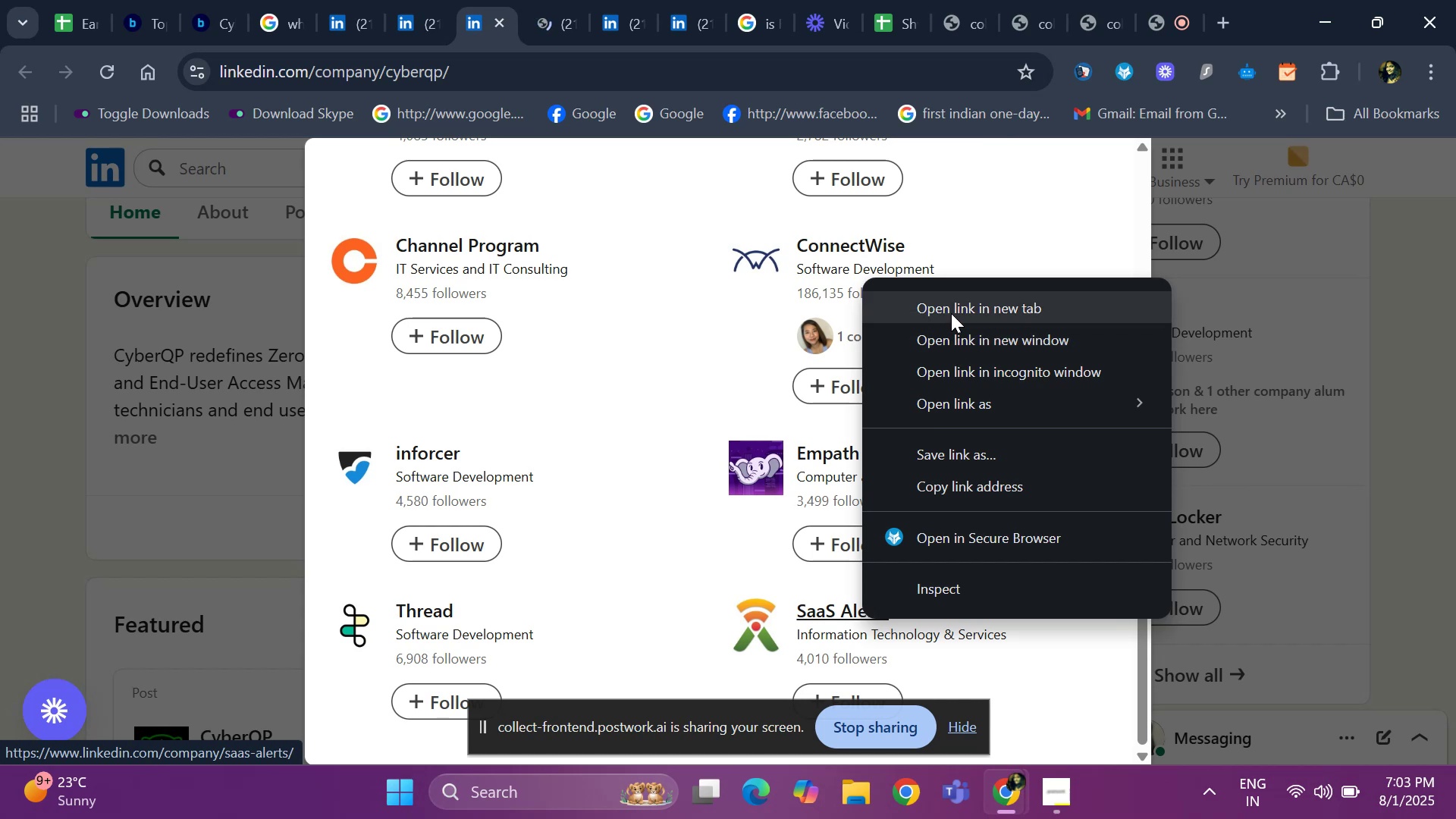 
left_click([951, 310])
 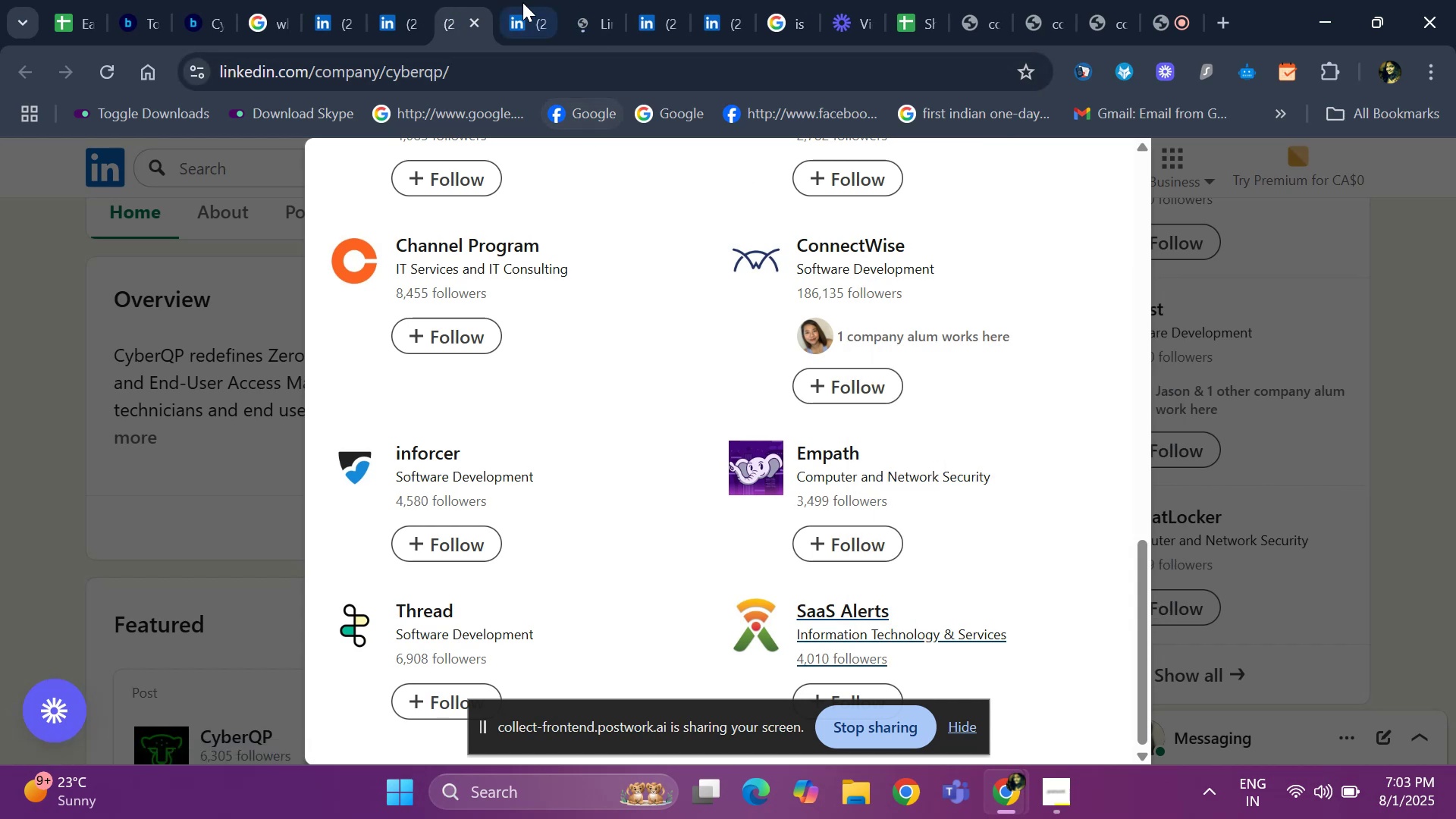 
left_click([516, 23])
 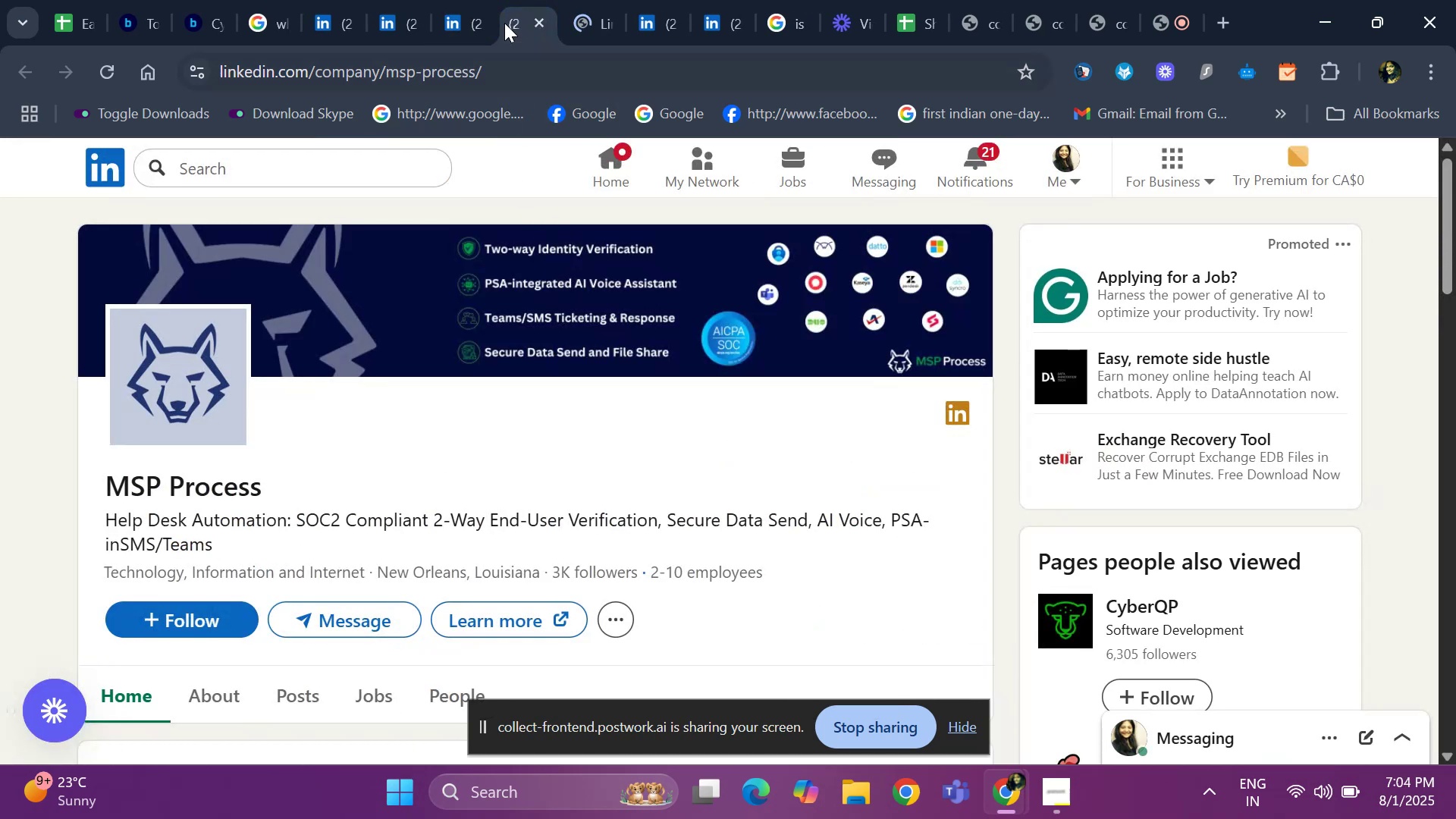 
left_click([538, 20])
 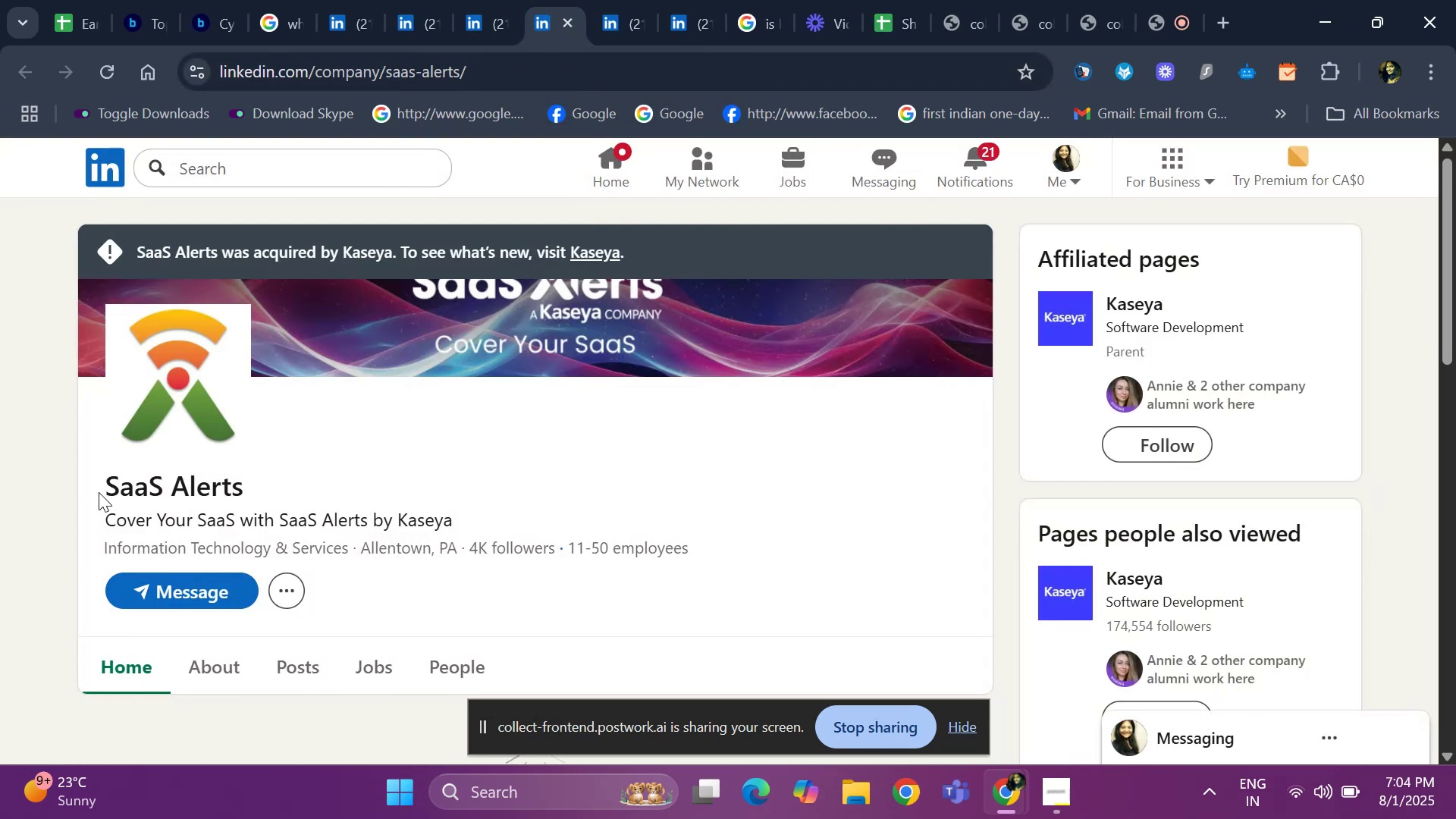 
left_click([569, 16])
 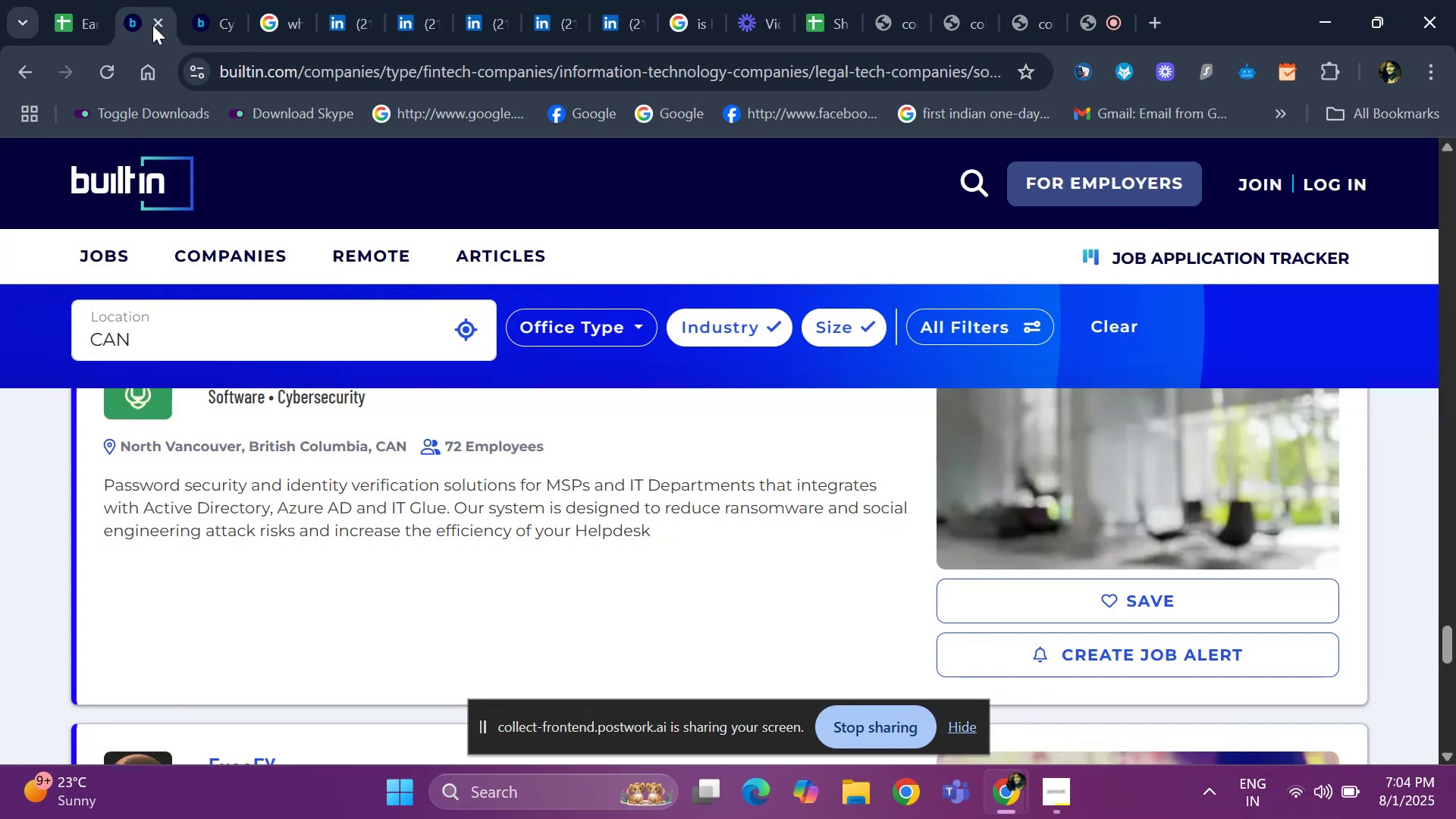 
scroll: coordinate [417, 509], scroll_direction: down, amount: 5.0
 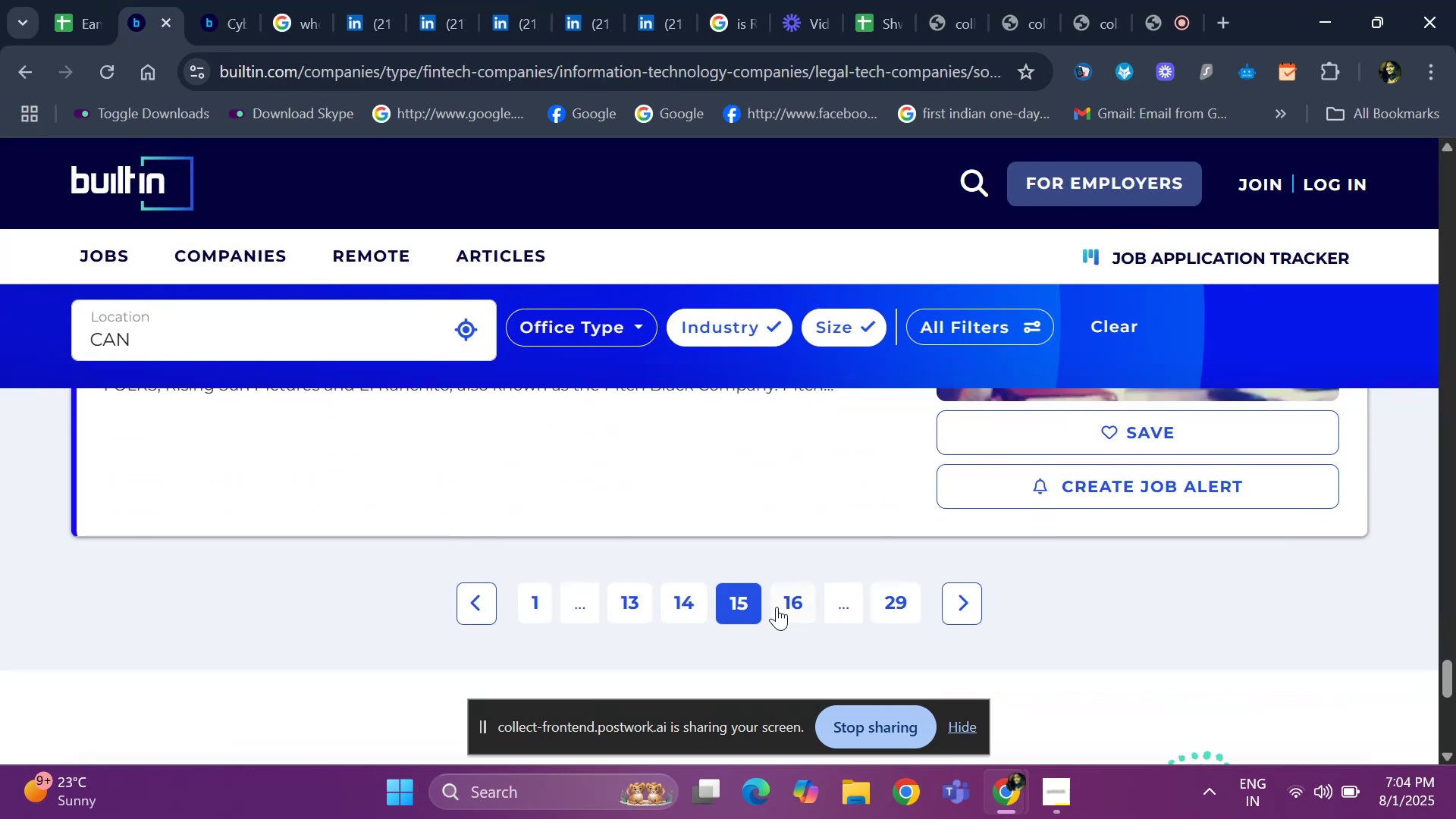 
left_click([786, 604])
 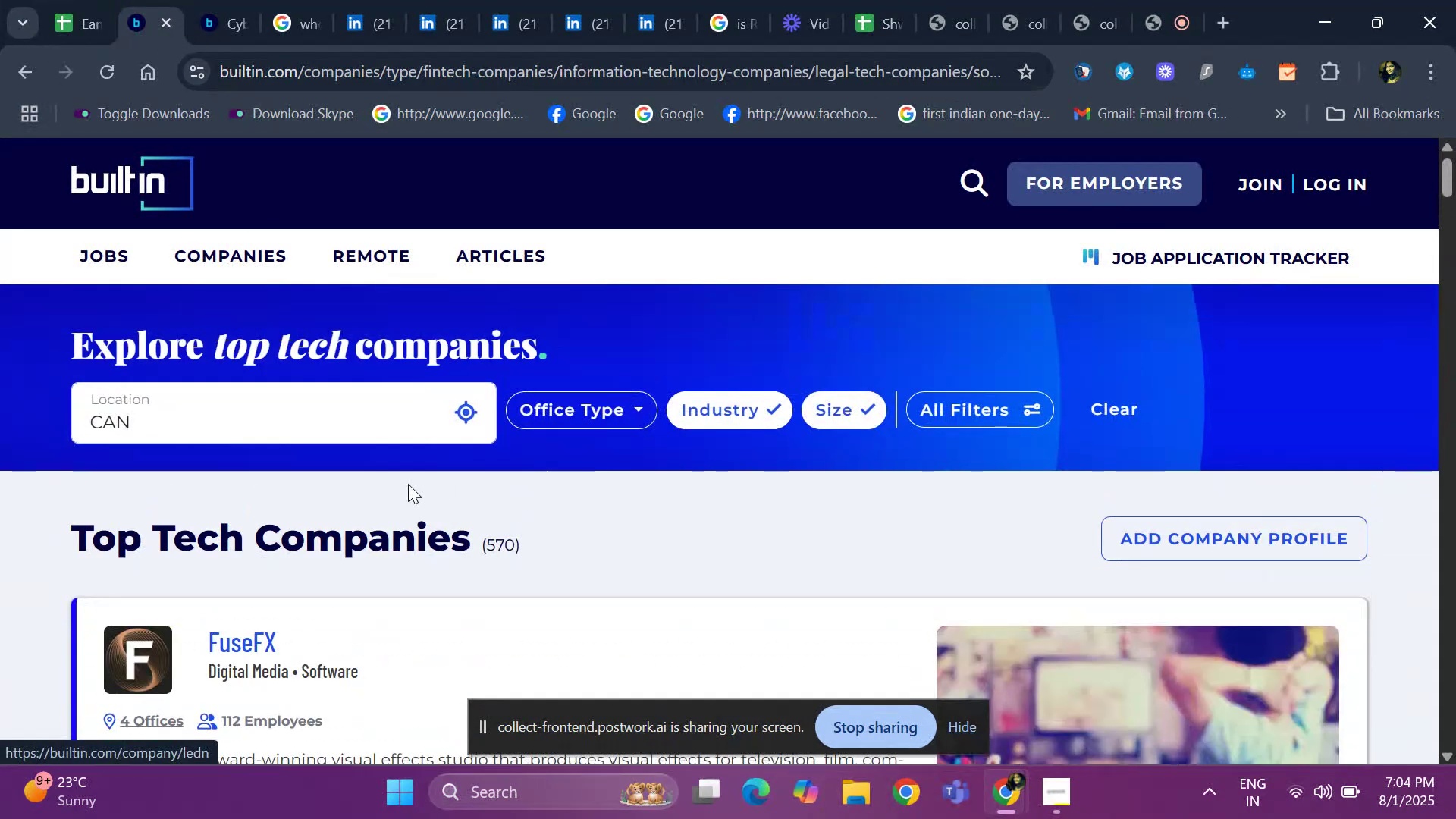 
scroll: coordinate [362, 516], scroll_direction: down, amount: 8.0
 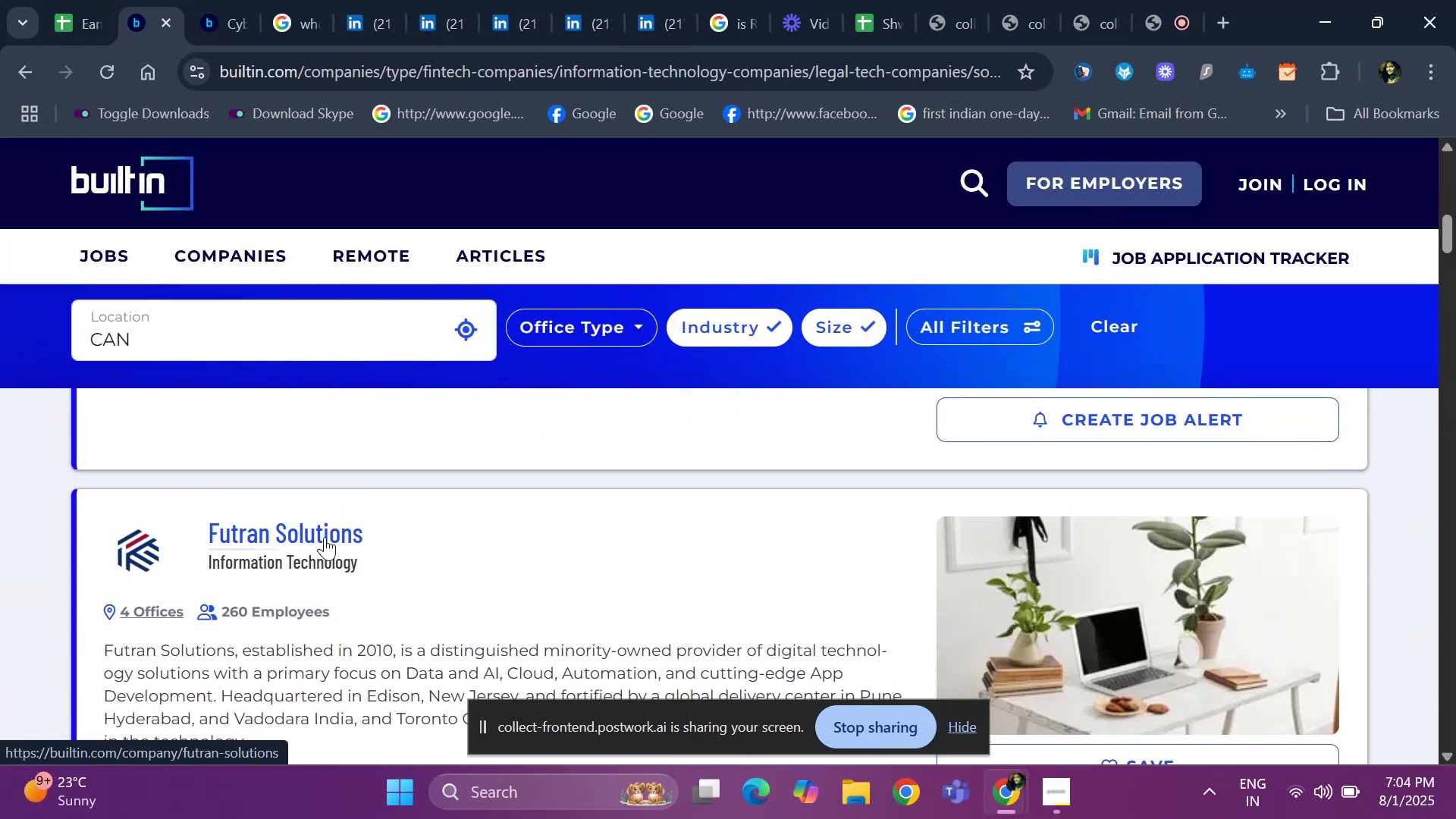 
right_click([325, 537])
 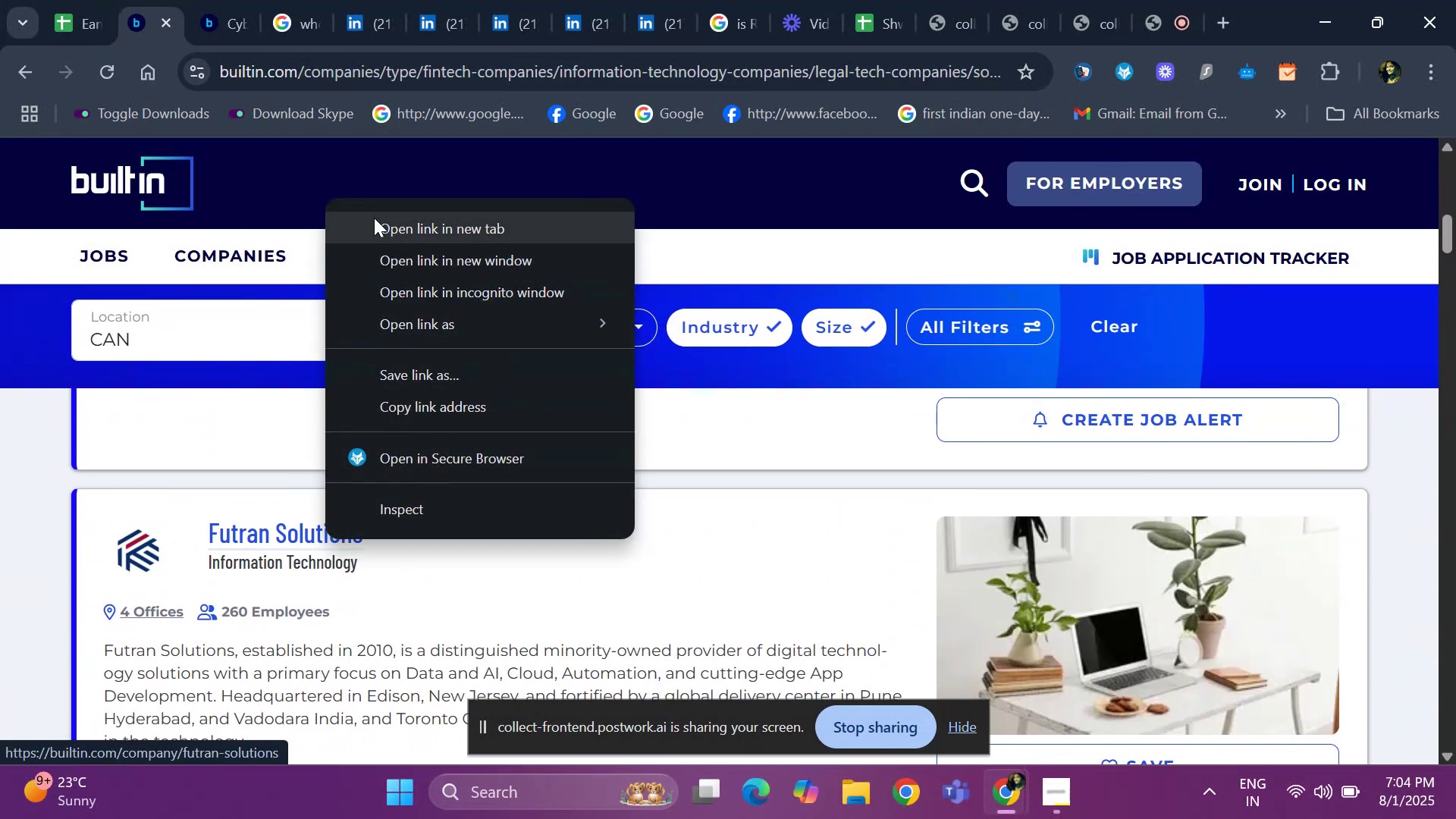 
left_click([384, 234])
 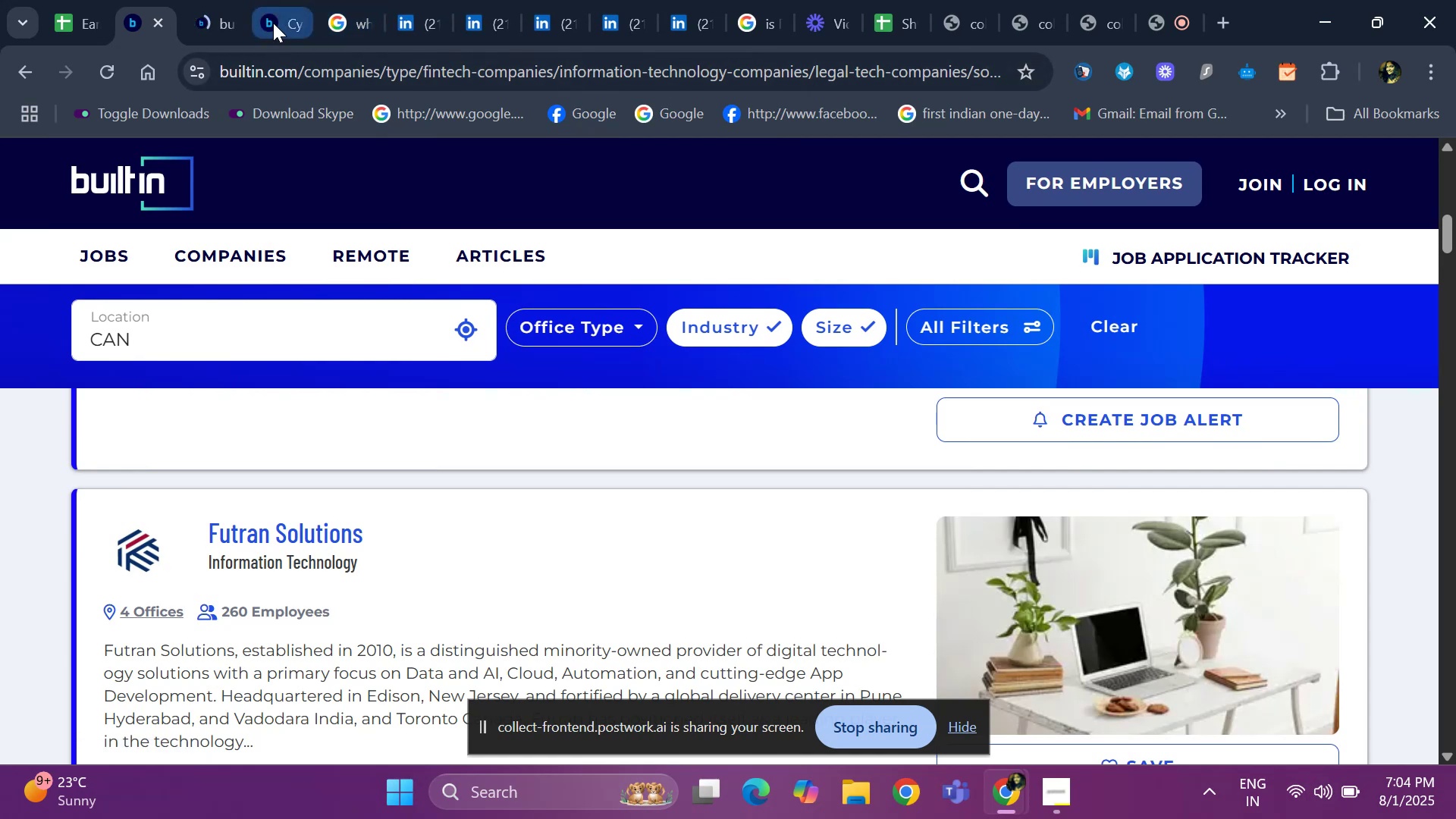 
left_click([202, 24])
 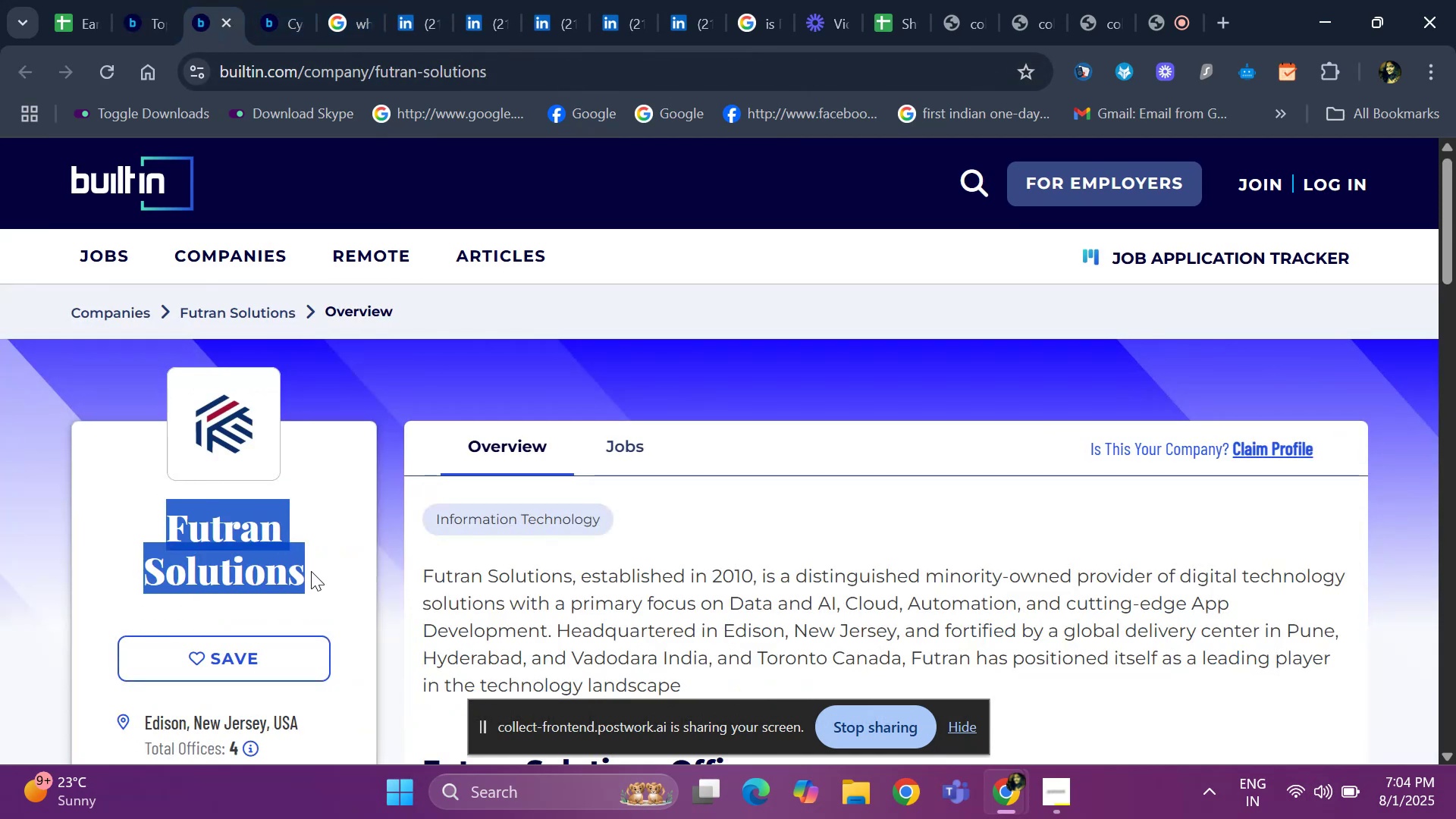 
key(Control+C)
 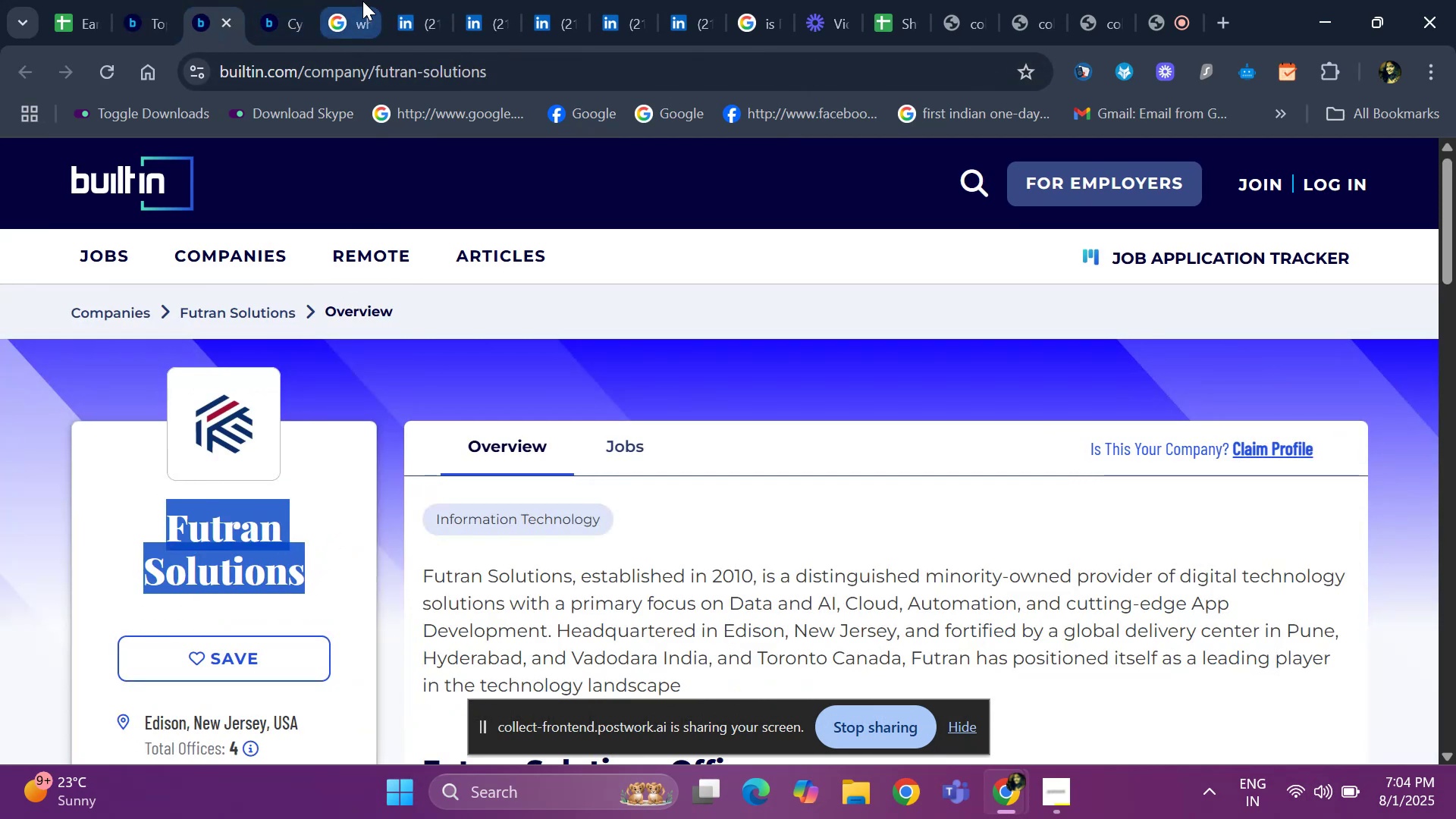 
left_click([340, 12])
 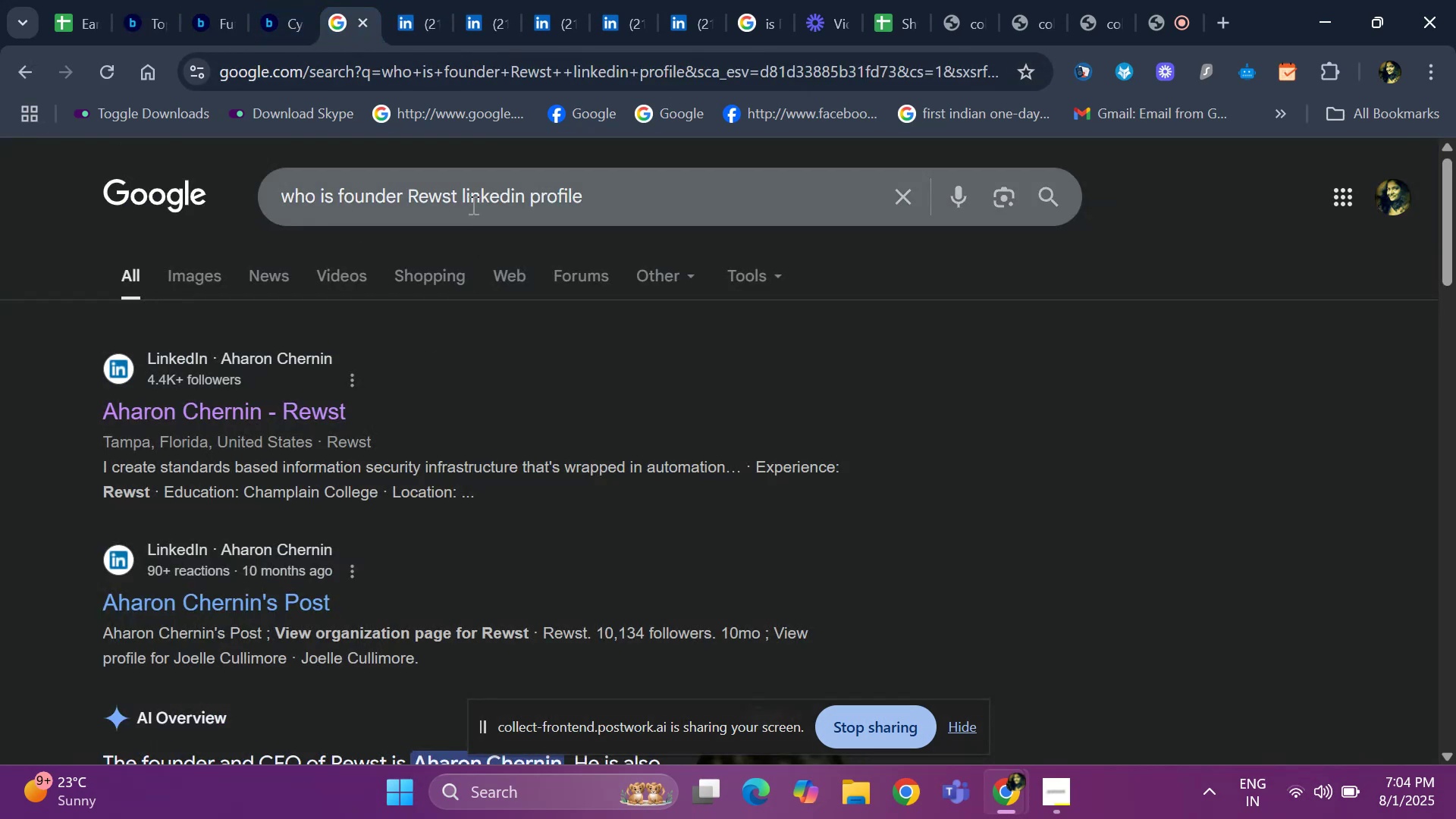 
left_click([449, 202])
 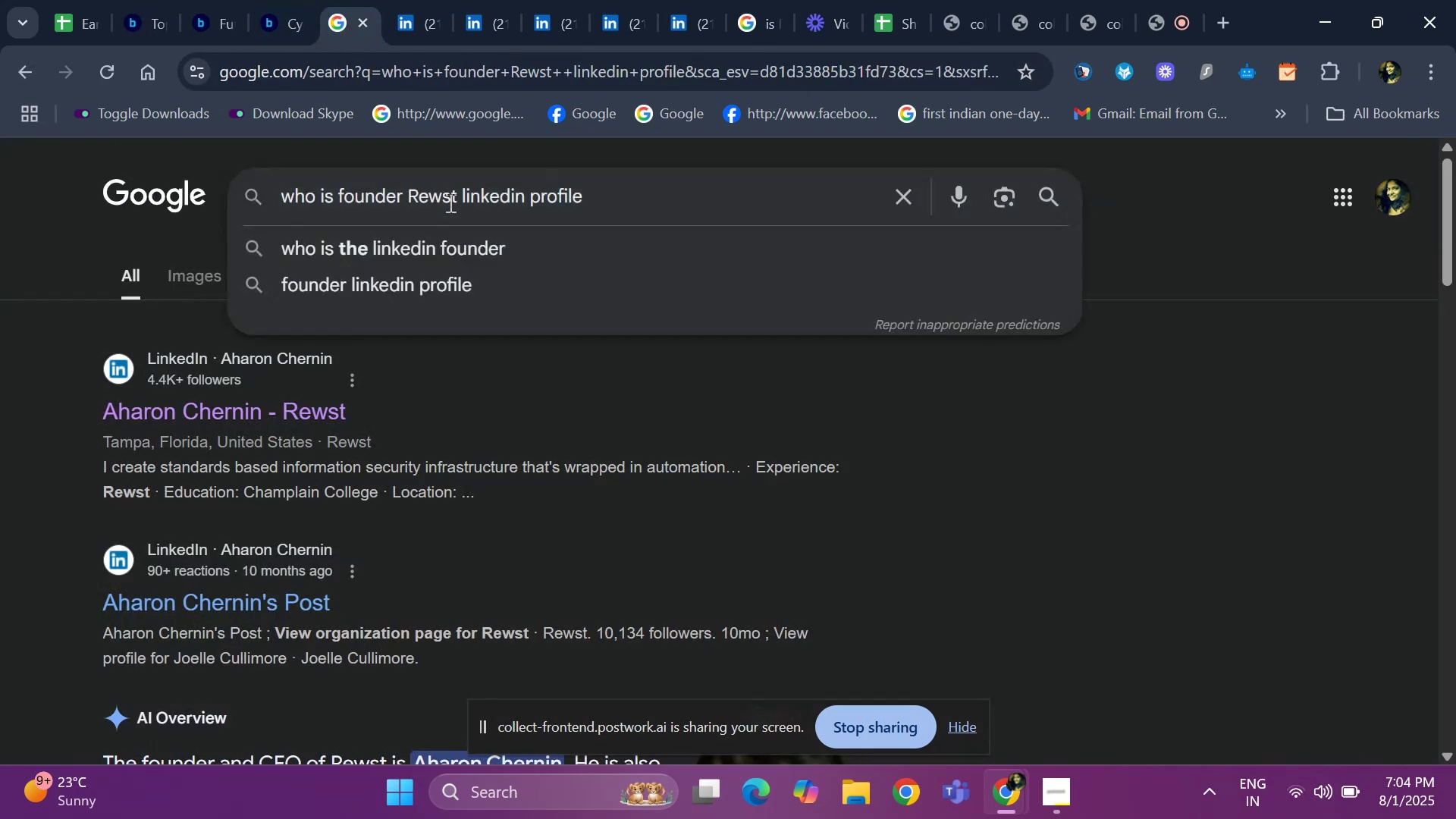 
key(ArrowRight)
 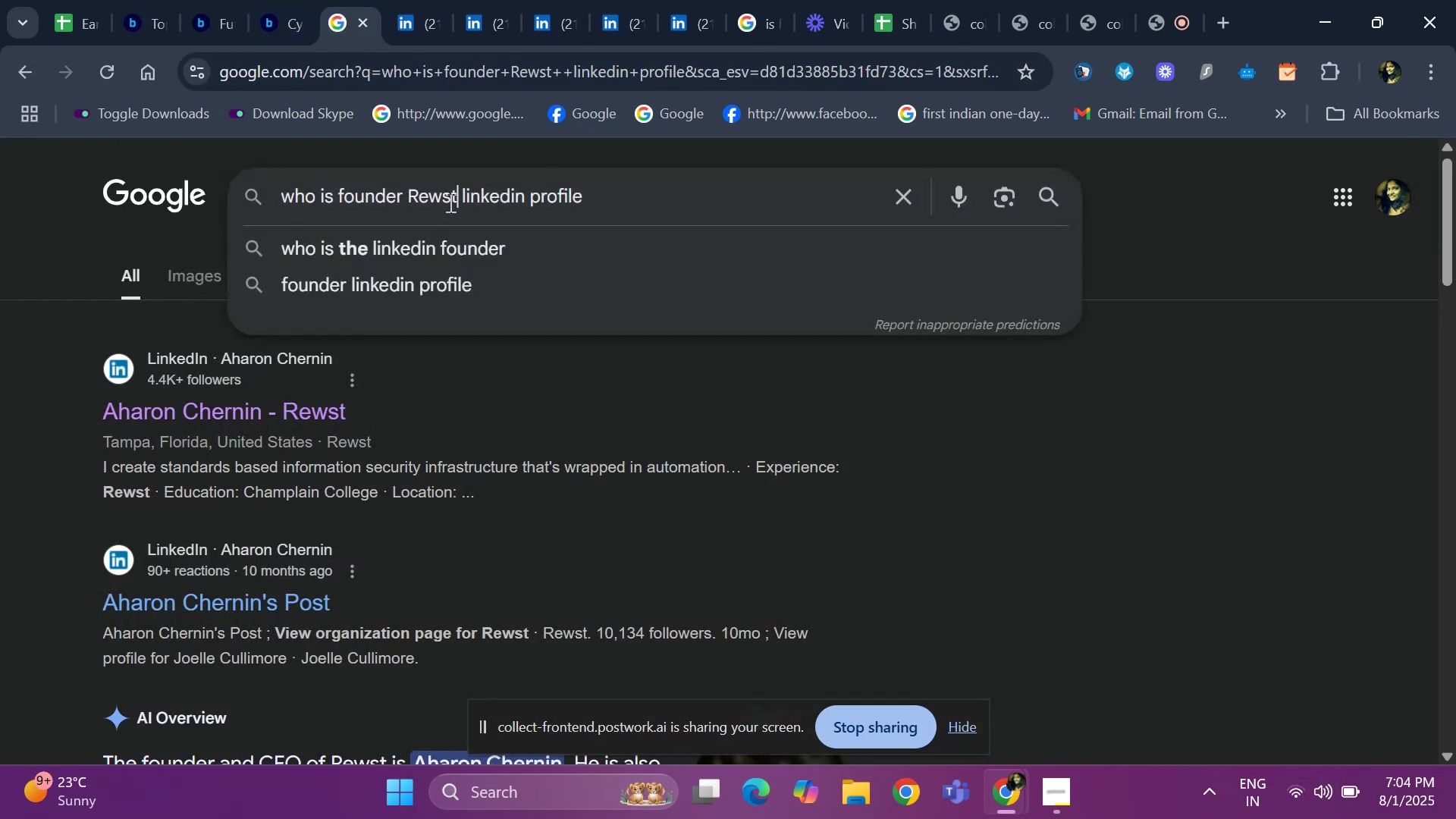 
key(Backspace)
 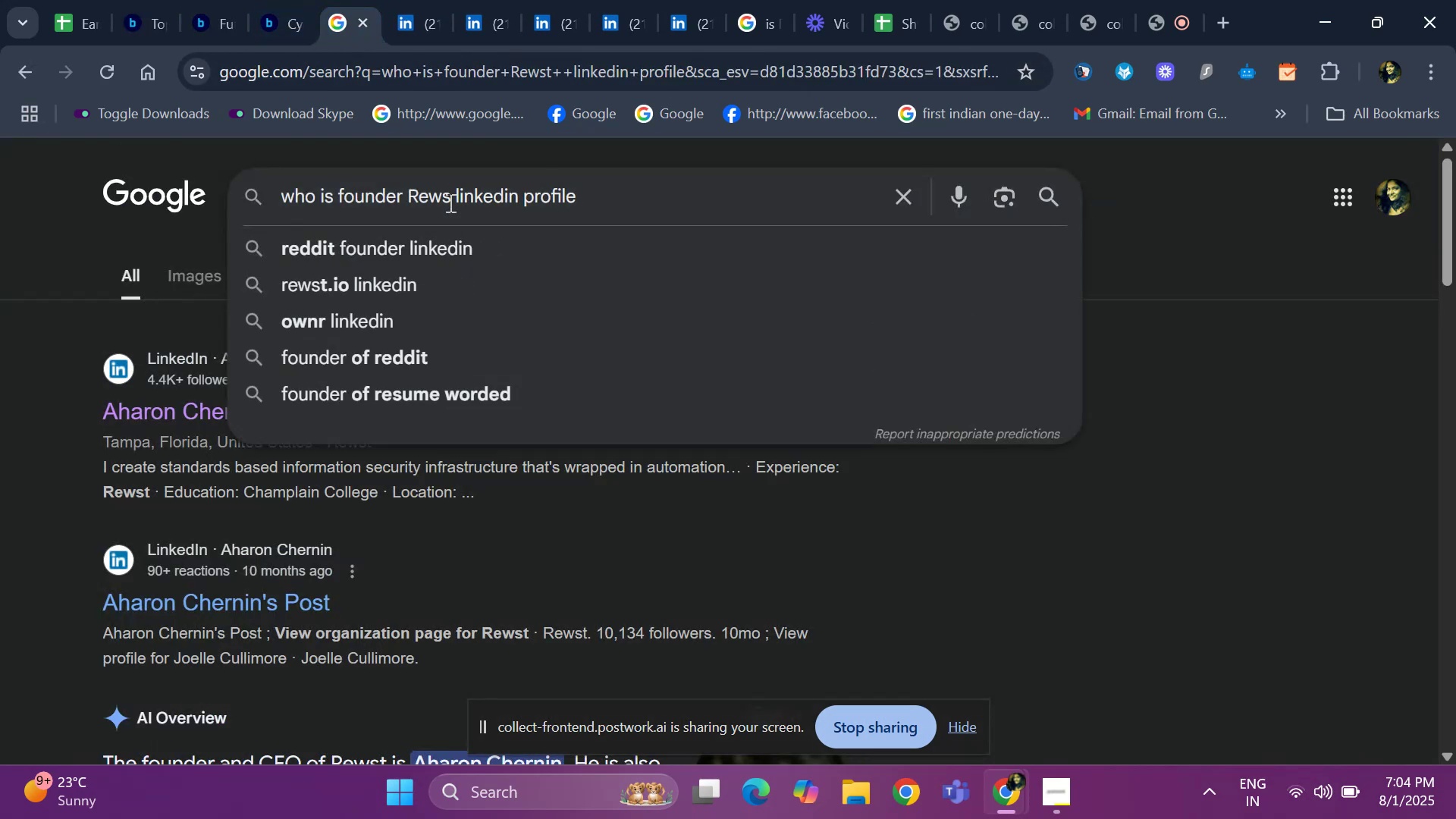 
key(Backspace)
 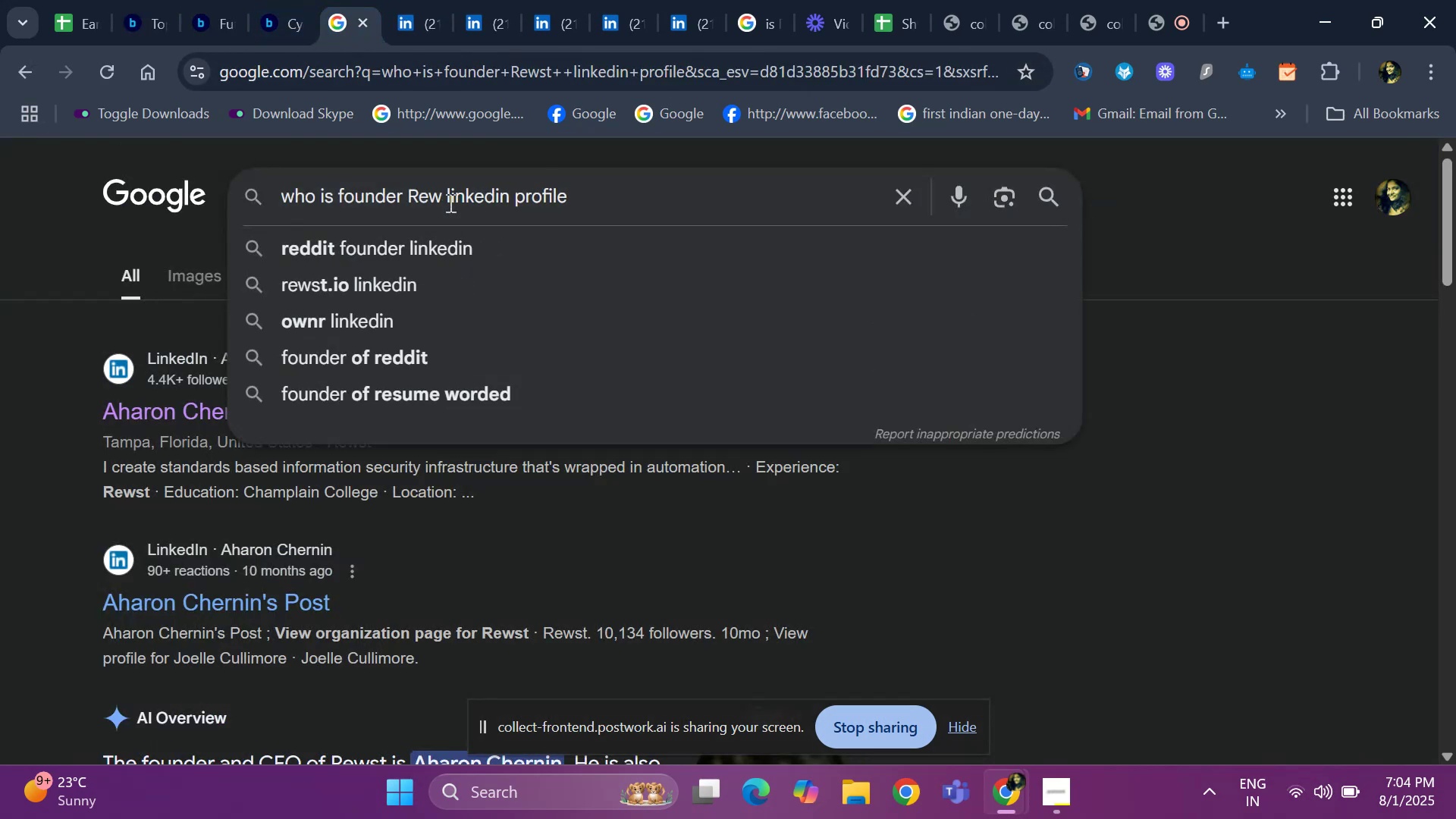 
key(Backspace)
 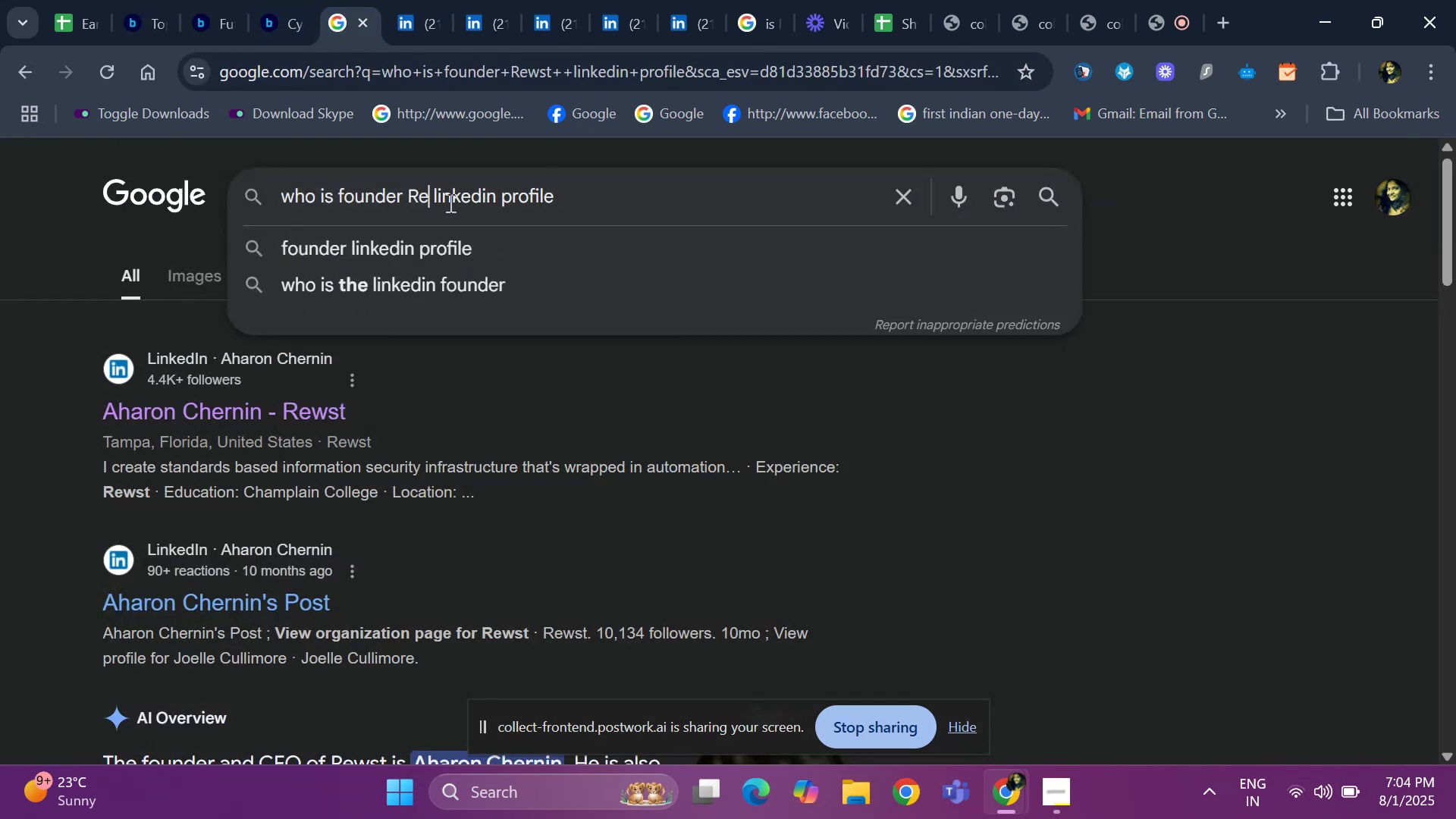 
key(Backspace)
 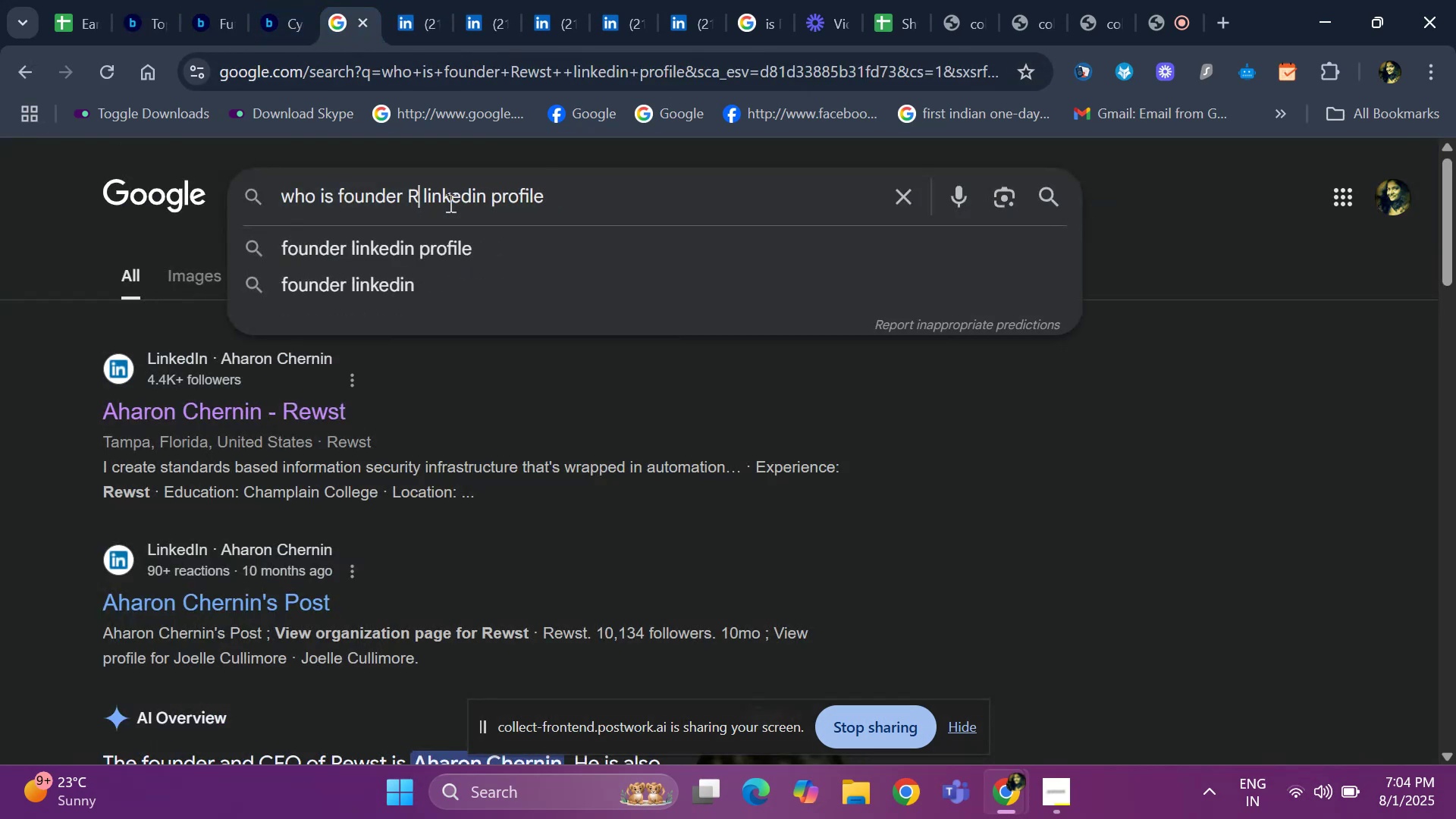 
key(Backspace)
 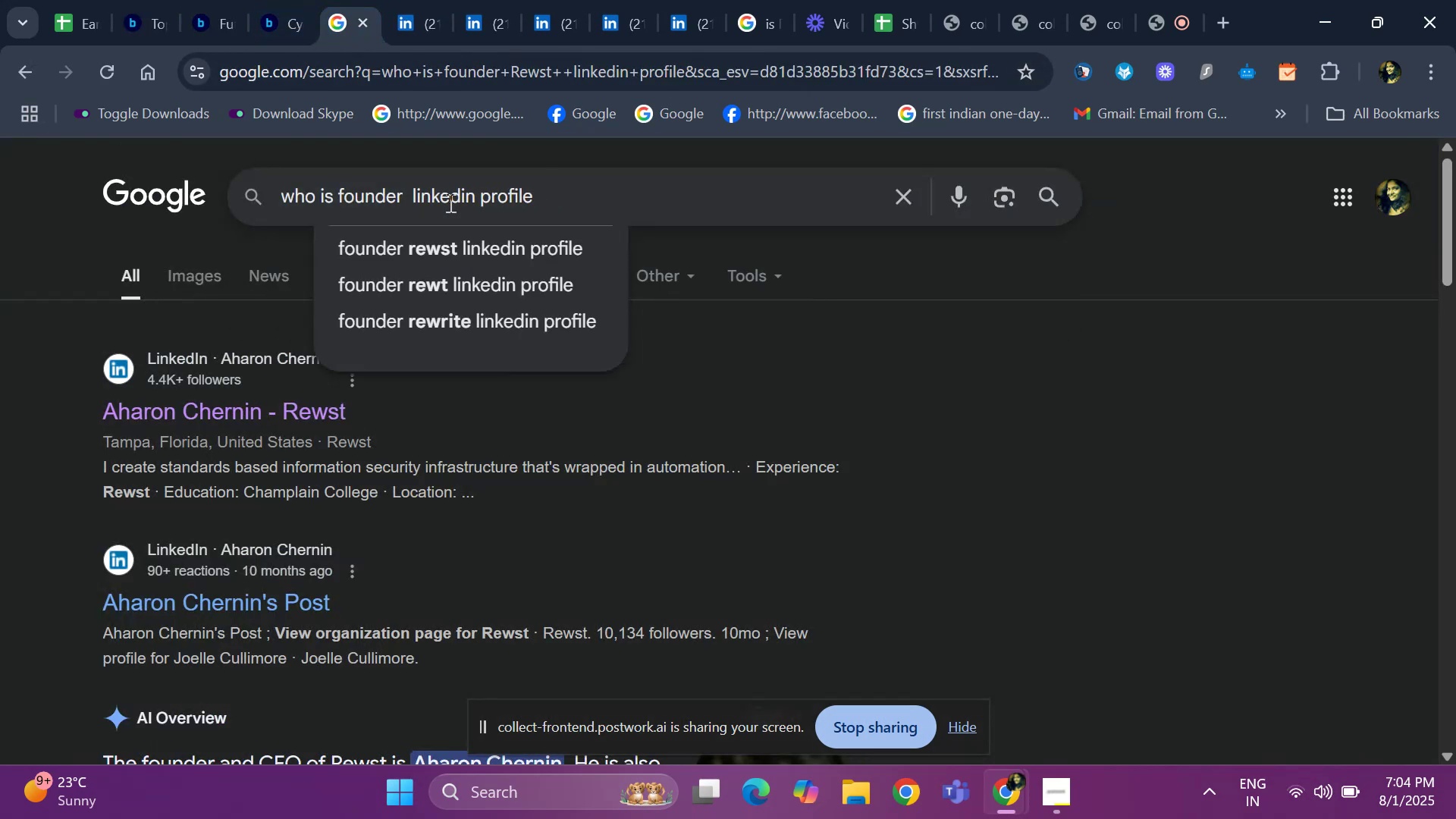 
key(Control+ControlLeft)
 